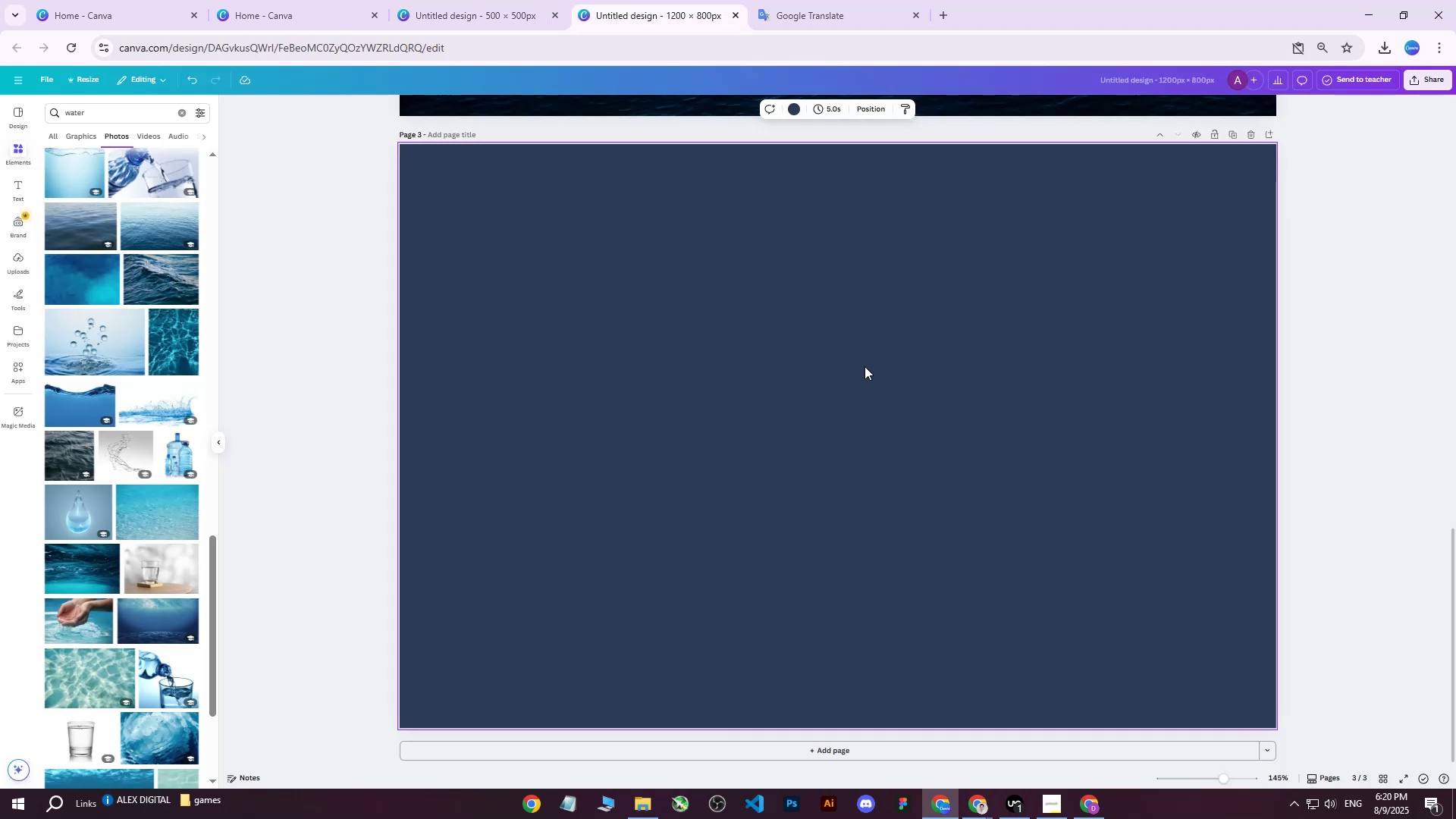 
key(Control+V)
 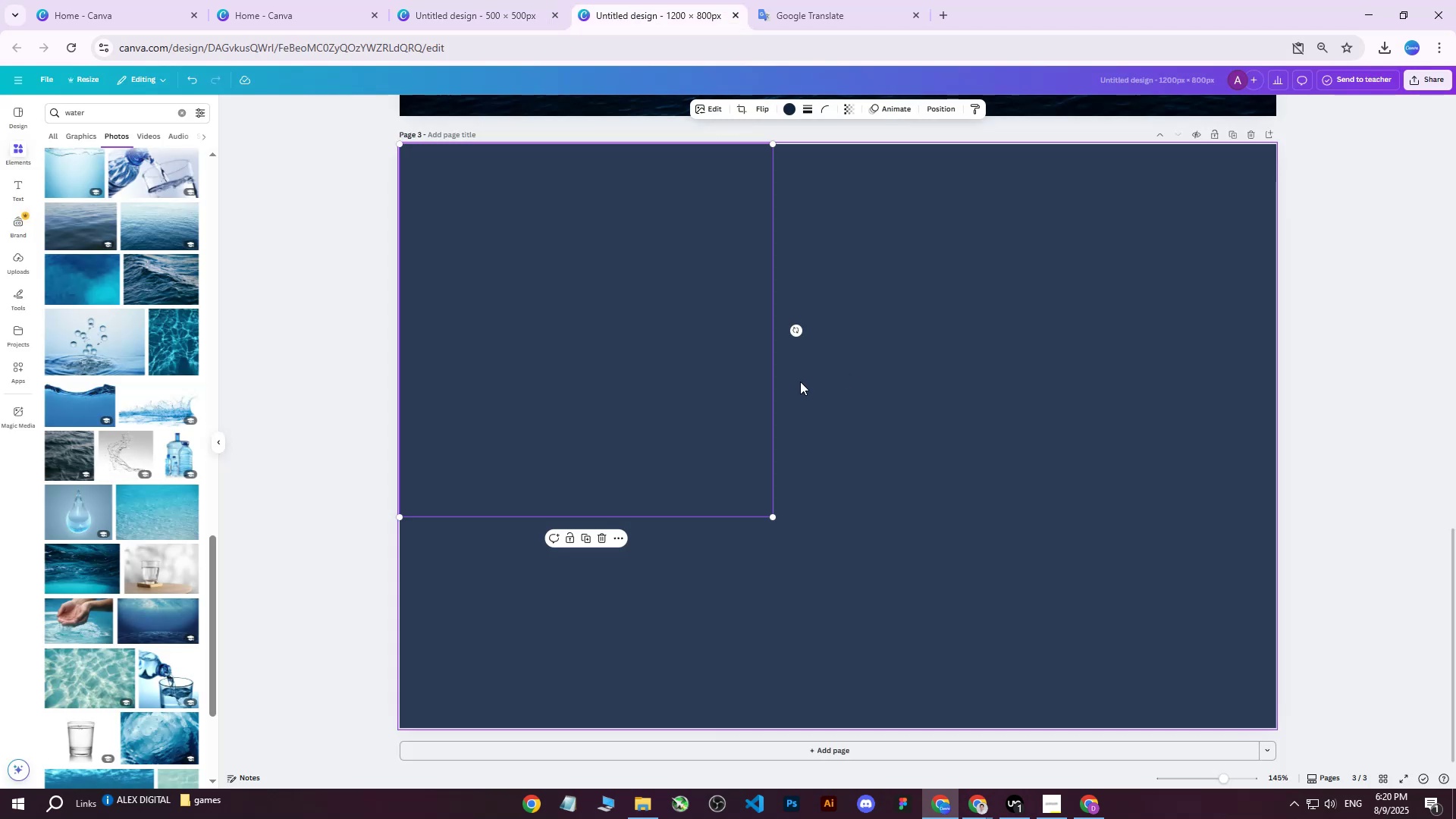 
left_click_drag(start_coordinate=[579, 360], to_coordinate=[691, 405])
 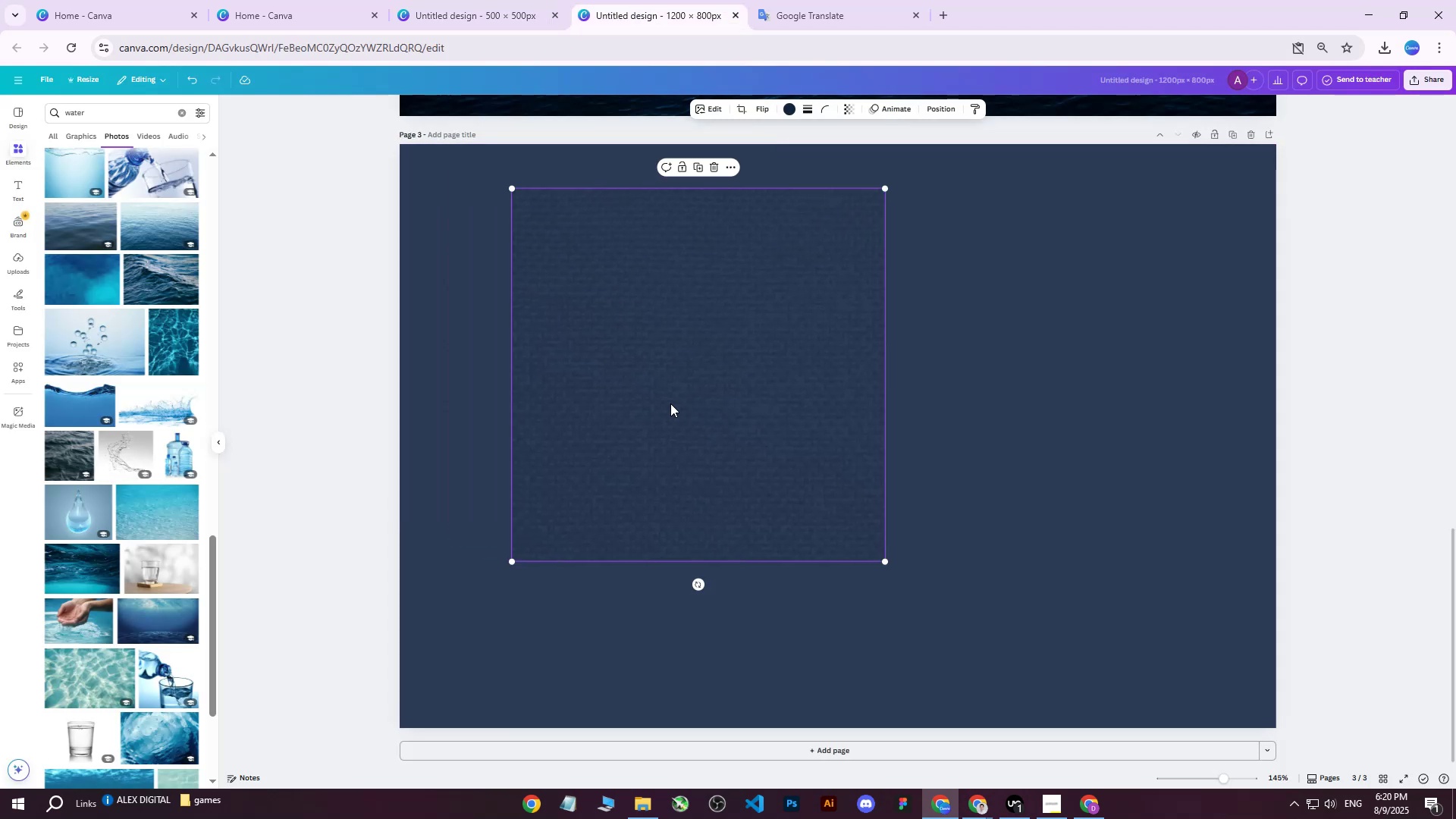 
left_click_drag(start_coordinate=[662, 401], to_coordinate=[551, 356])
 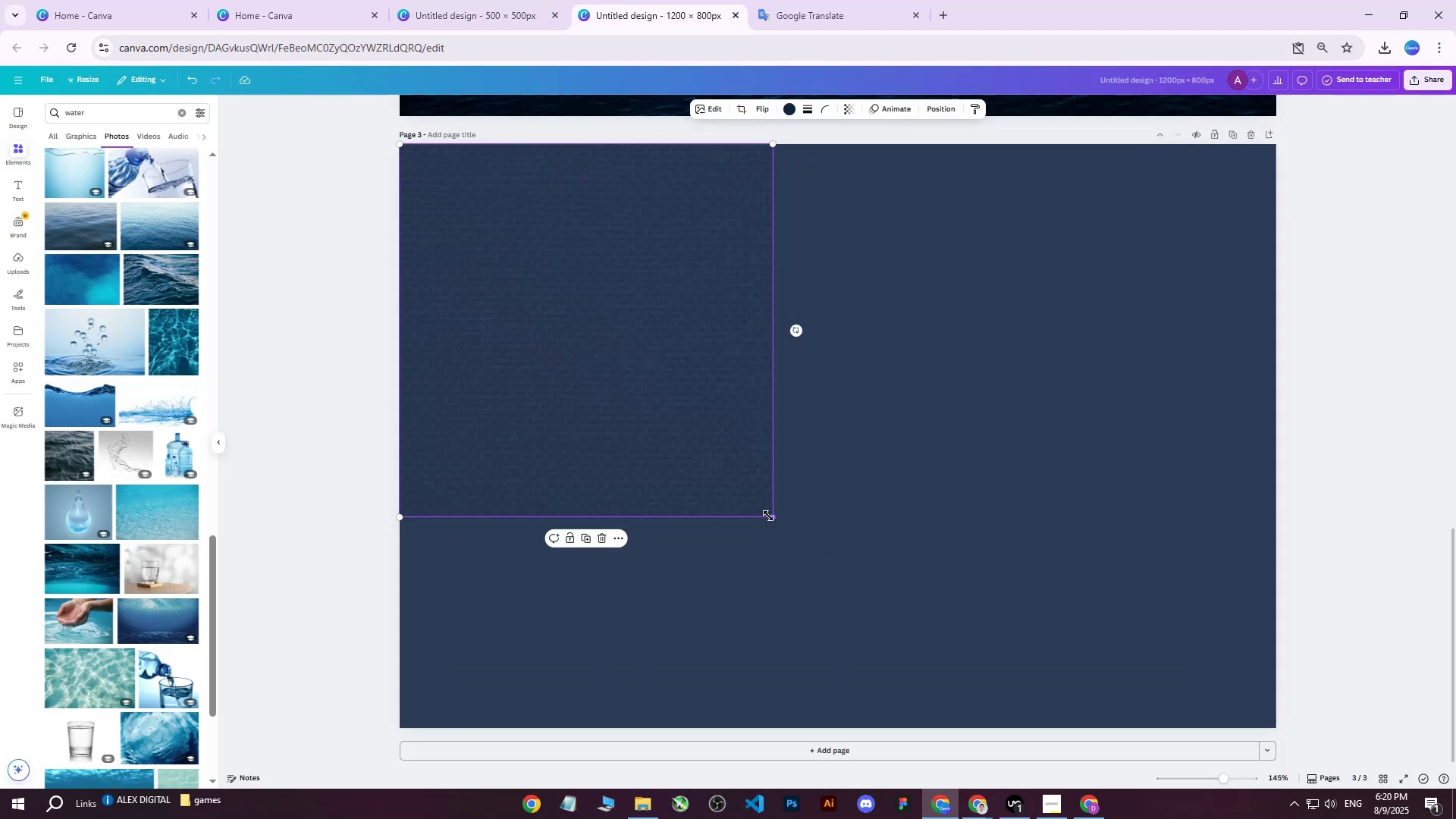 
left_click_drag(start_coordinate=[772, 516], to_coordinate=[1454, 818])
 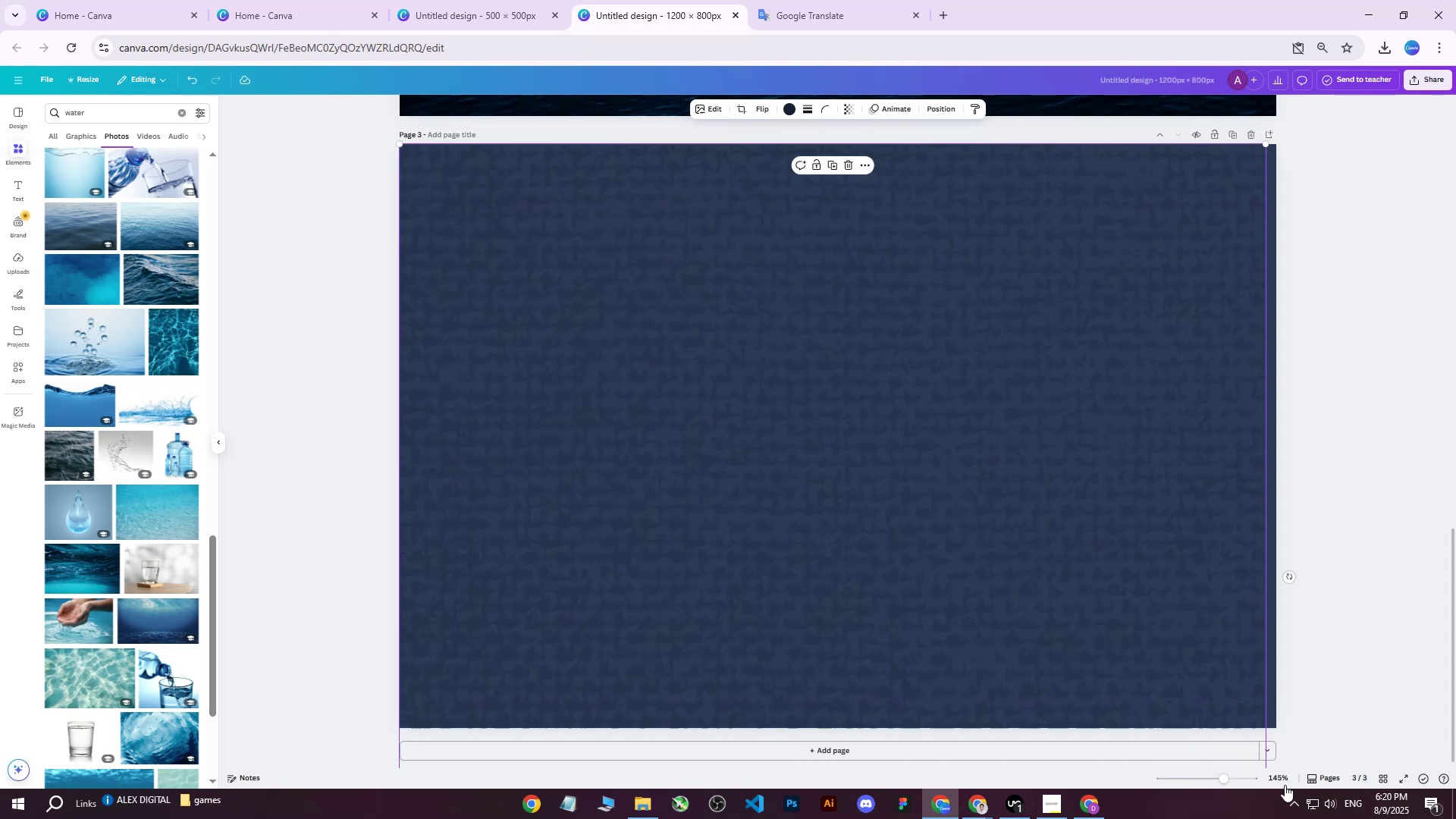 
scroll: coordinate [1300, 623], scroll_direction: down, amount: 9.0
 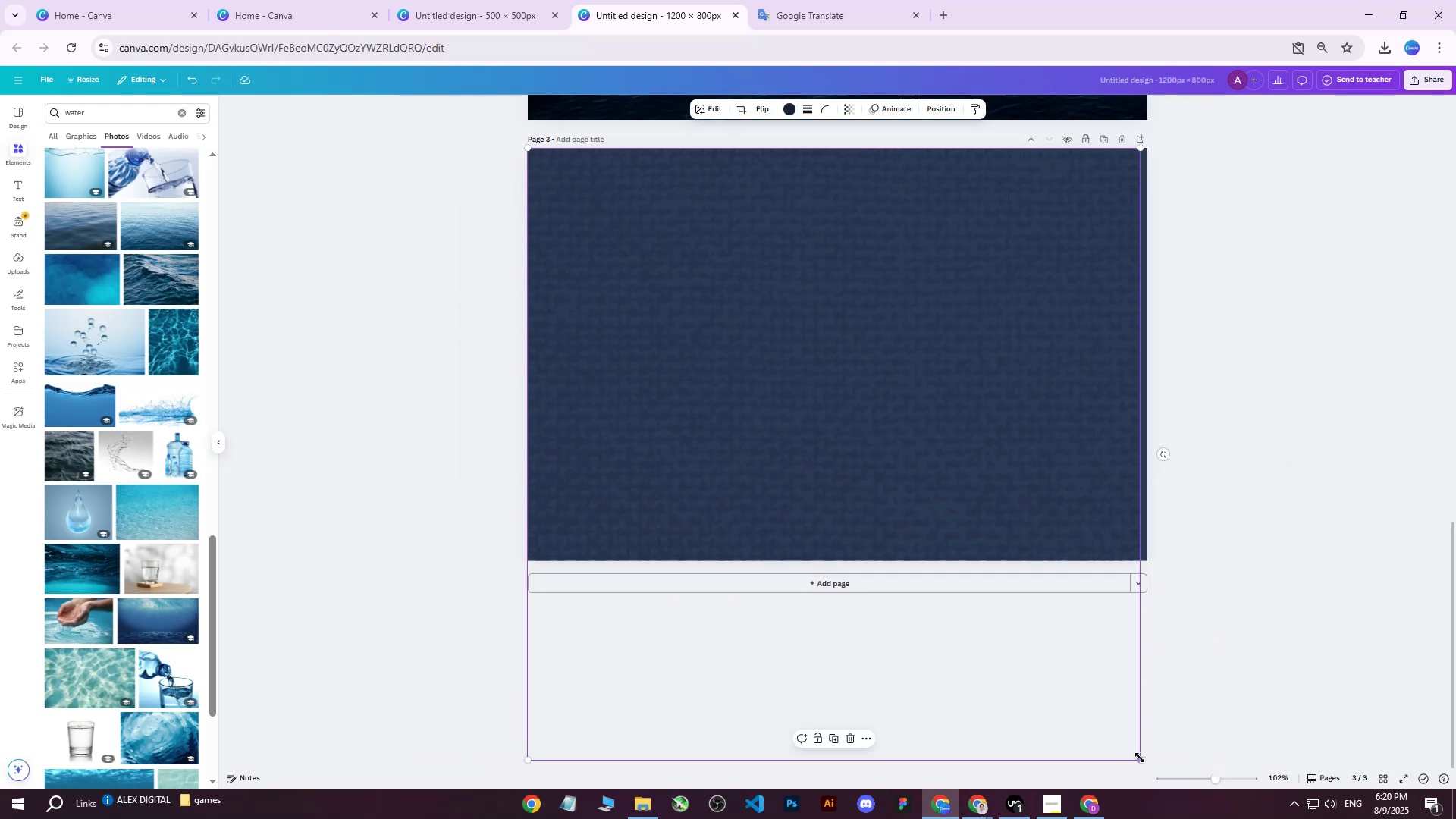 
hold_key(key=ControlLeft, duration=0.31)
 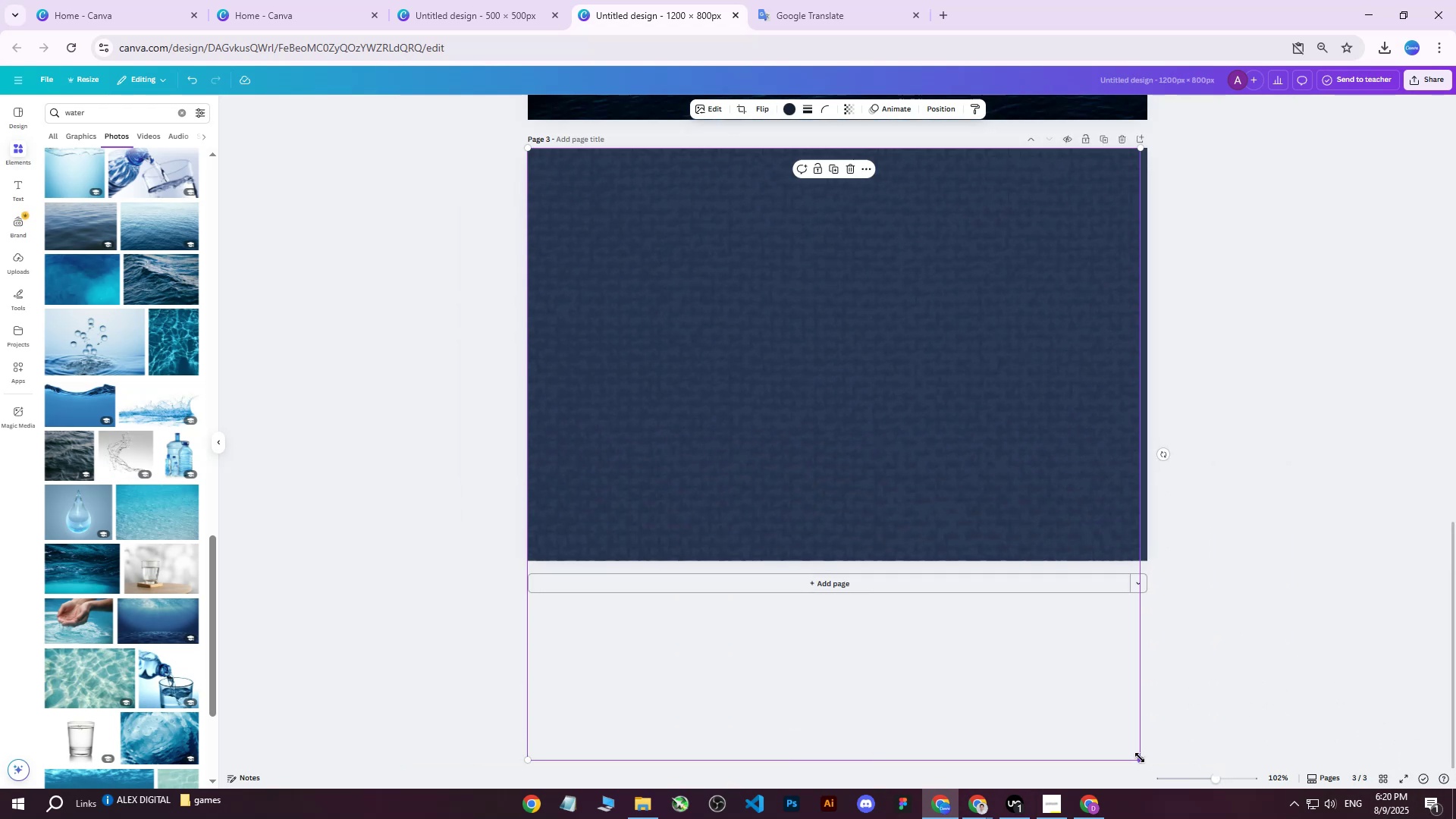 
left_click_drag(start_coordinate=[1142, 759], to_coordinate=[1147, 762])
 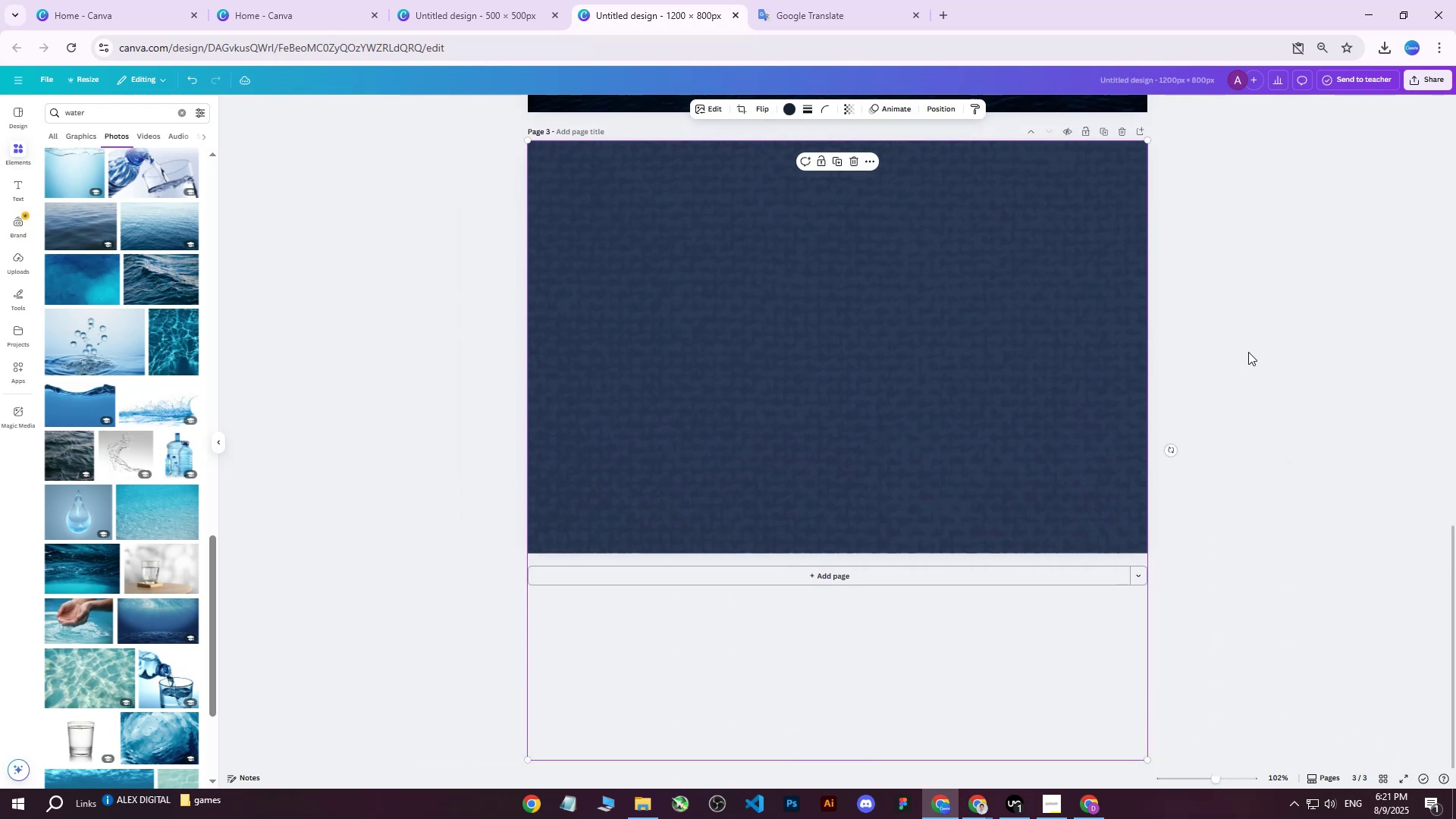 
left_click([1248, 352])
 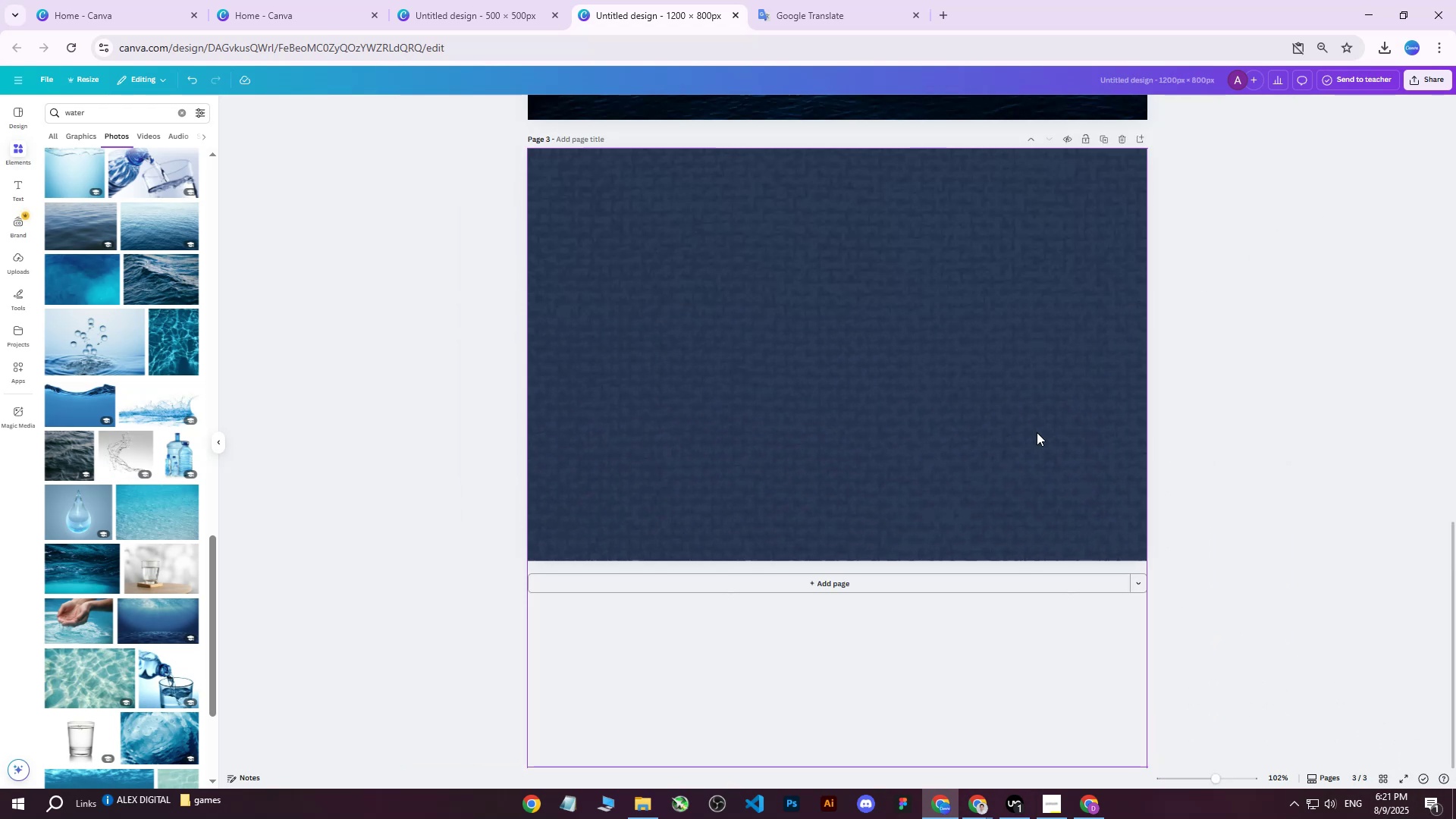 
left_click([1259, 291])
 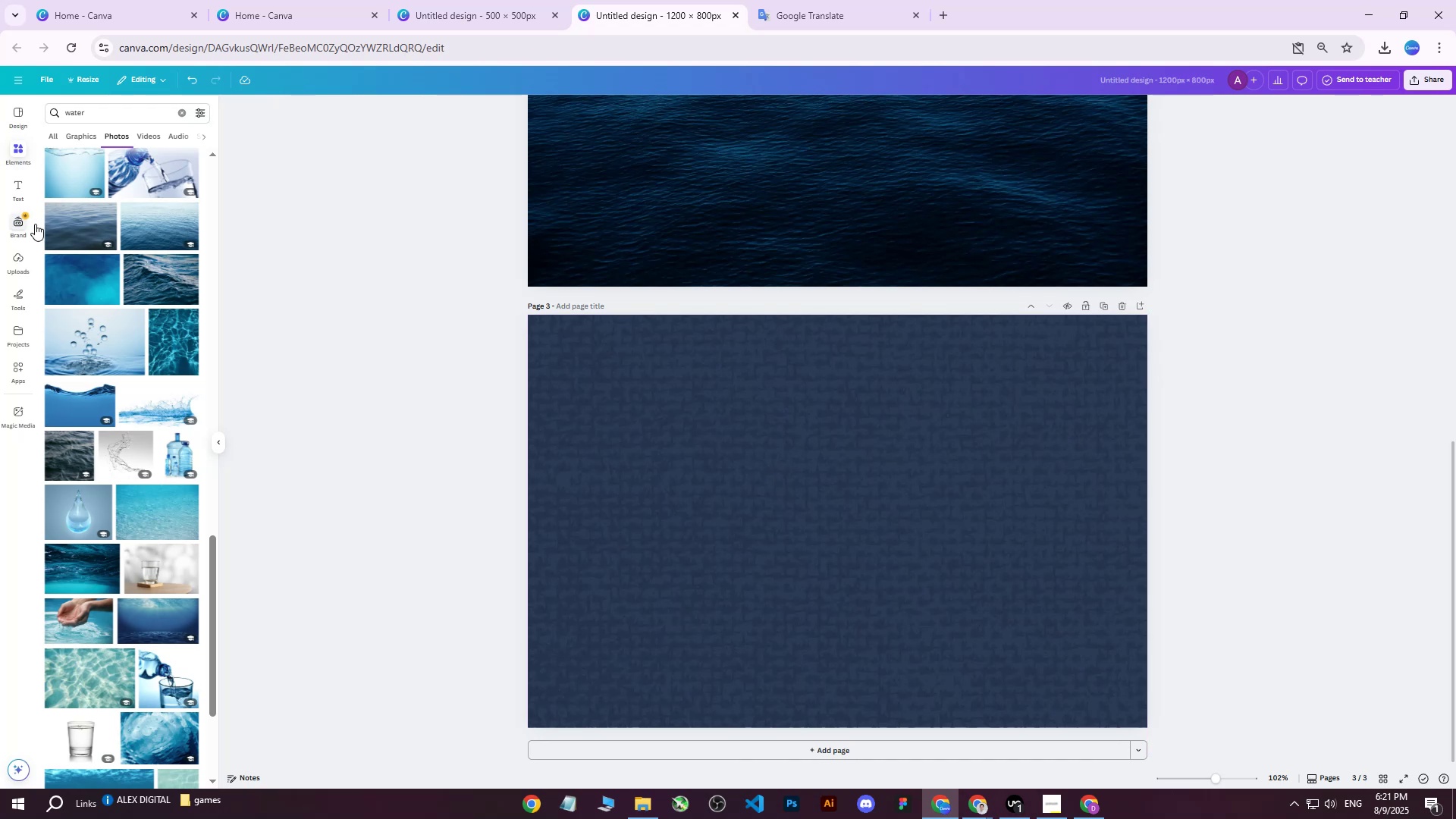 
left_click([12, 263])
 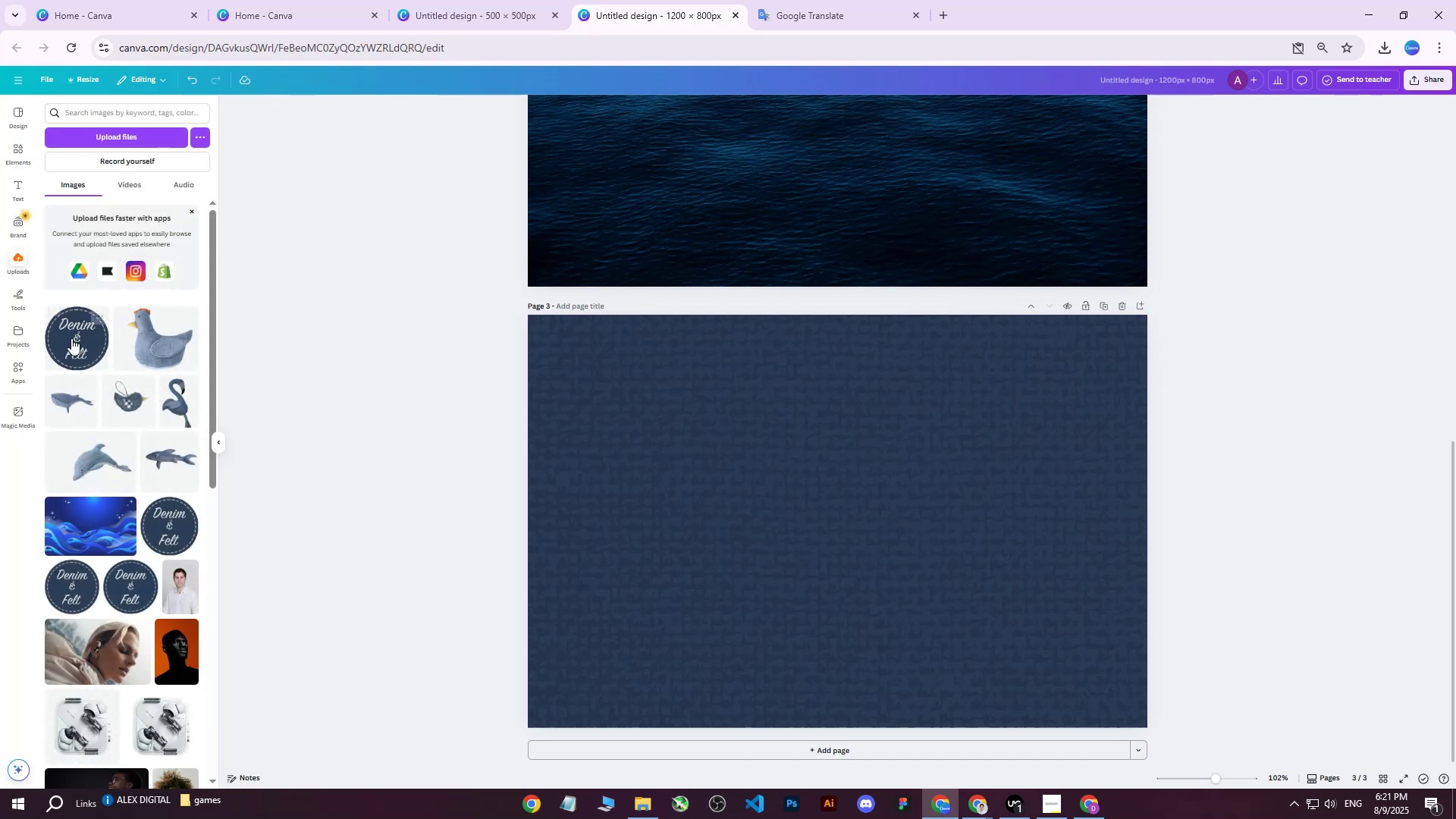 
left_click([66, 344])
 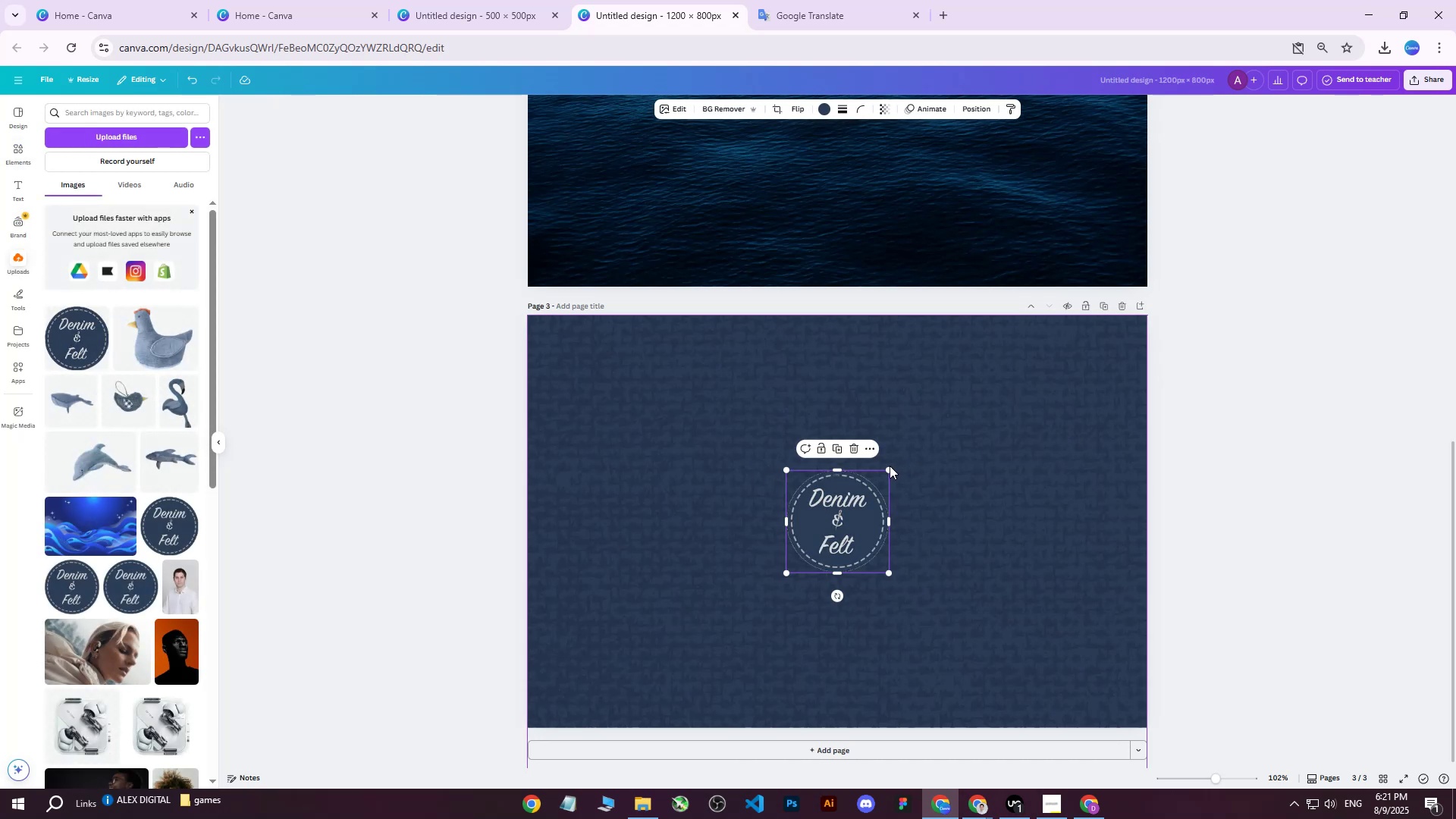 
left_click_drag(start_coordinate=[889, 470], to_coordinate=[947, 438])
 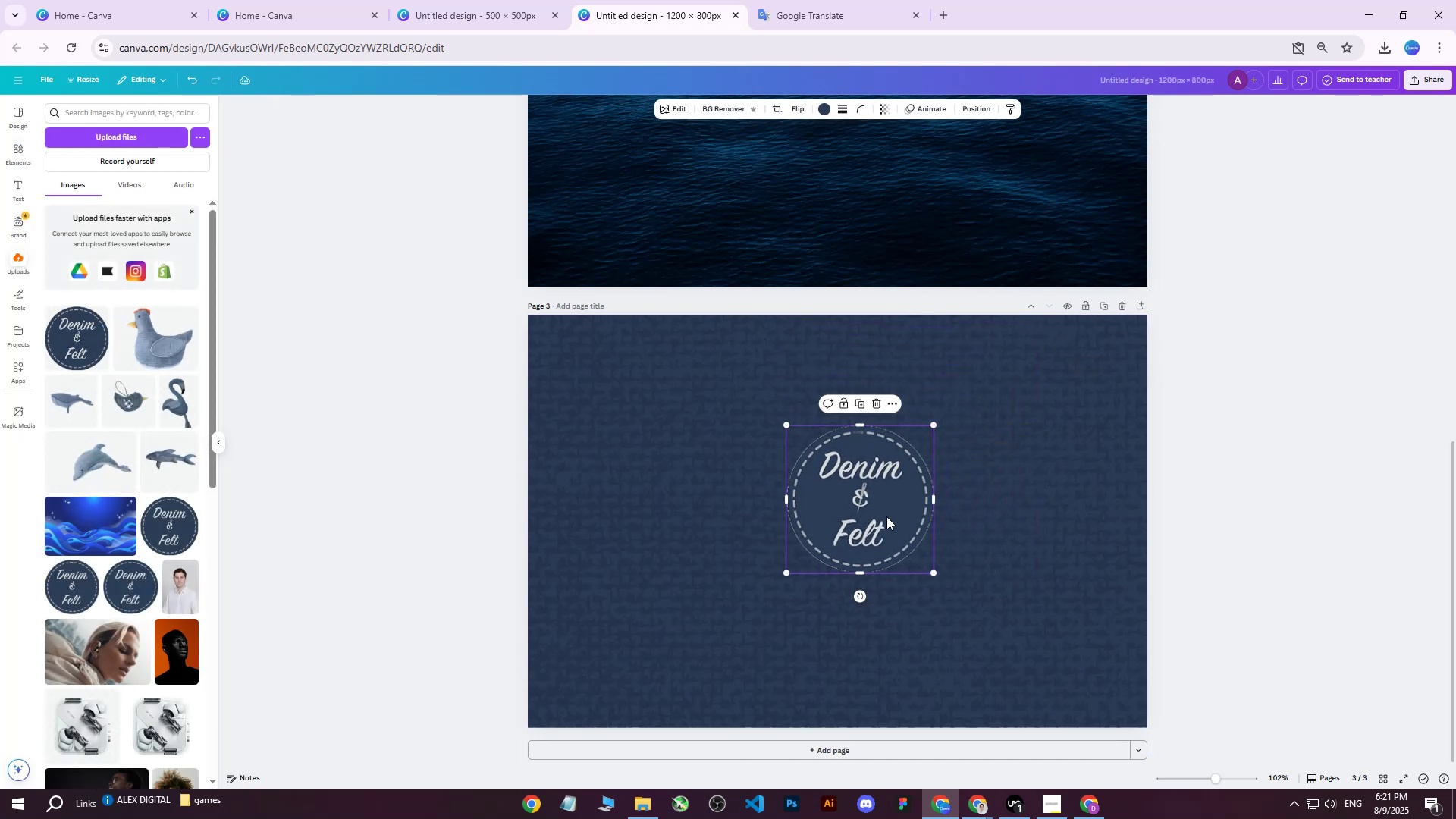 
left_click_drag(start_coordinate=[886, 517], to_coordinate=[1100, 407])
 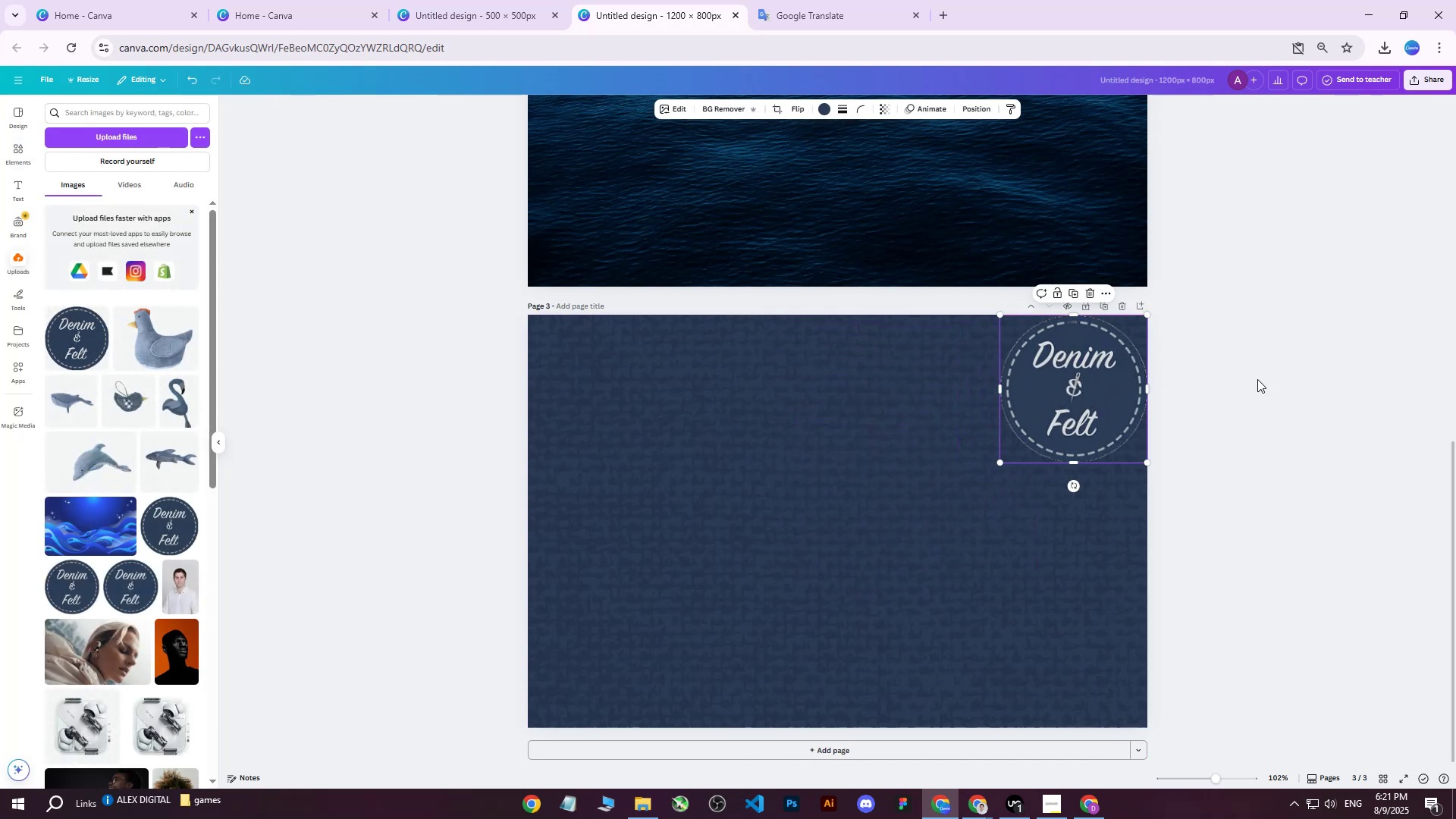 
left_click([1257, 379])
 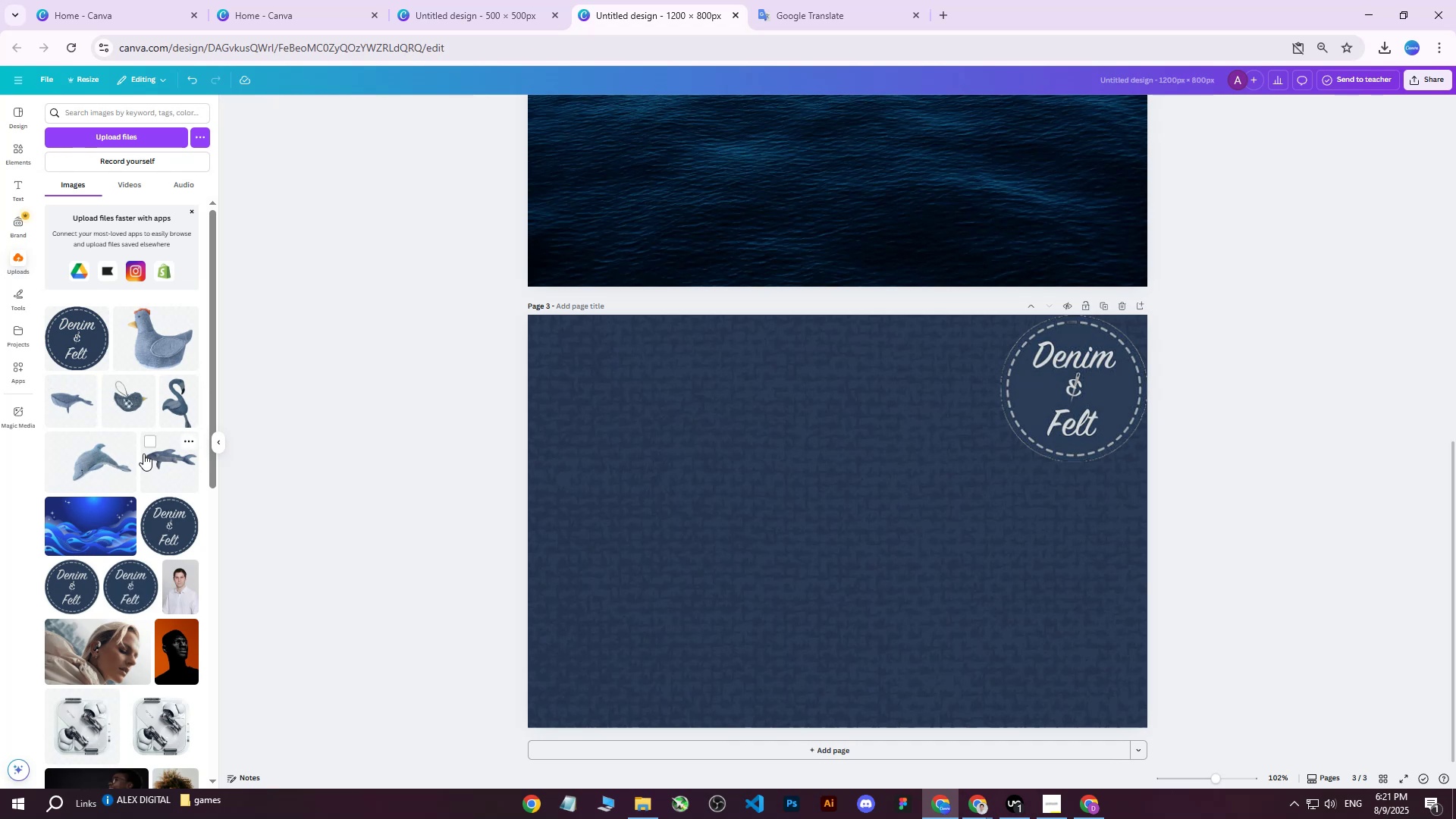 
left_click([68, 403])
 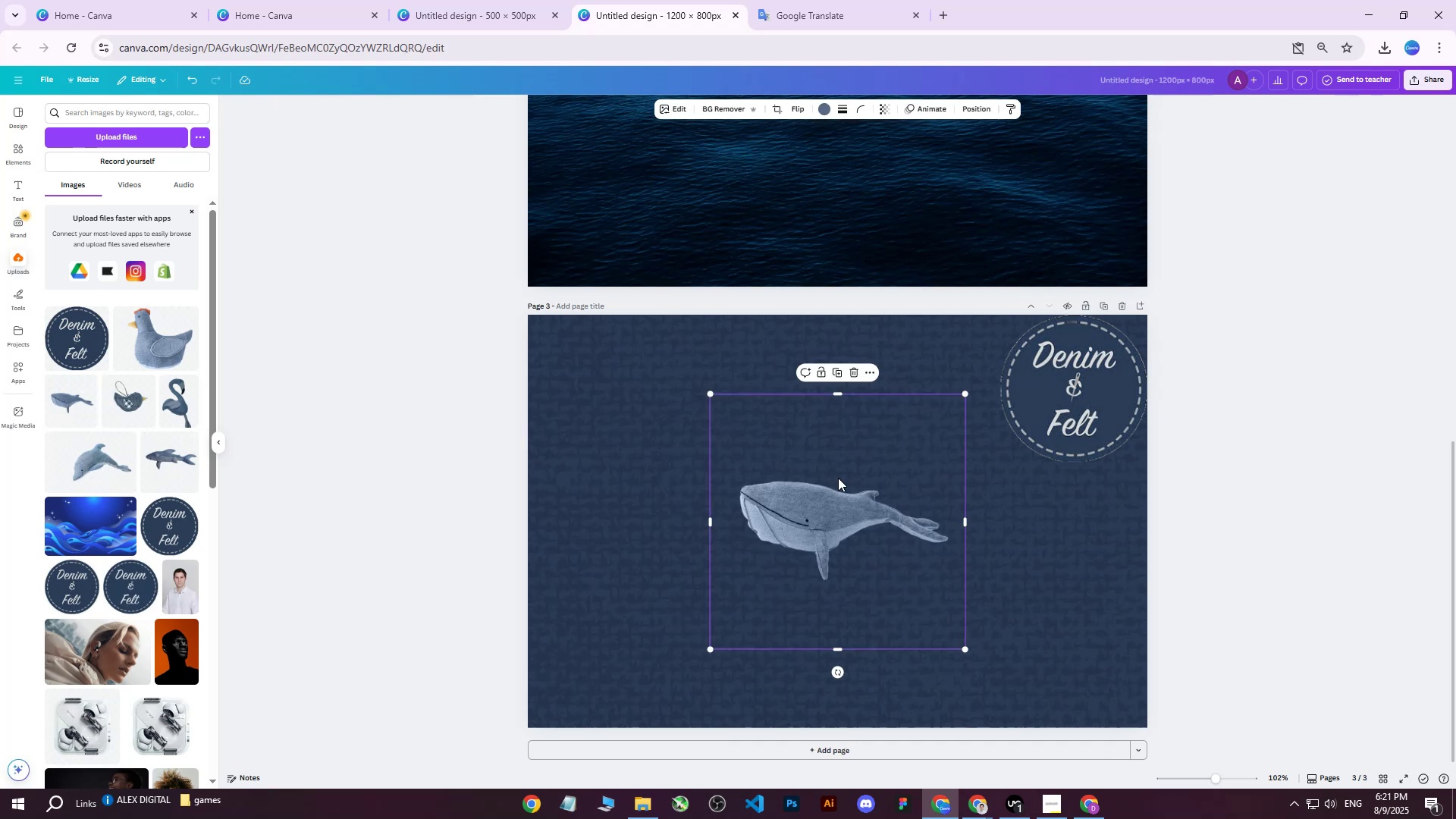 
left_click_drag(start_coordinate=[845, 503], to_coordinate=[786, 472])
 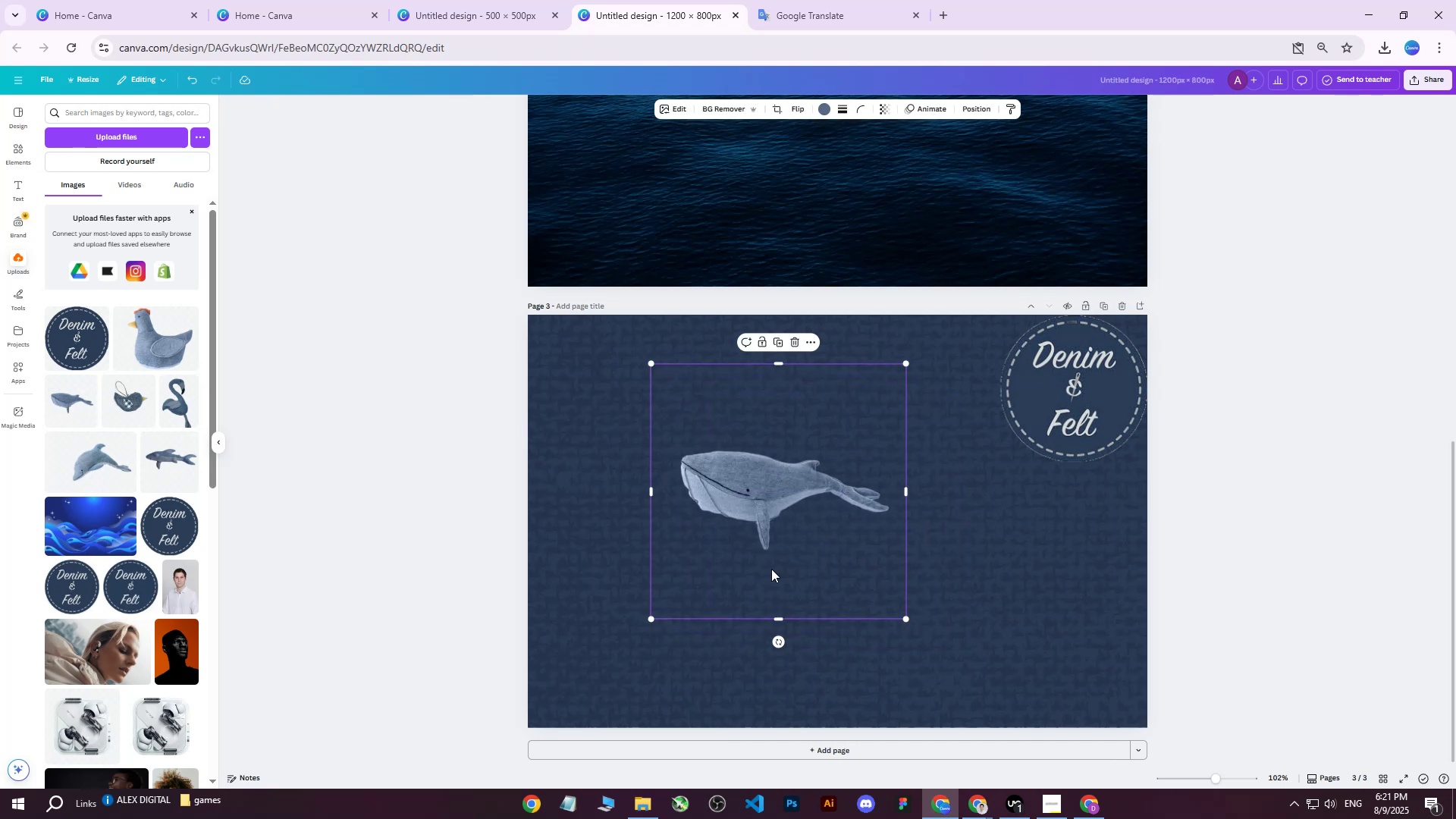 
right_click([757, 448])
 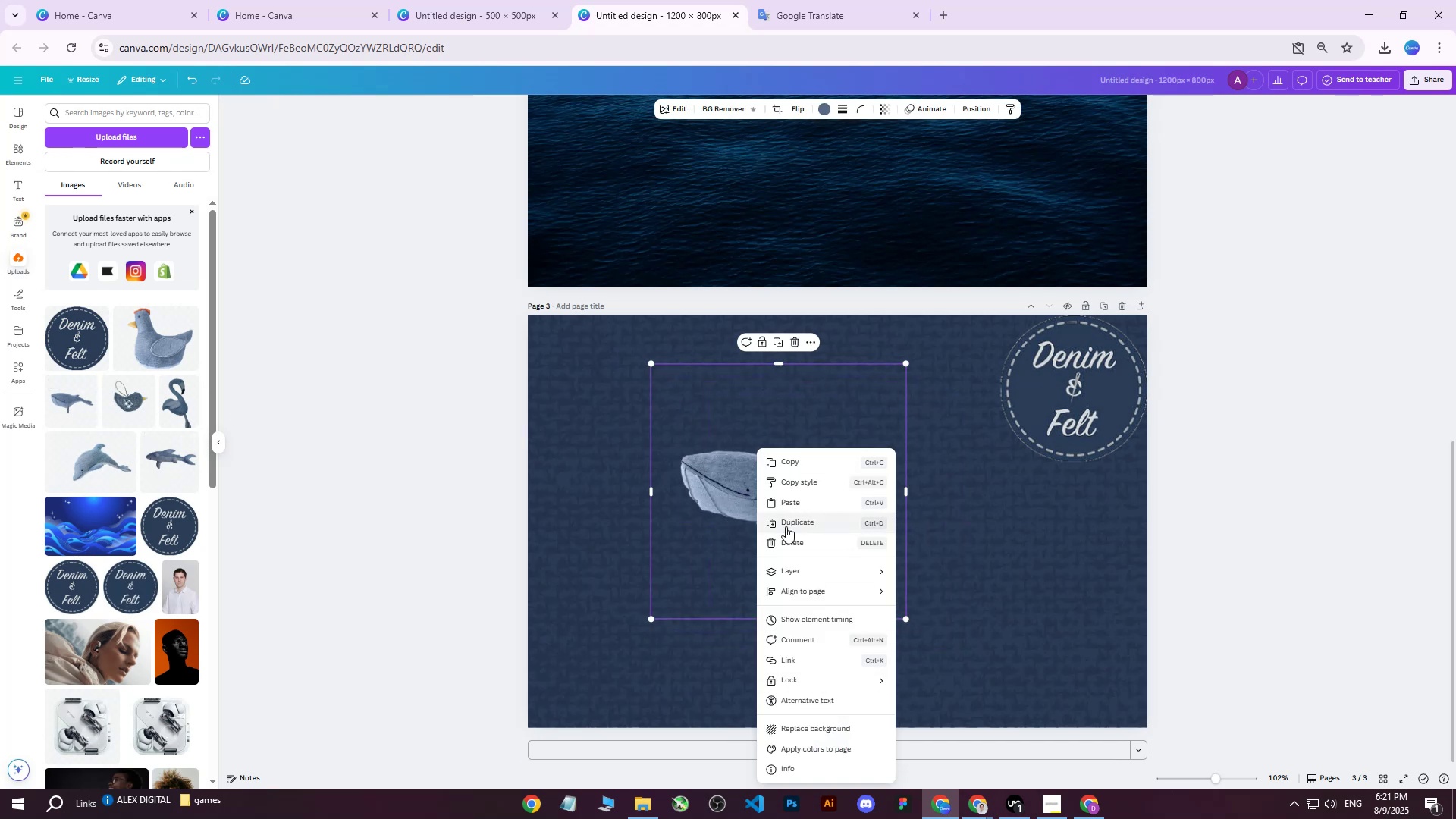 
left_click([729, 506])
 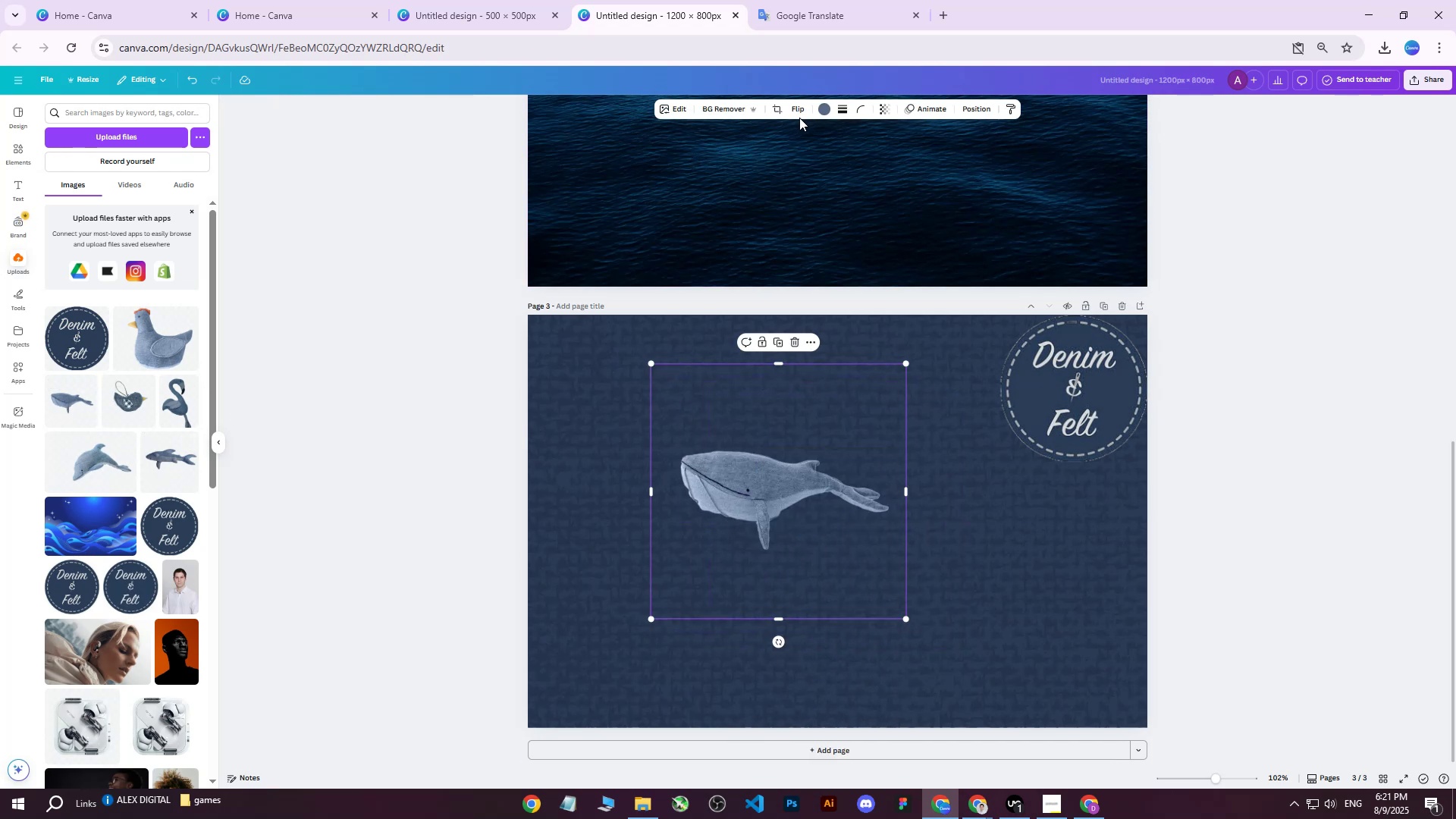 
double_click([794, 111])
 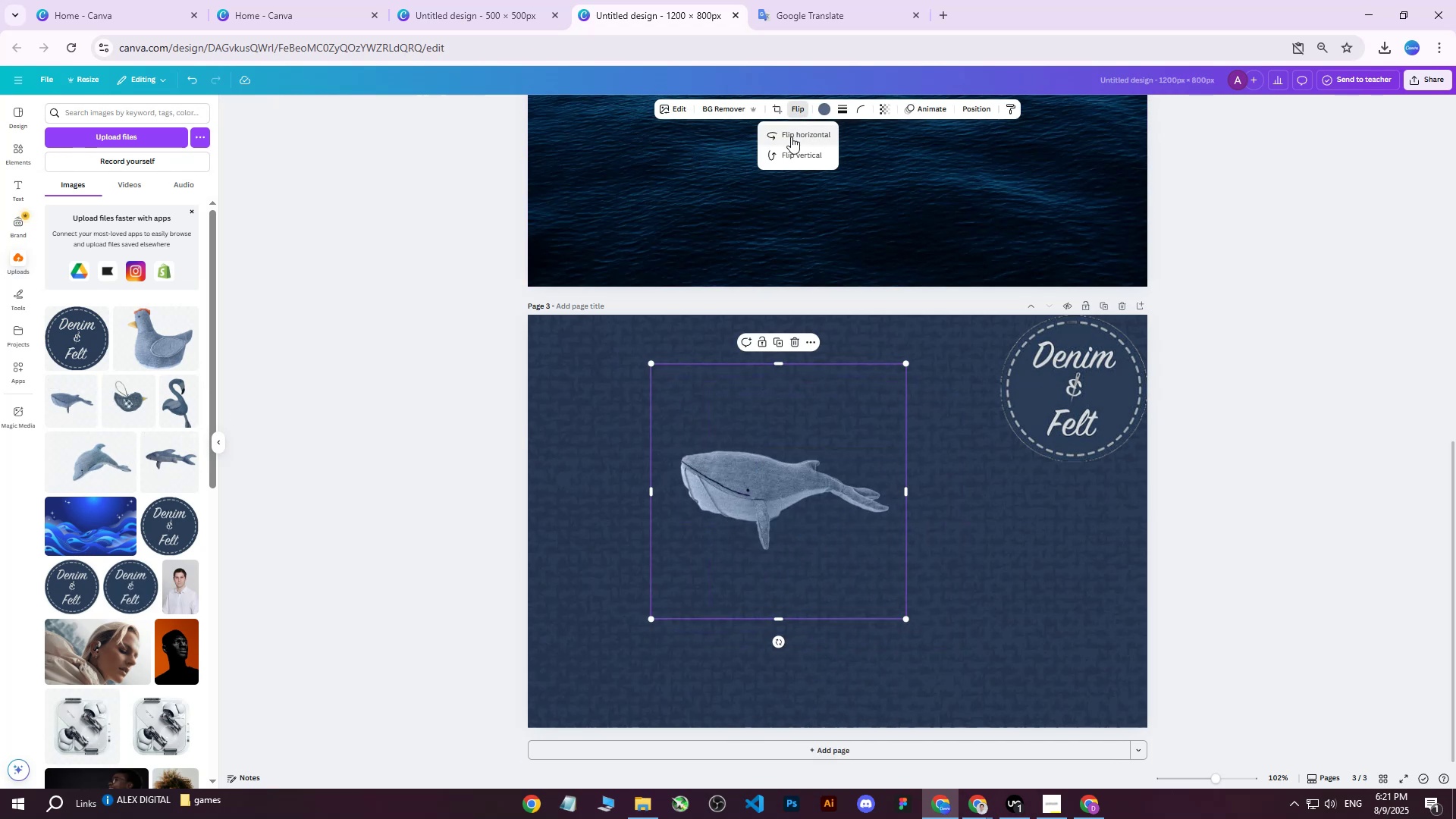 
left_click([791, 136])
 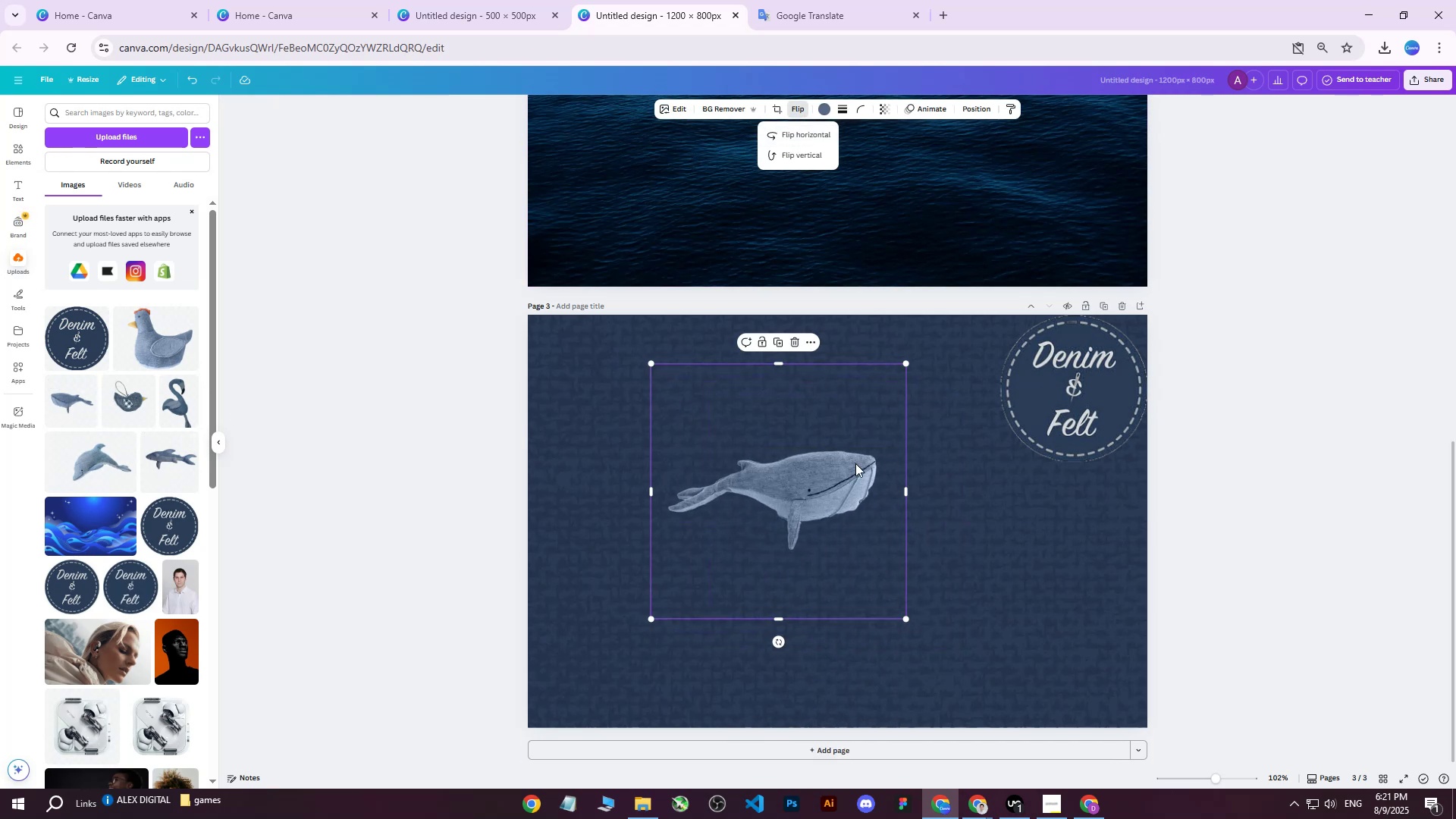 
left_click_drag(start_coordinate=[836, 488], to_coordinate=[711, 523])
 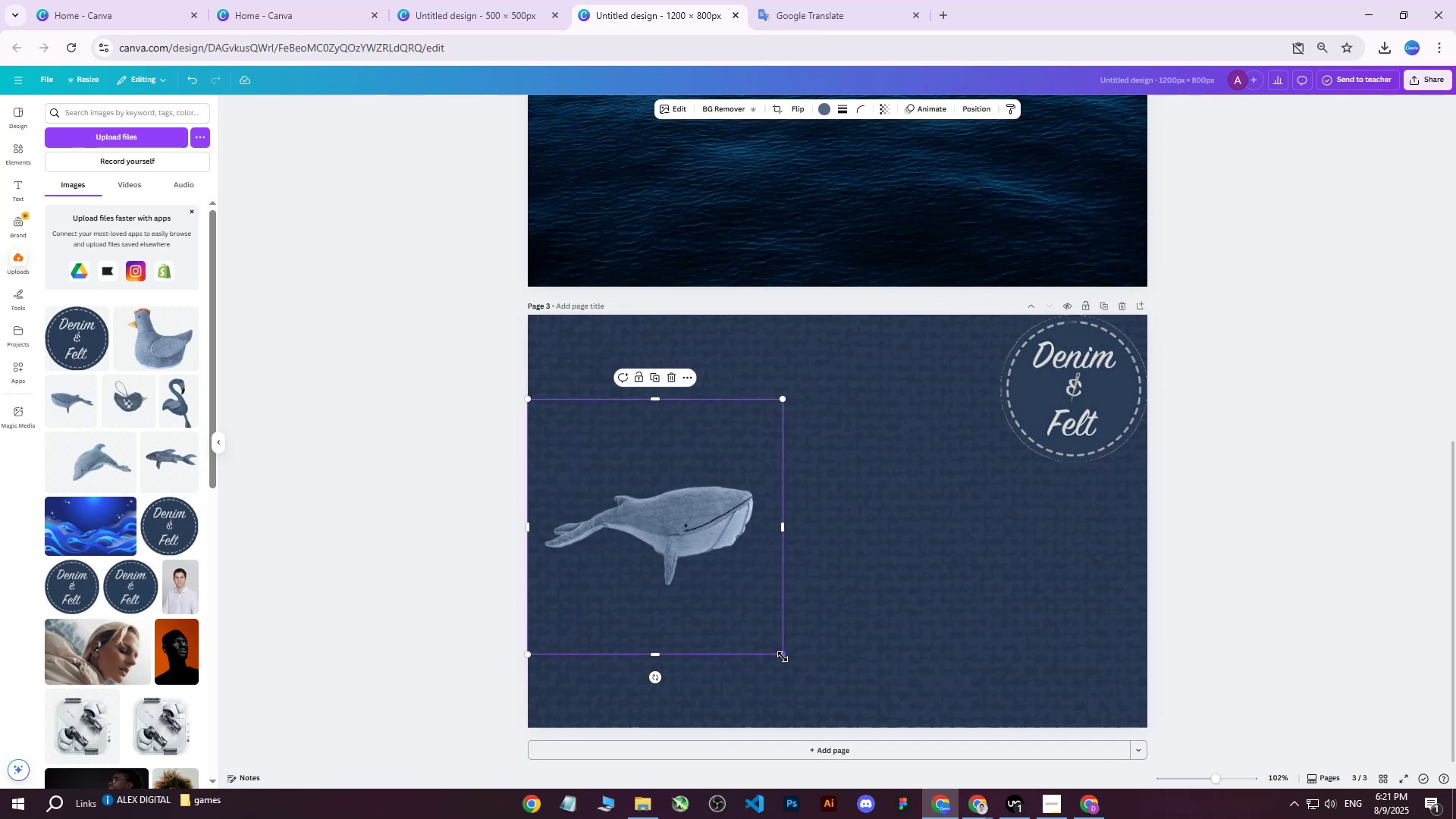 
left_click_drag(start_coordinate=[654, 672], to_coordinate=[717, 635])
 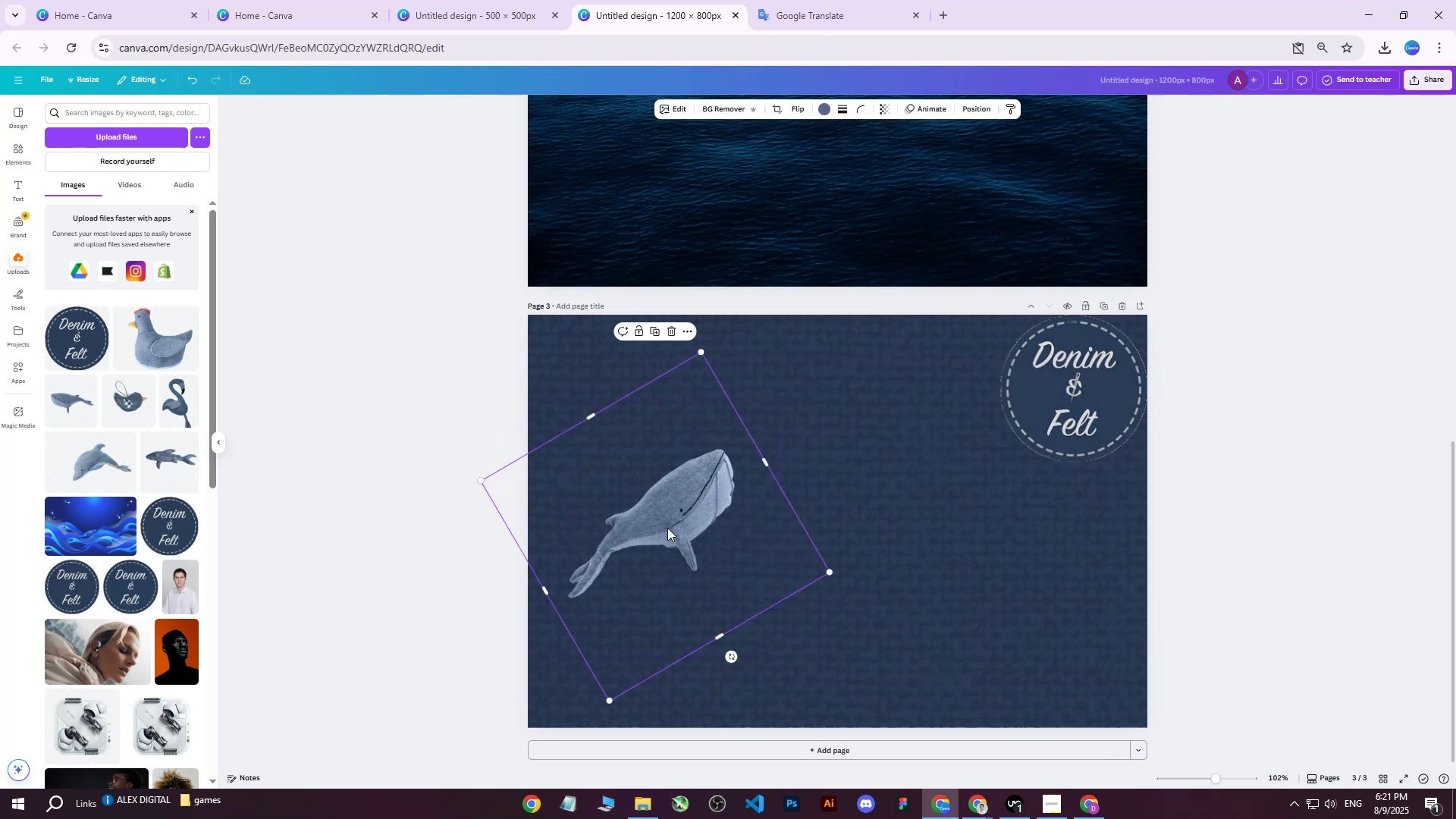 
left_click_drag(start_coordinate=[659, 513], to_coordinate=[652, 462])
 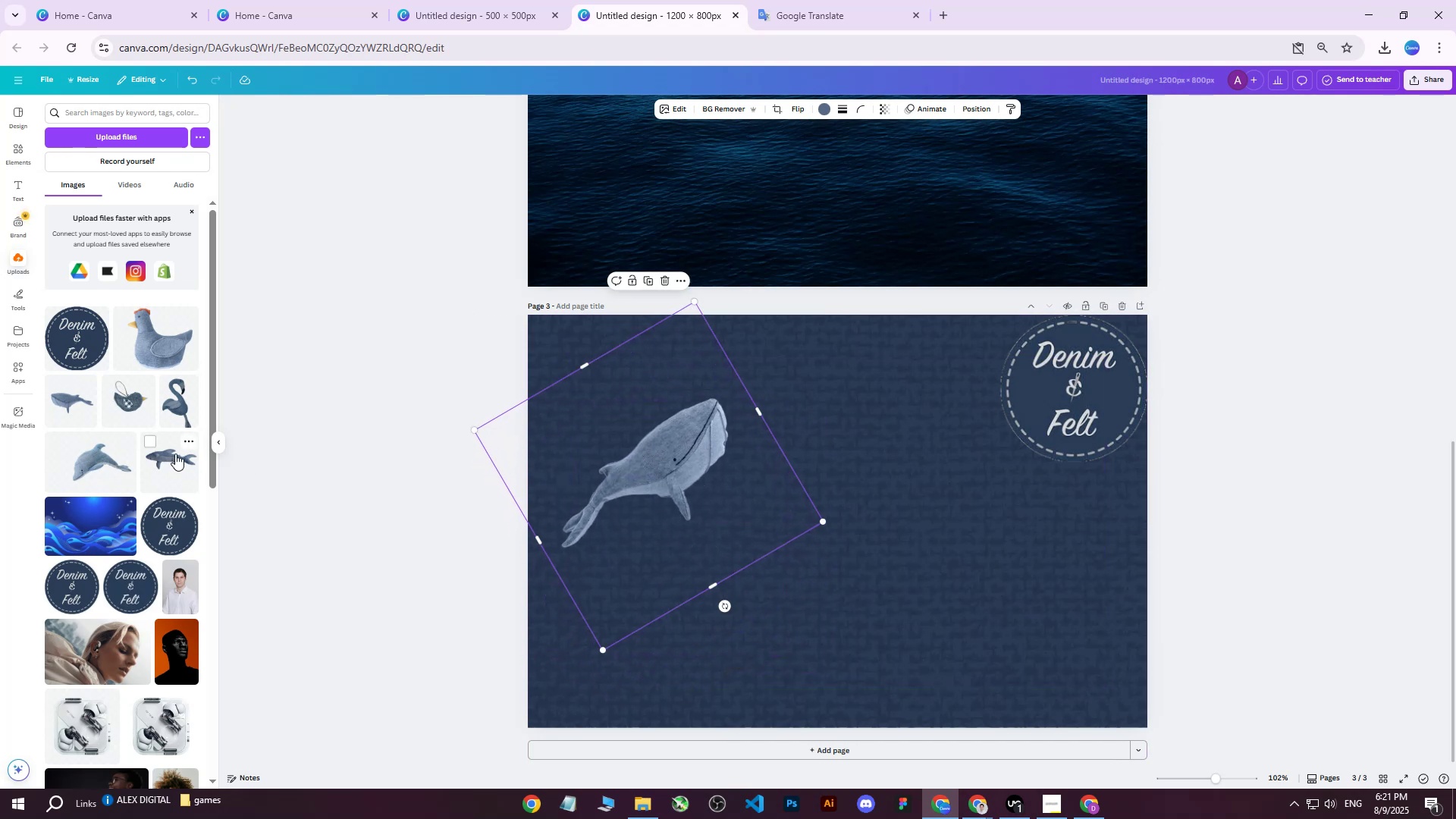 
left_click([180, 453])
 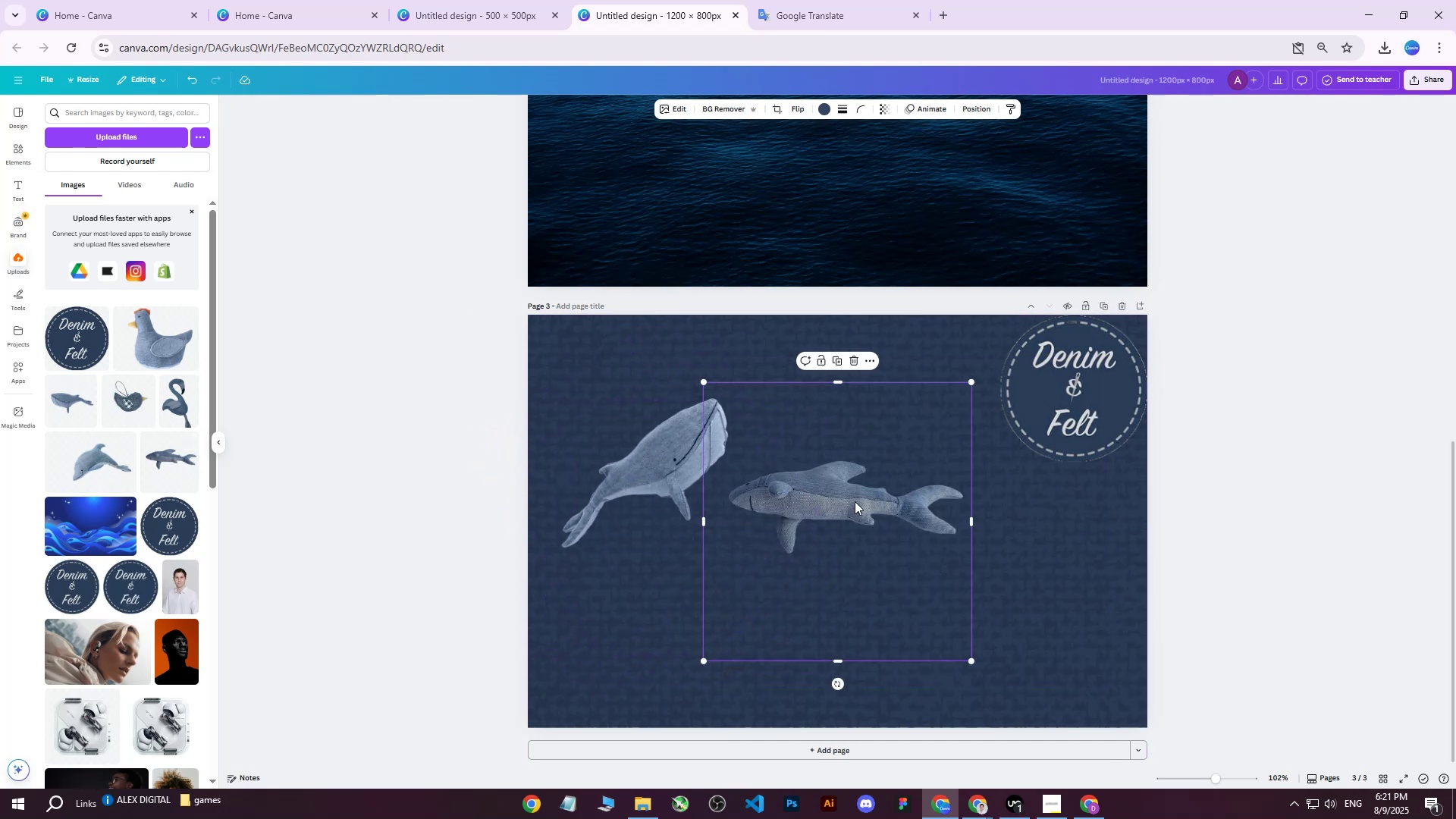 
left_click_drag(start_coordinate=[866, 488], to_coordinate=[993, 507])
 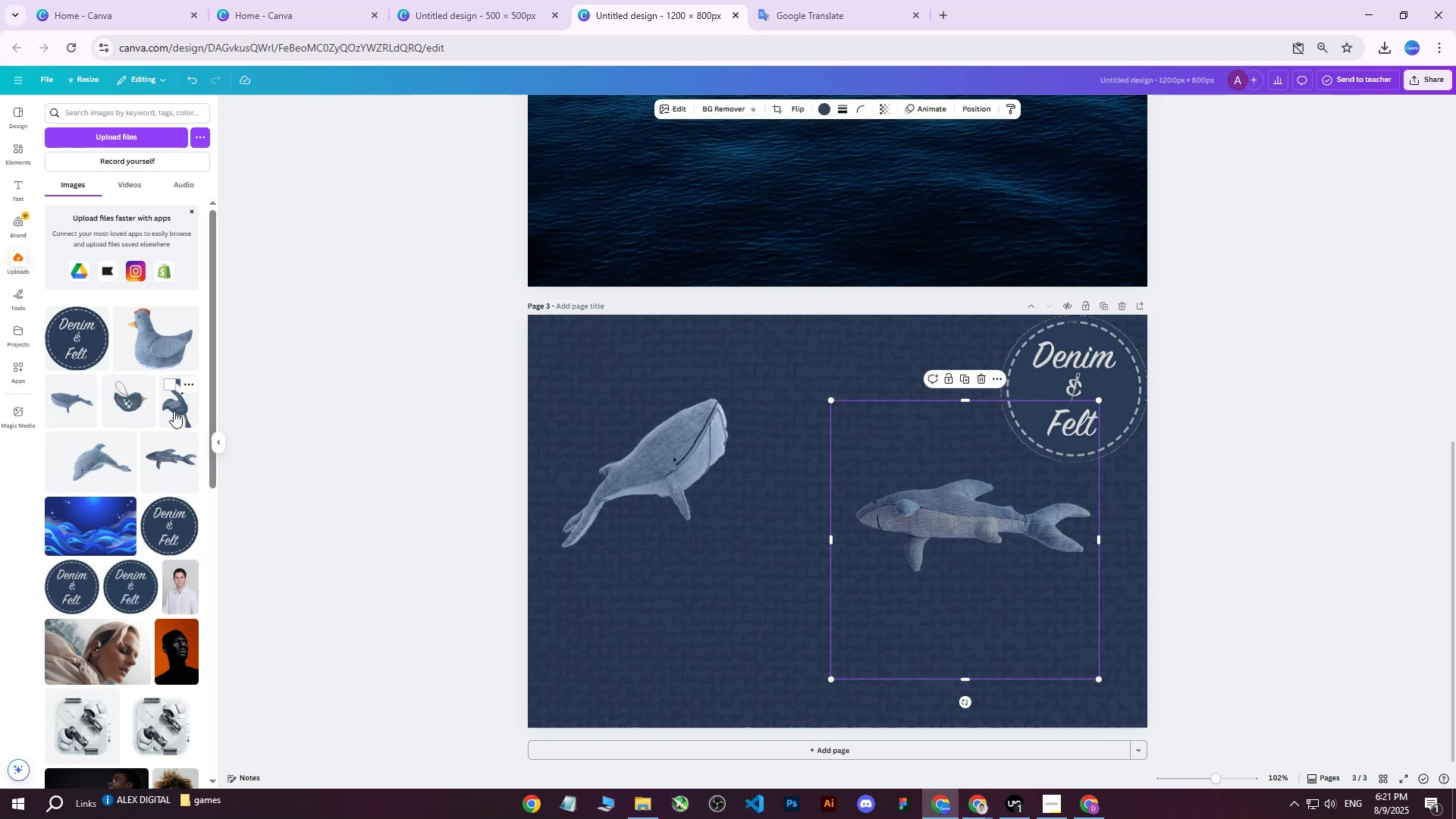 
left_click([90, 464])
 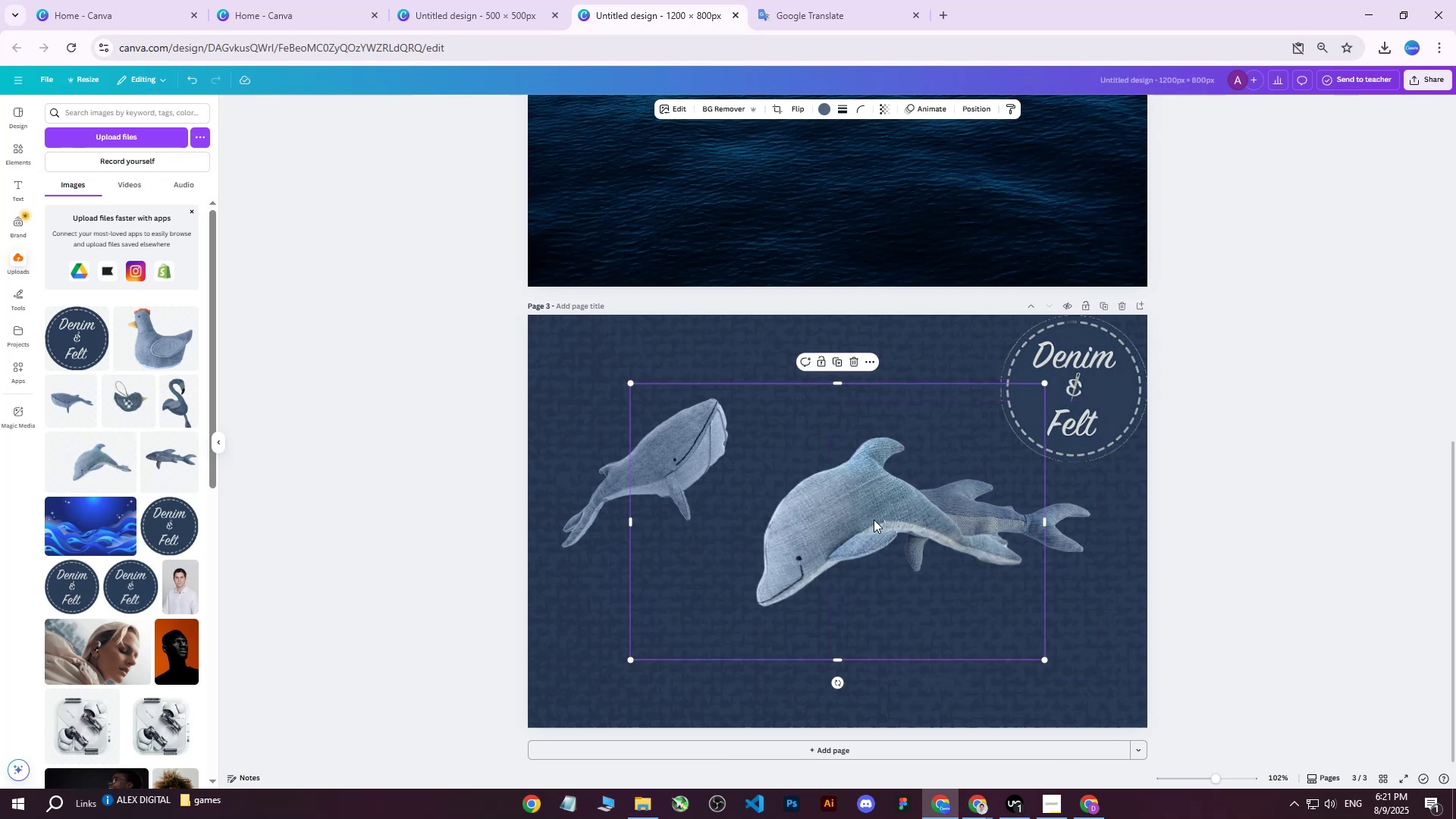 
left_click_drag(start_coordinate=[873, 513], to_coordinate=[849, 433])
 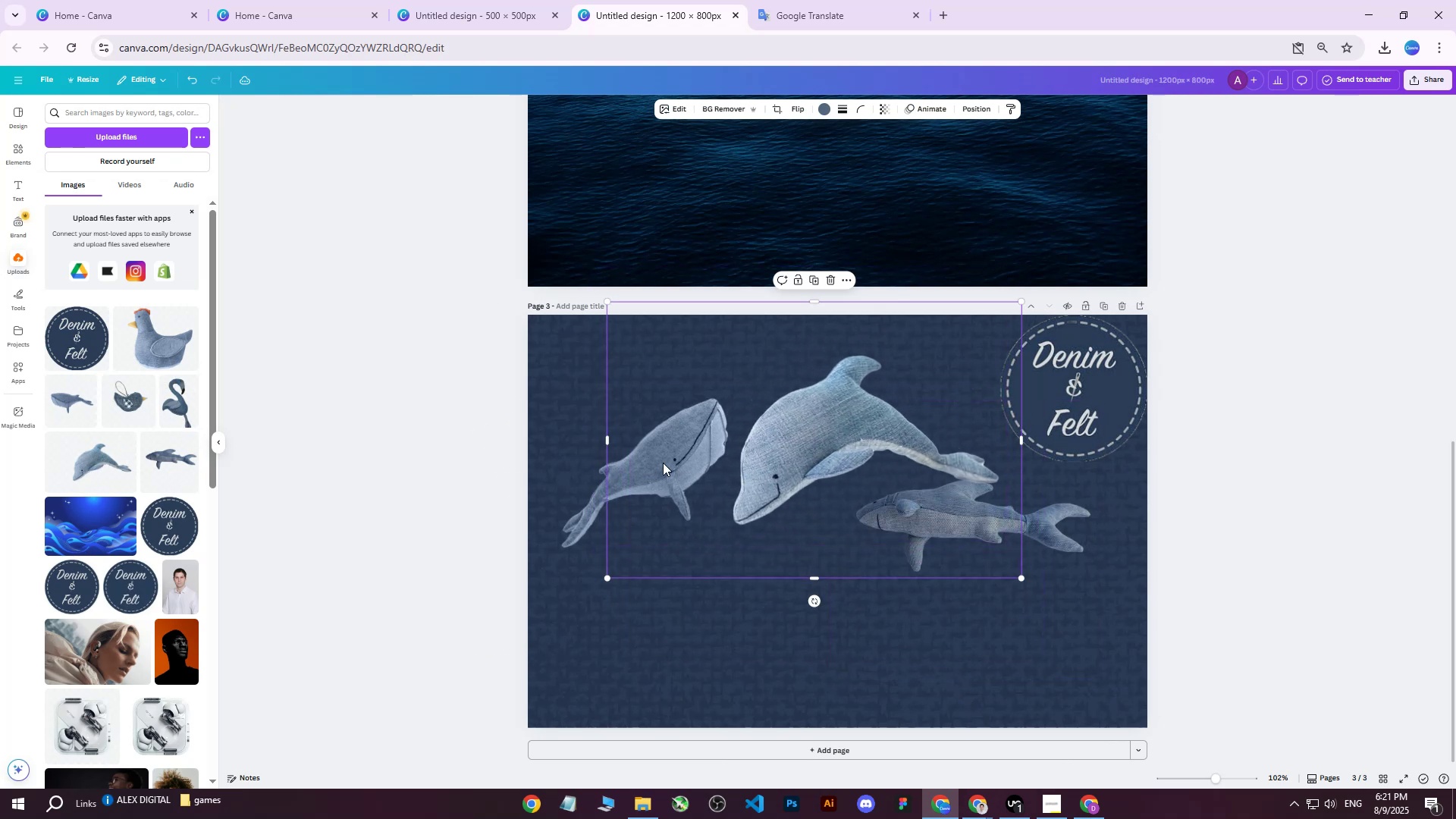 
left_click([663, 463])
 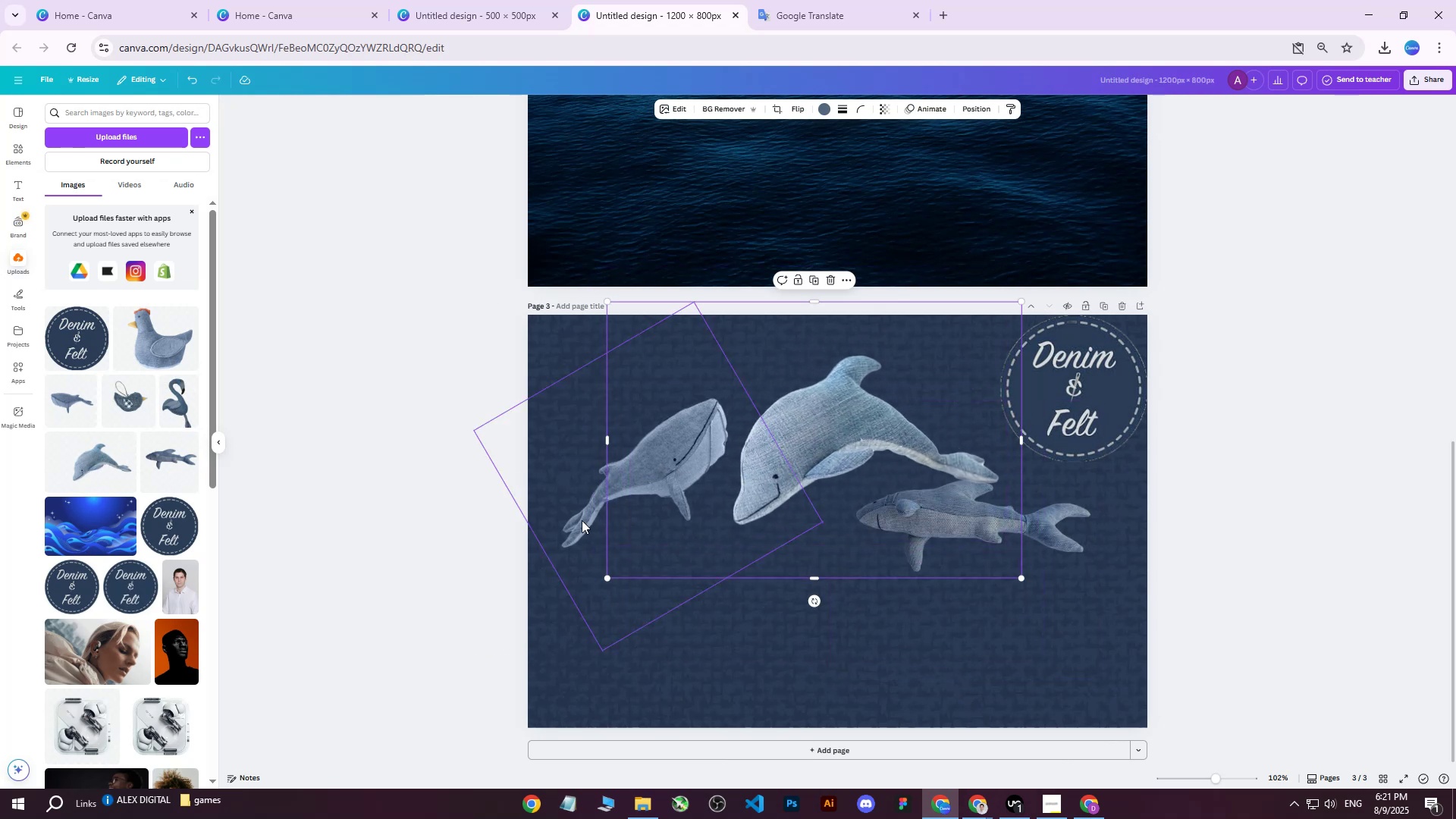 
double_click([576, 526])
 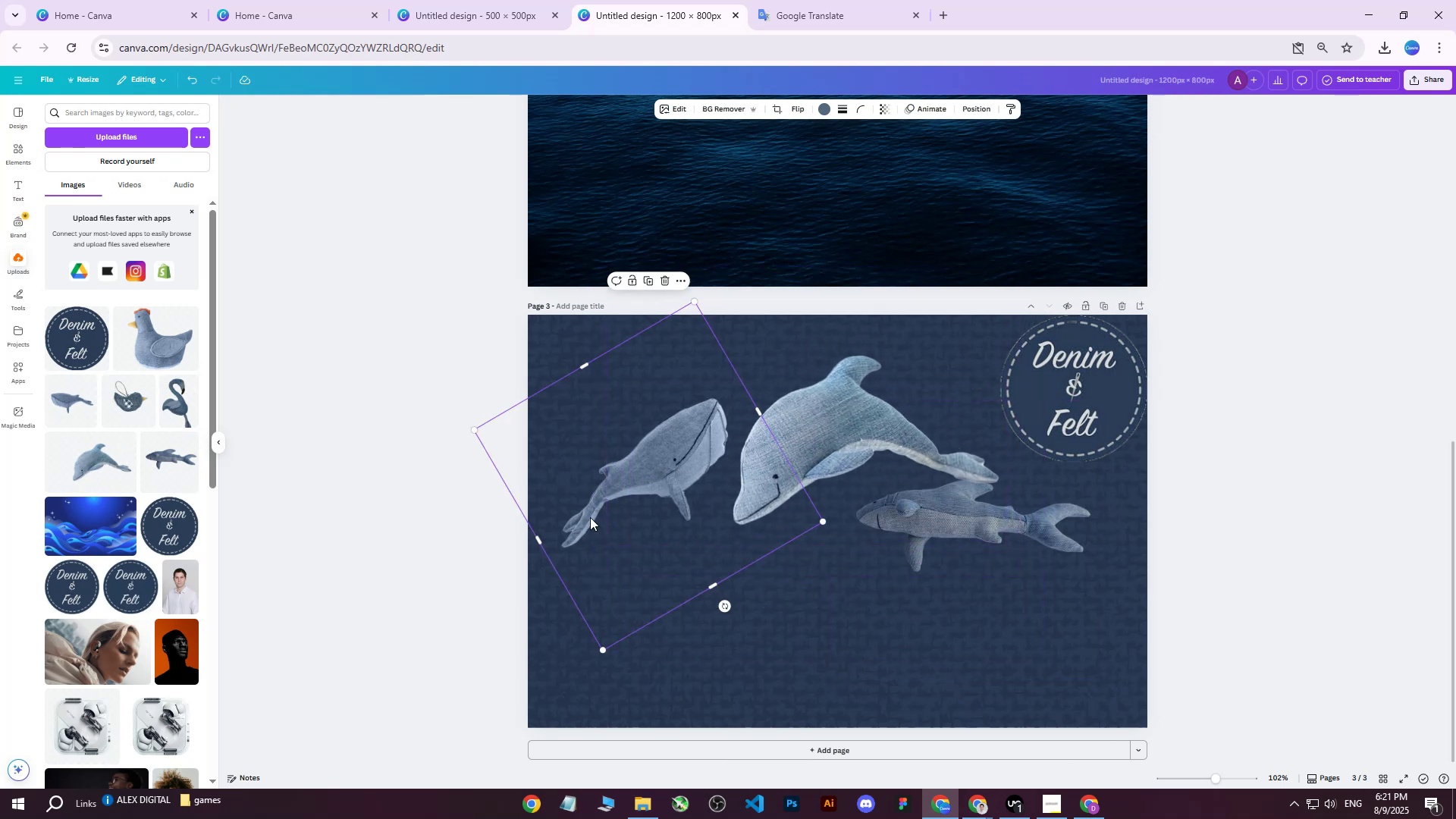 
left_click_drag(start_coordinate=[596, 509], to_coordinate=[595, 519])
 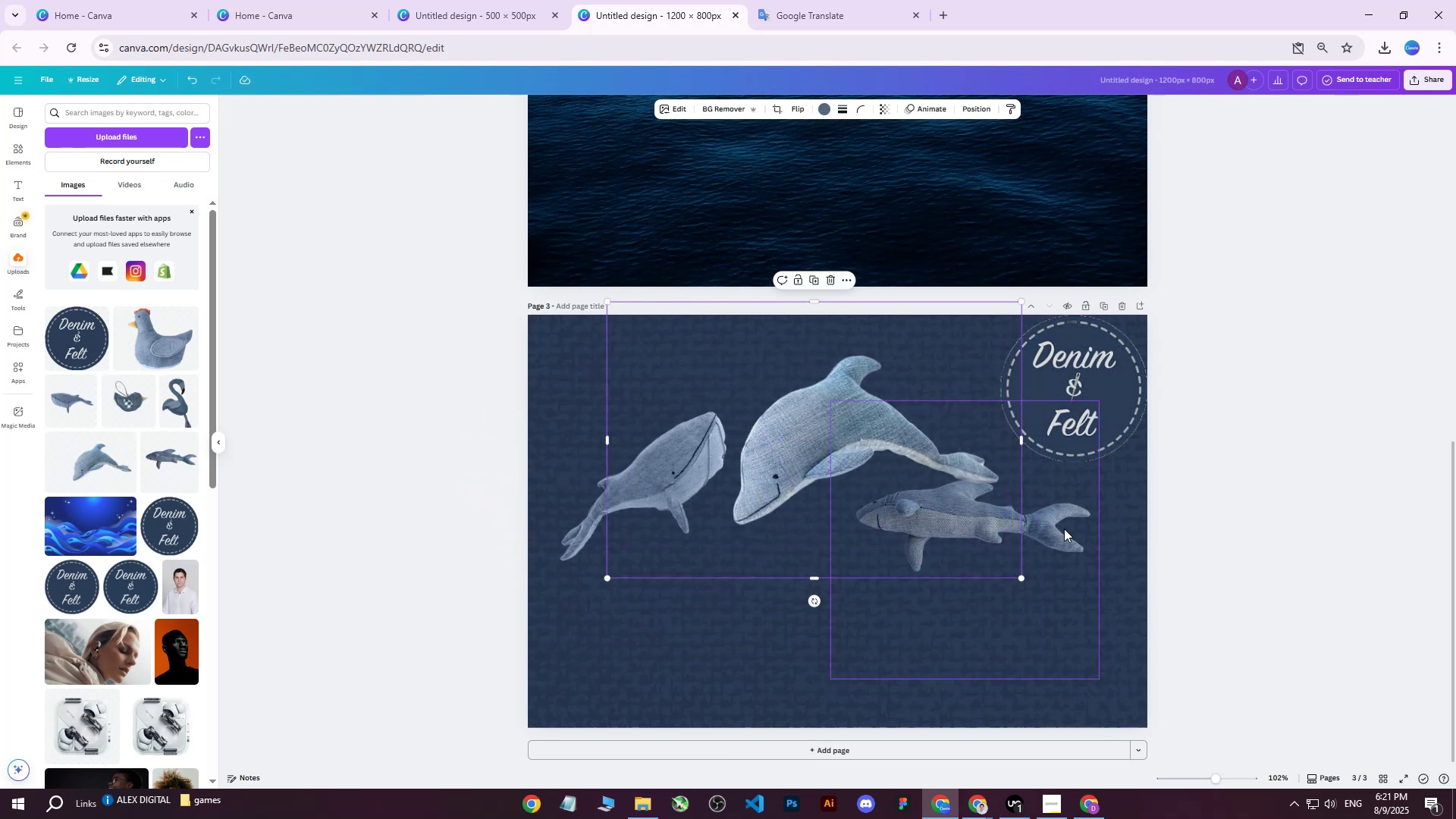 
double_click([1057, 525])
 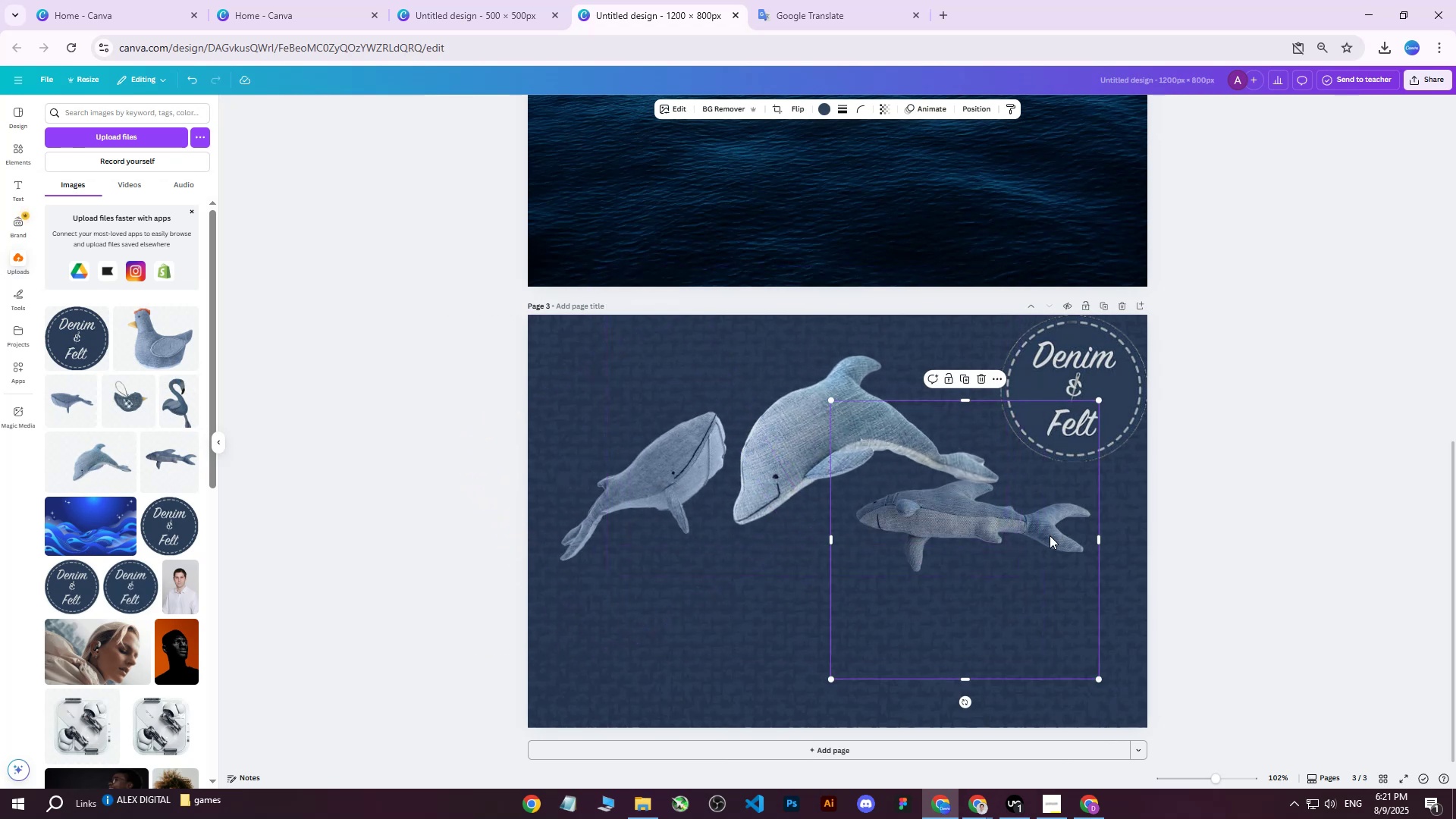 
left_click_drag(start_coordinate=[1050, 534], to_coordinate=[1083, 649])
 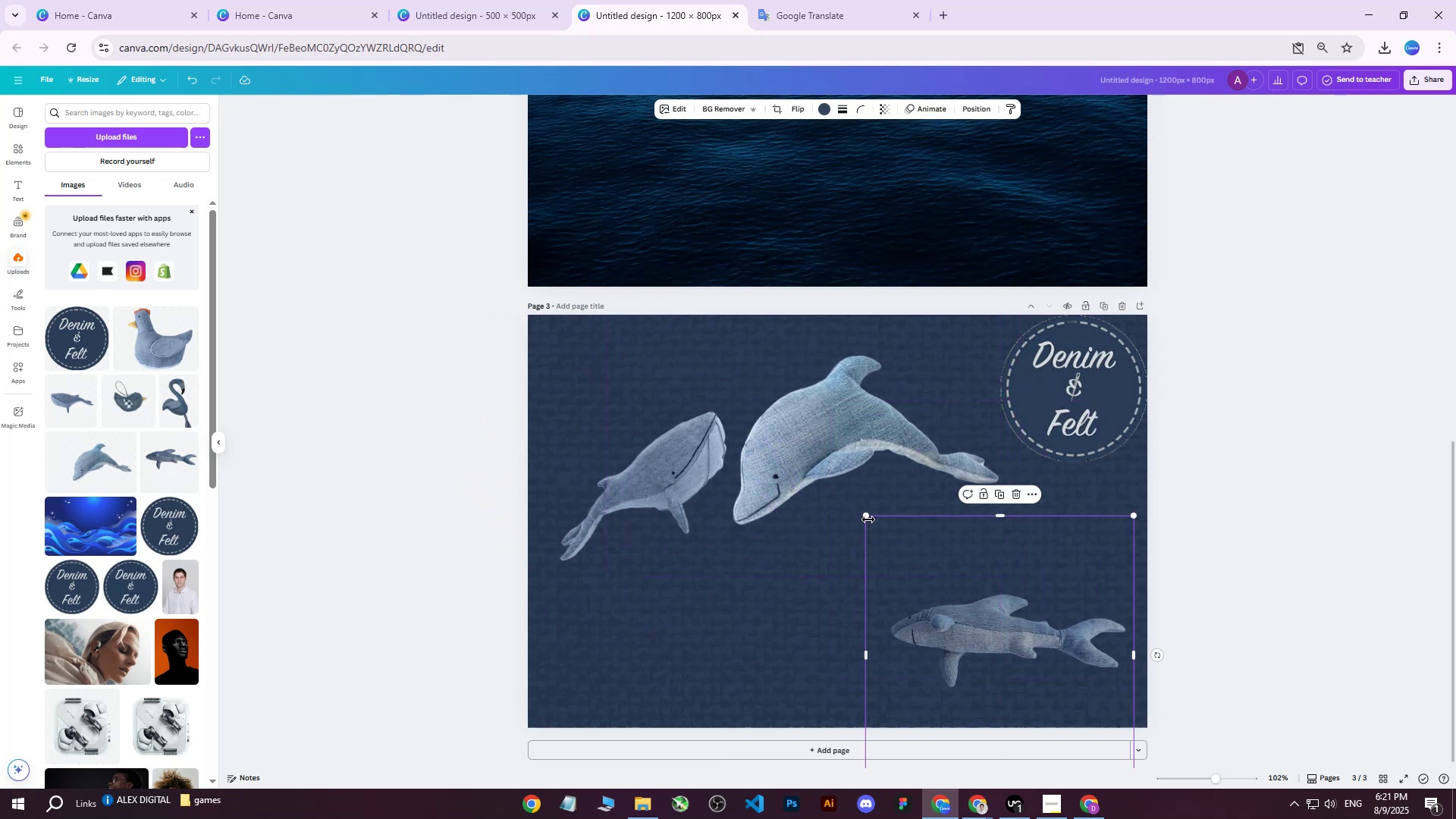 
left_click_drag(start_coordinate=[864, 516], to_coordinate=[811, 477])
 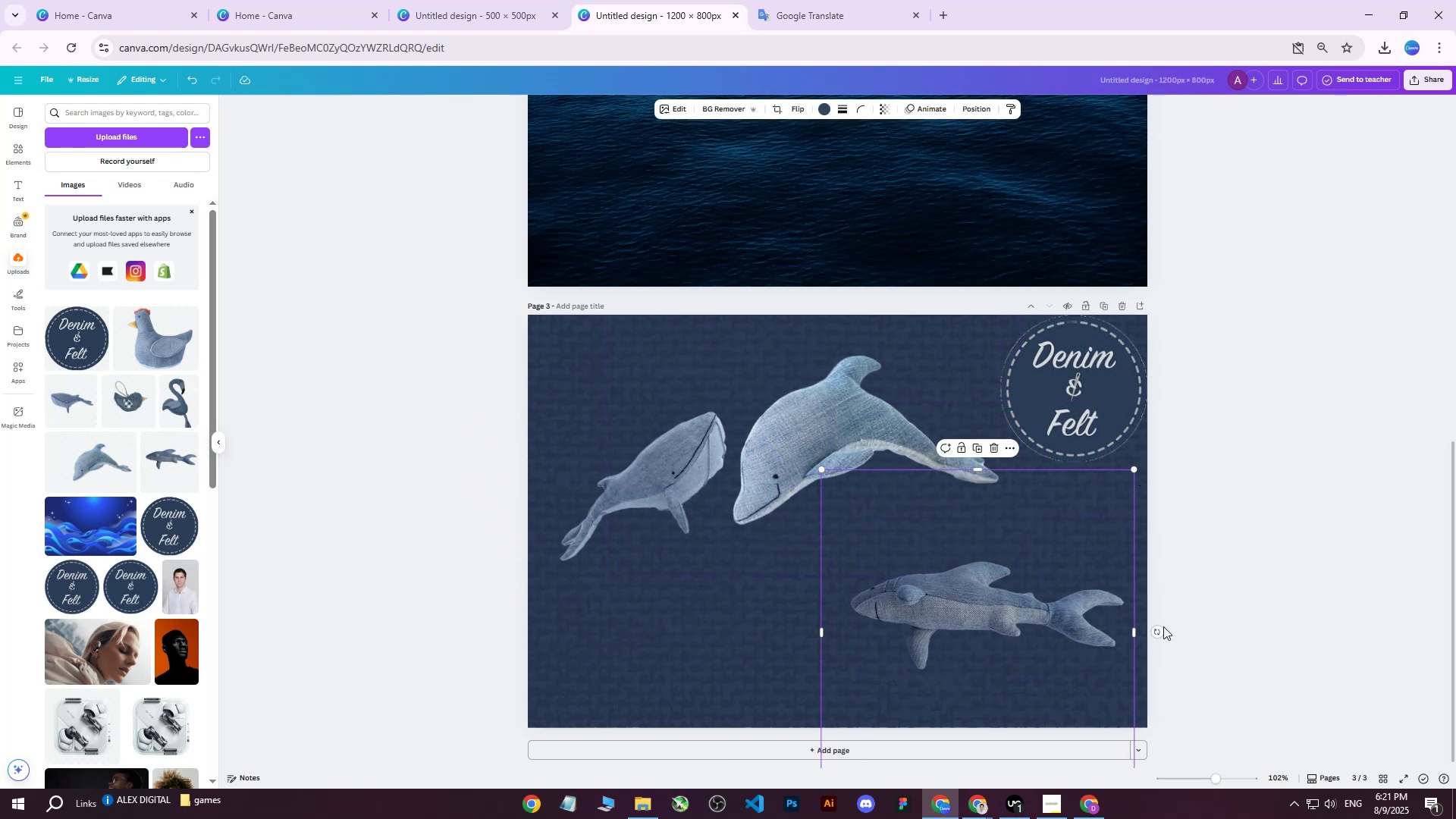 
left_click_drag(start_coordinate=[1157, 631], to_coordinate=[1159, 681])
 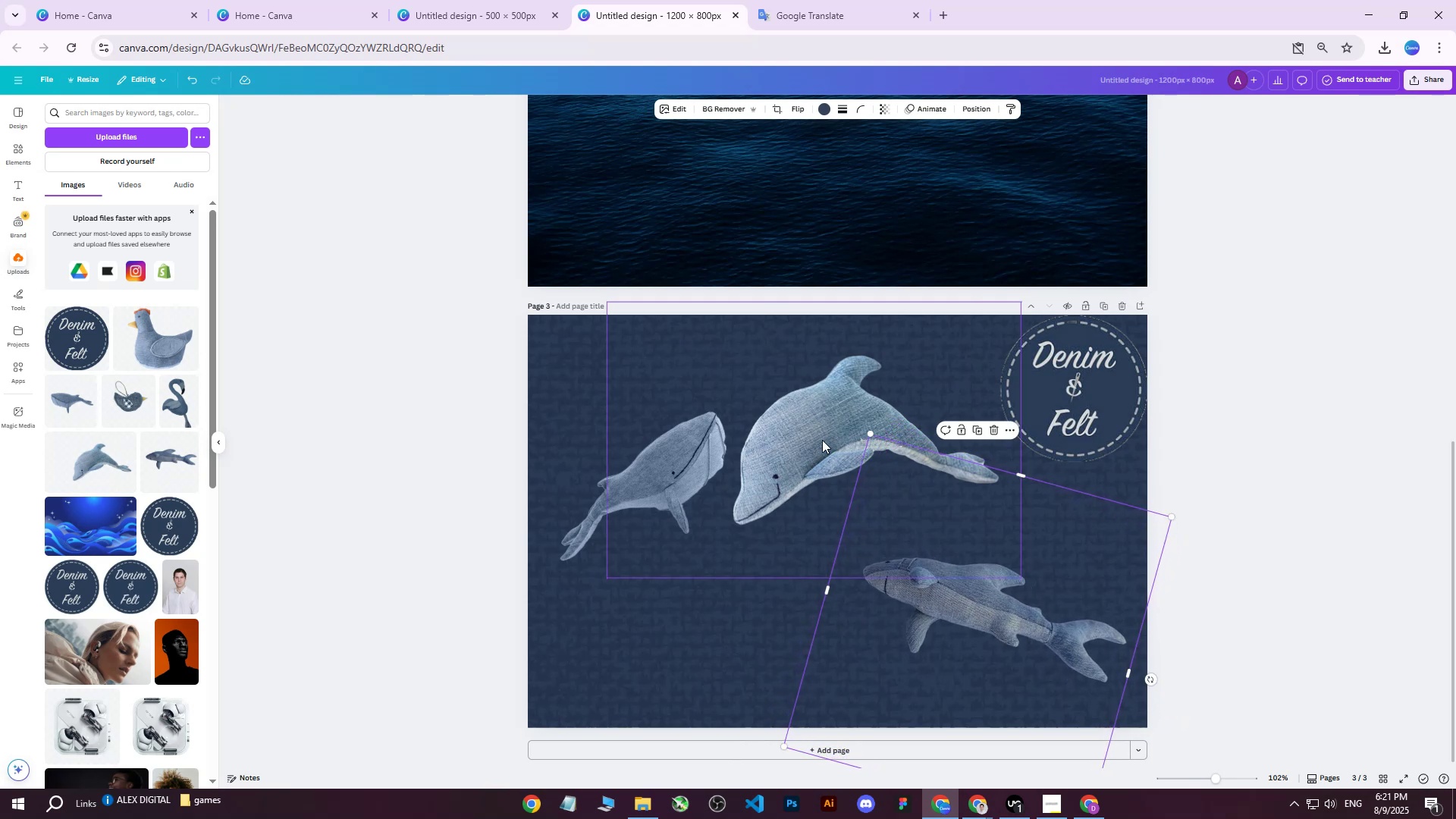 
left_click([818, 435])
 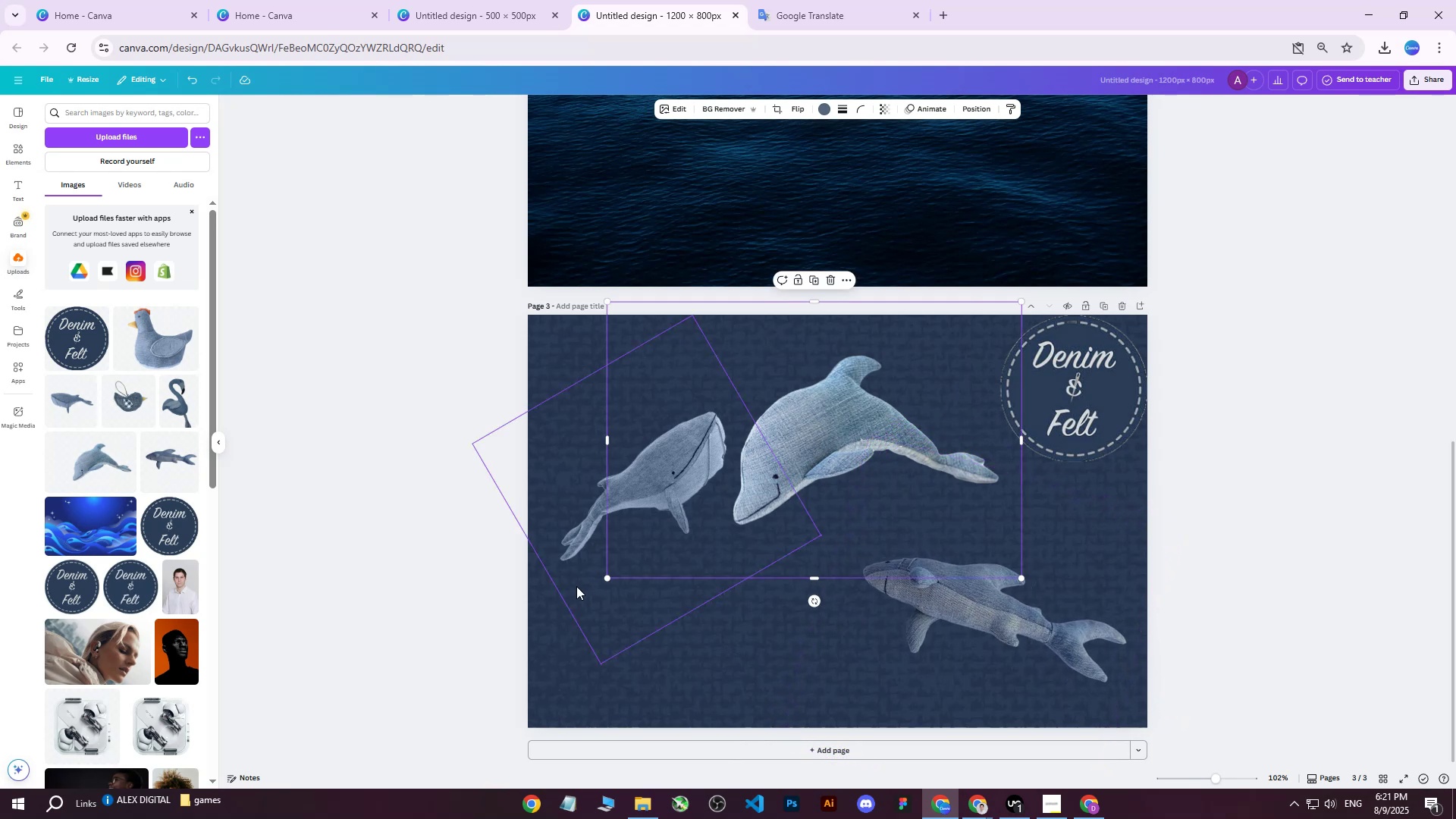 
left_click_drag(start_coordinate=[606, 576], to_coordinate=[578, 626])
 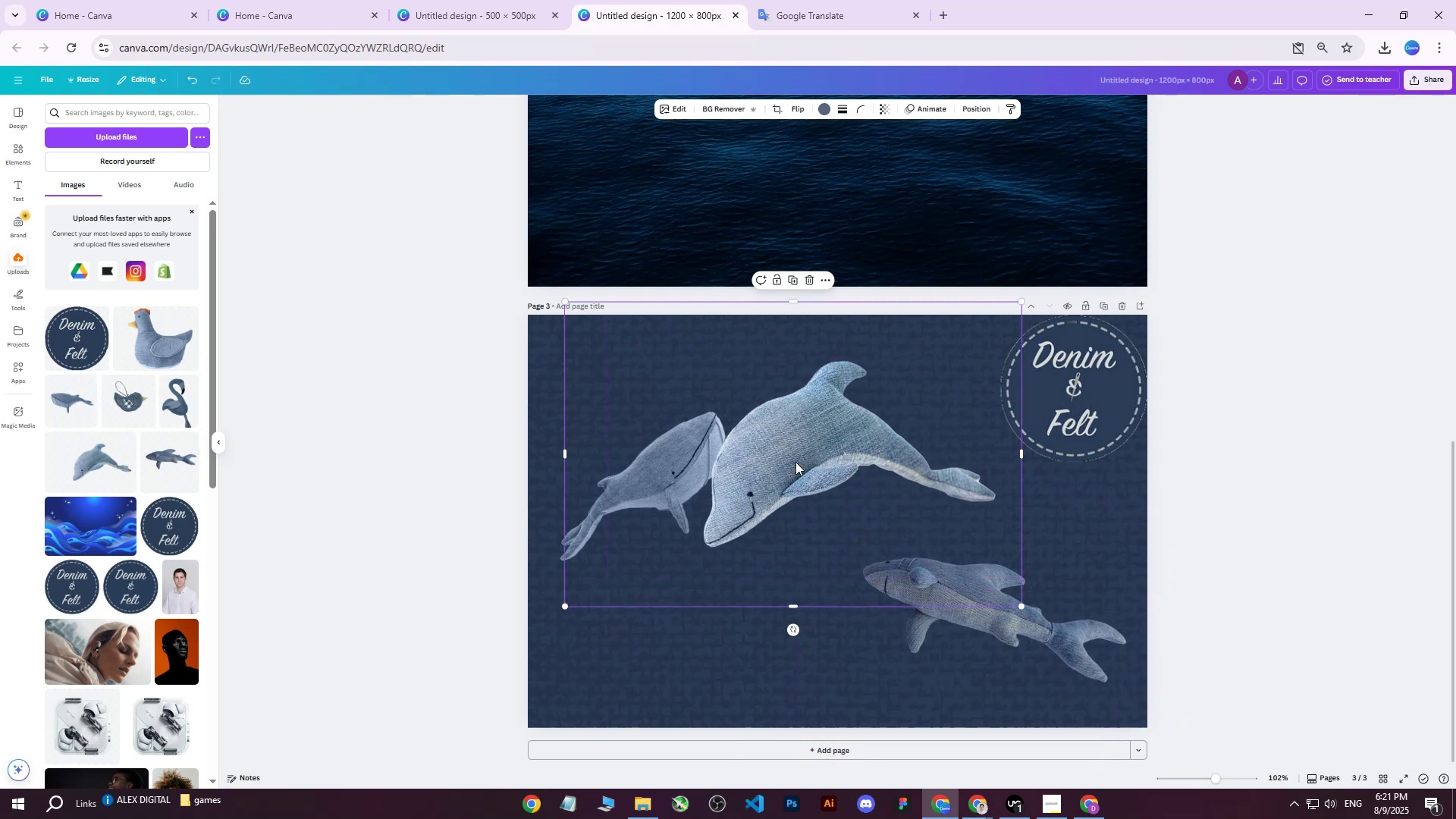 
left_click_drag(start_coordinate=[800, 459], to_coordinate=[821, 454])
 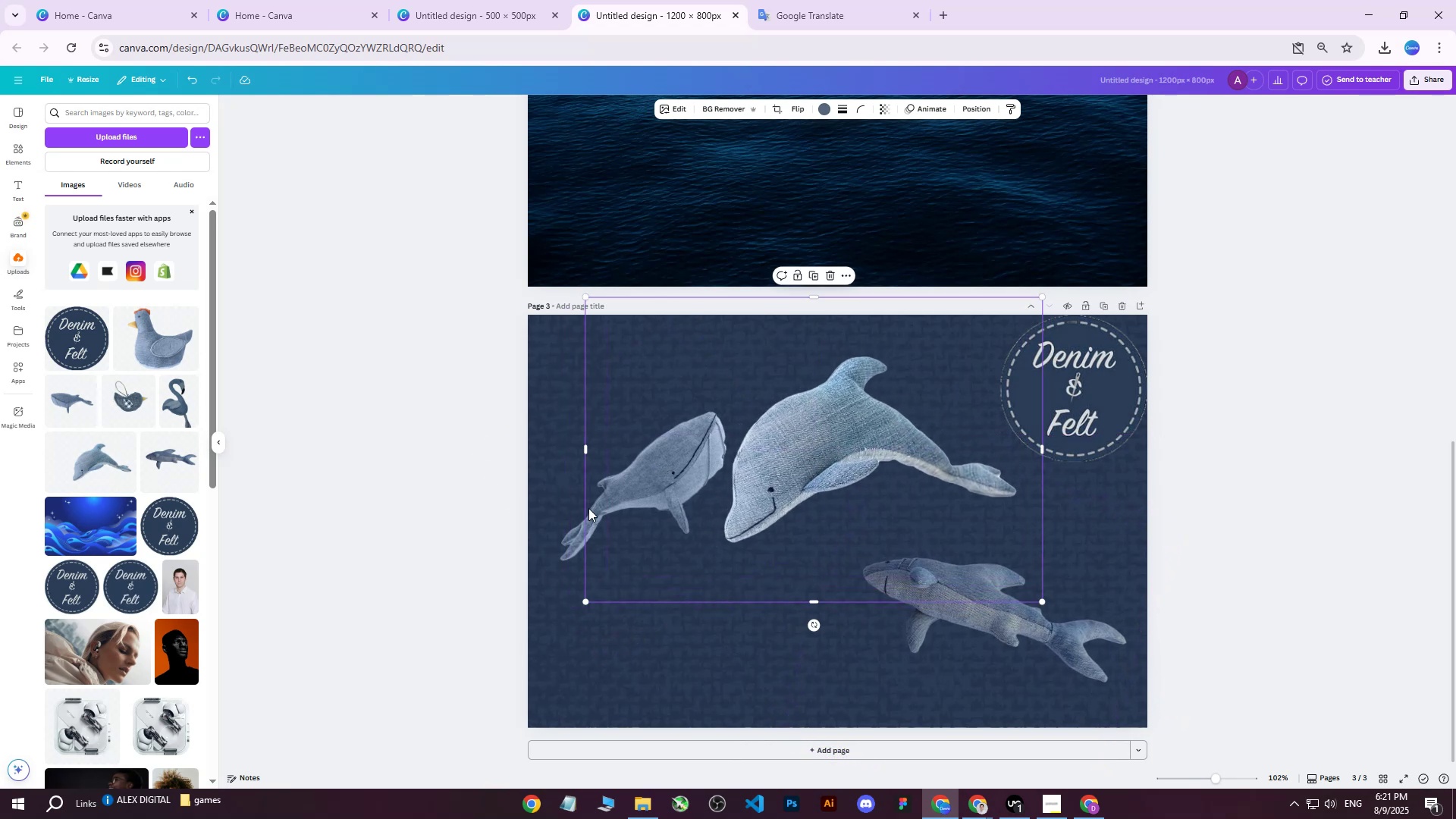 
double_click([566, 540])
 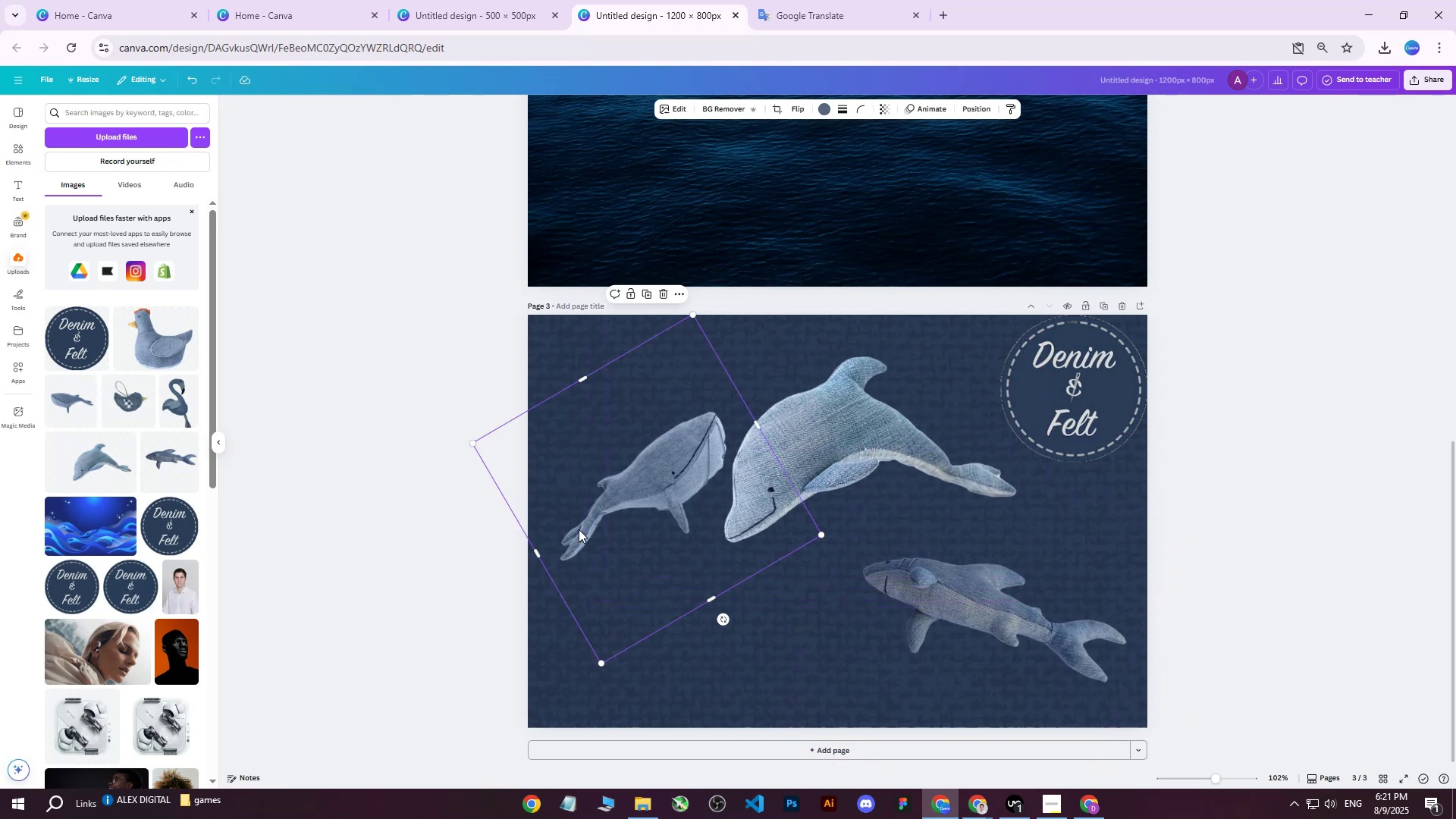 
left_click_drag(start_coordinate=[591, 522], to_coordinate=[544, 555])
 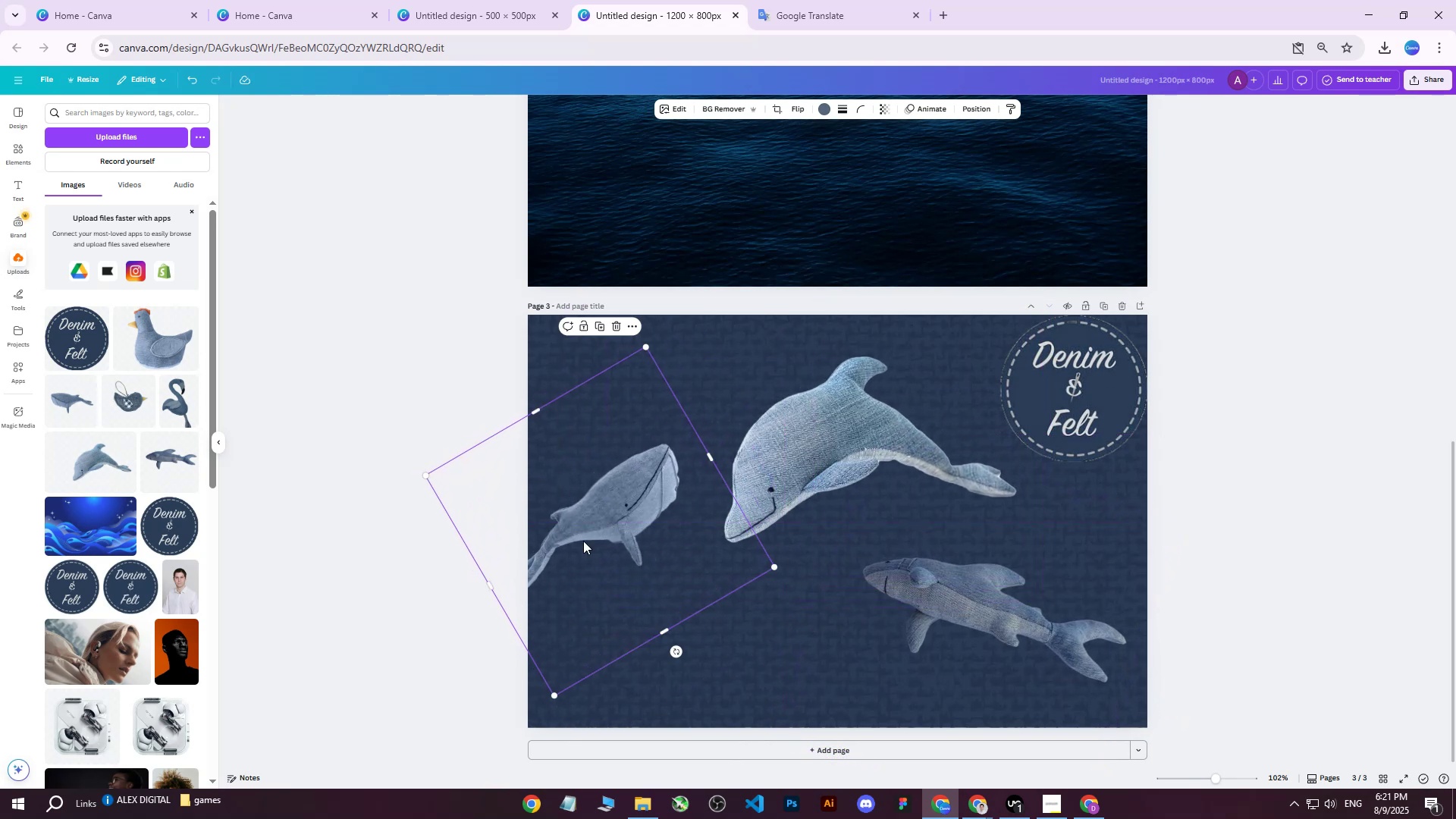 
left_click_drag(start_coordinate=[583, 541], to_coordinate=[571, 549])
 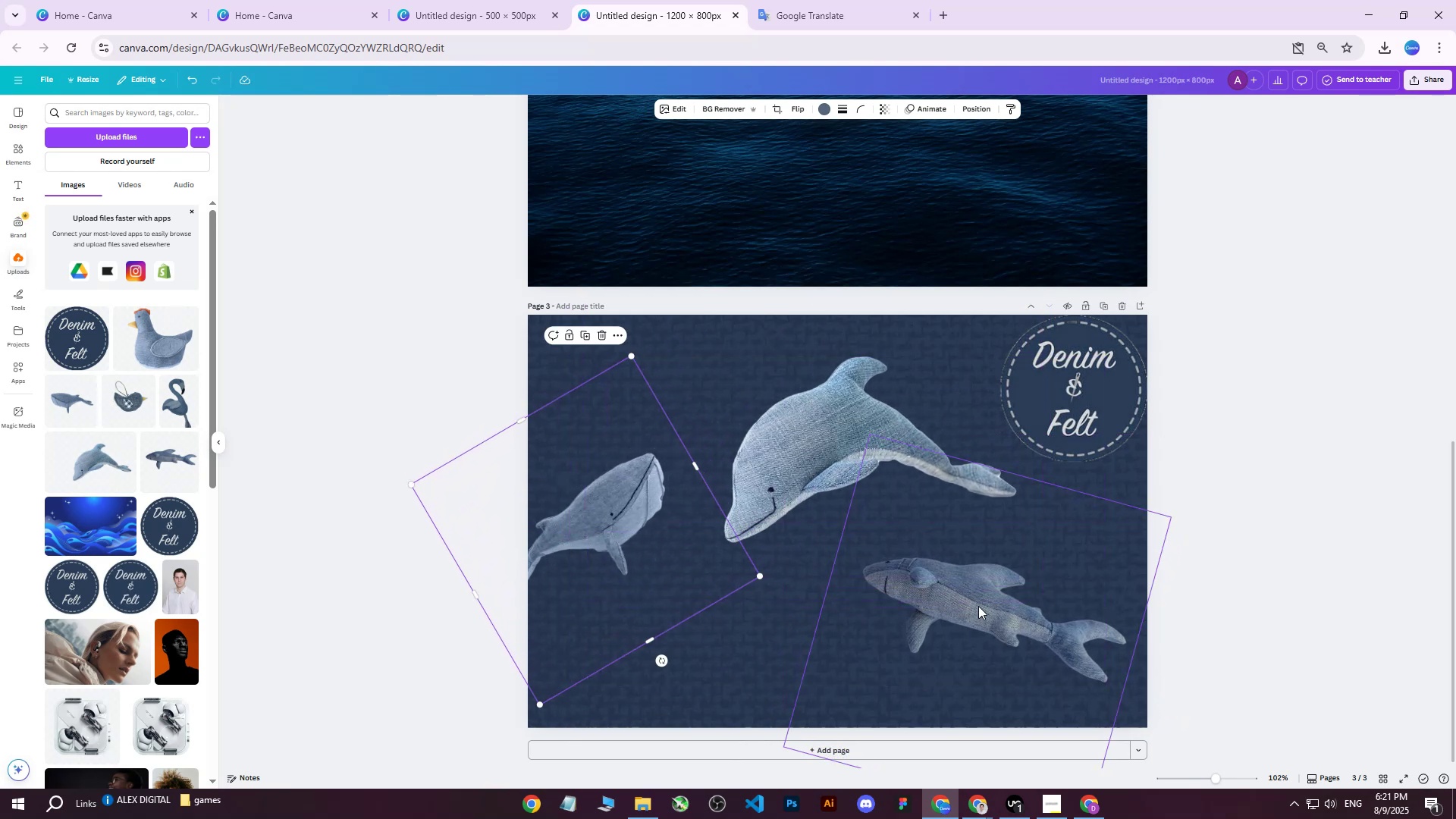 
left_click([981, 597])
 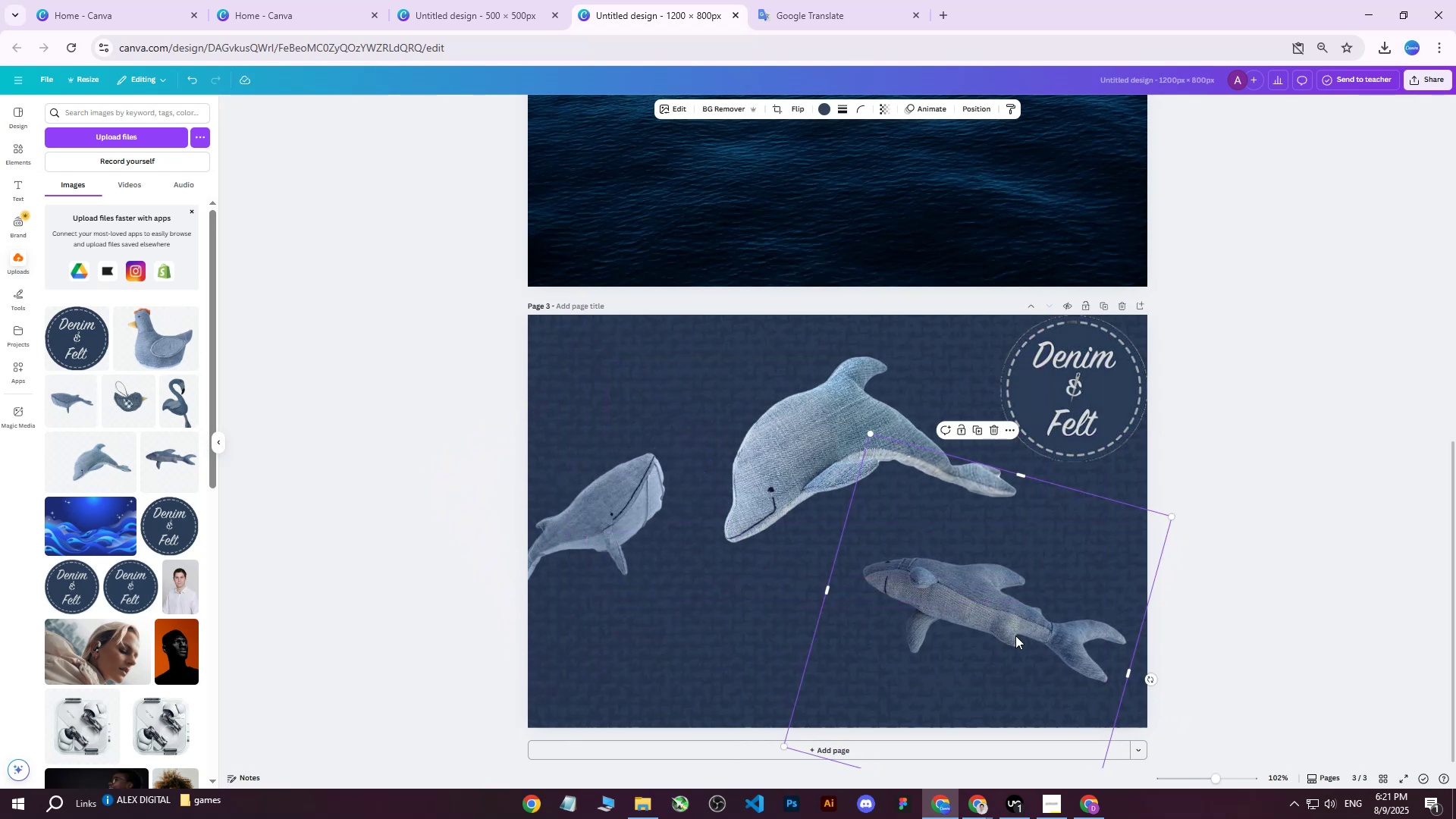 
left_click_drag(start_coordinate=[994, 635], to_coordinate=[1079, 647])
 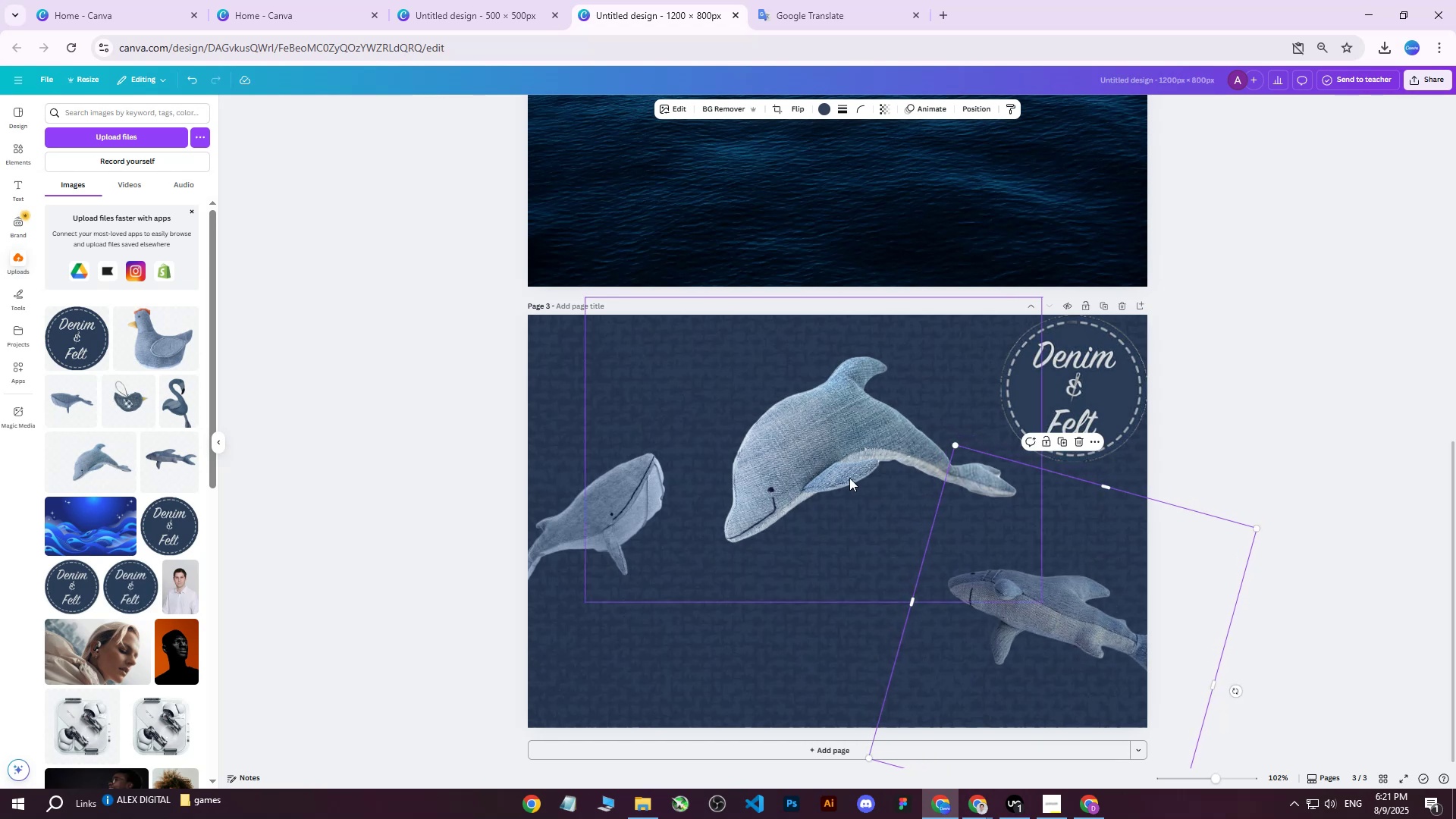 
left_click([840, 474])
 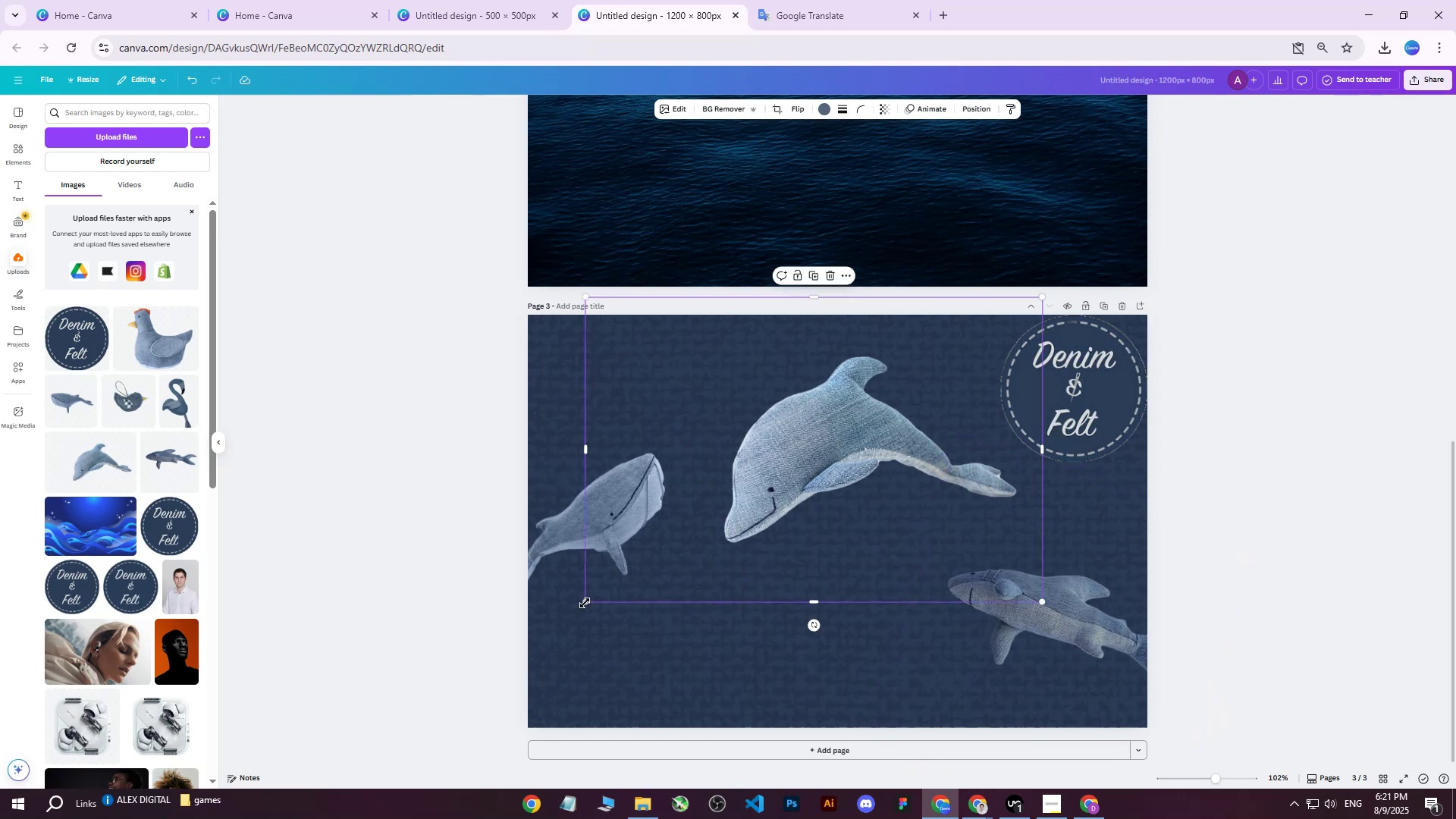 
left_click_drag(start_coordinate=[587, 601], to_coordinate=[548, 665])
 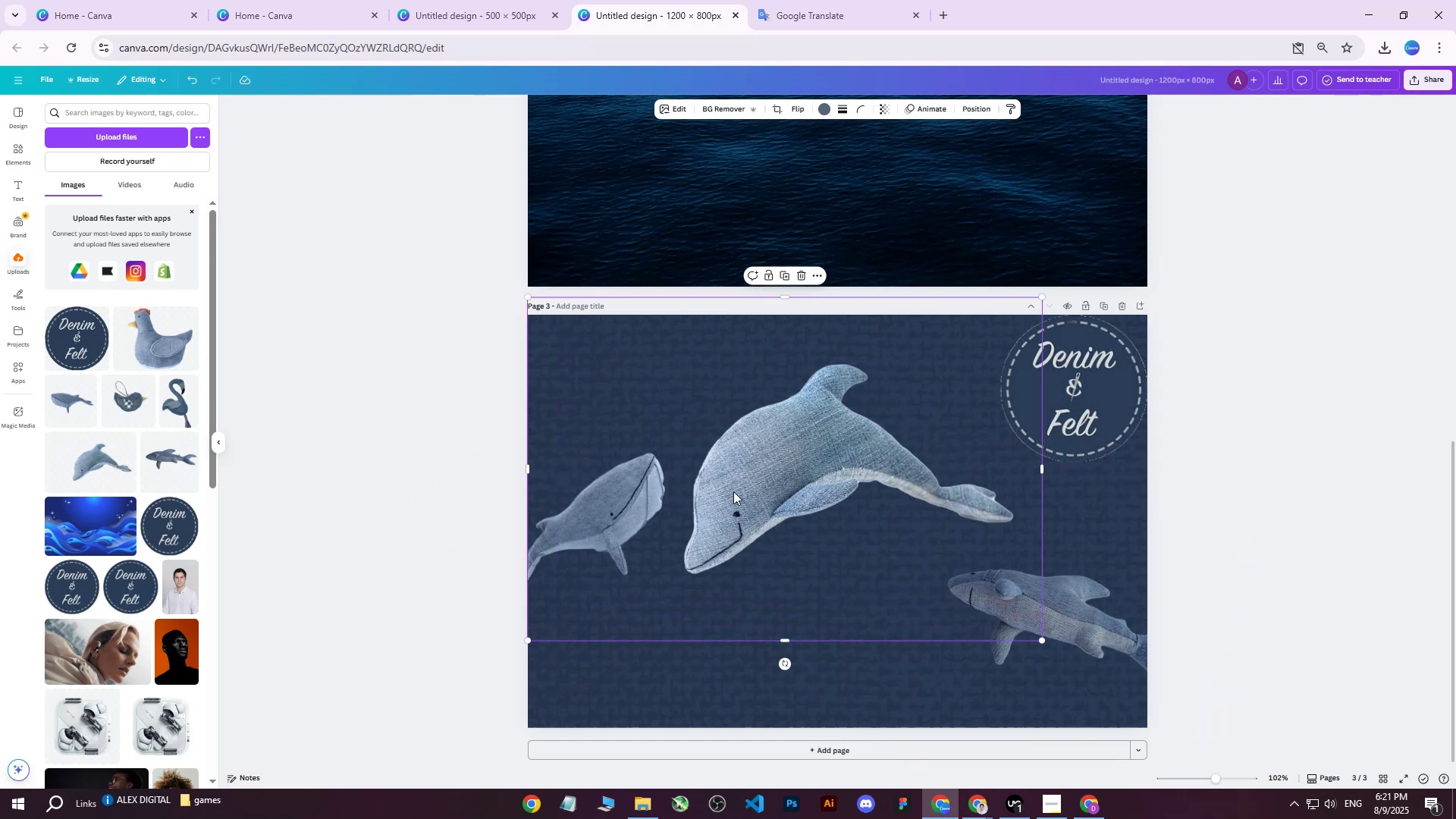 
left_click_drag(start_coordinate=[742, 487], to_coordinate=[766, 503])
 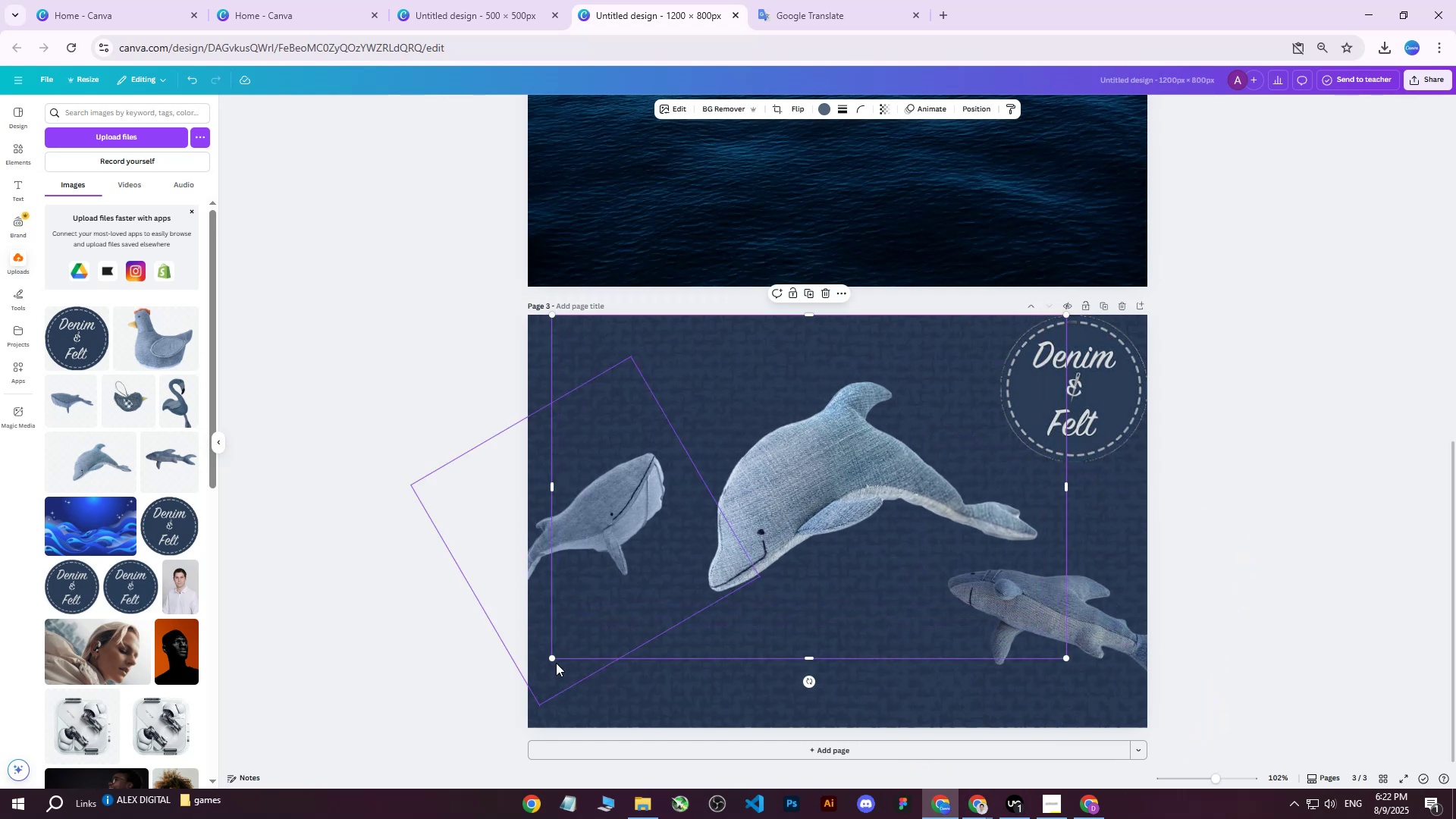 
left_click_drag(start_coordinate=[553, 661], to_coordinate=[529, 676])
 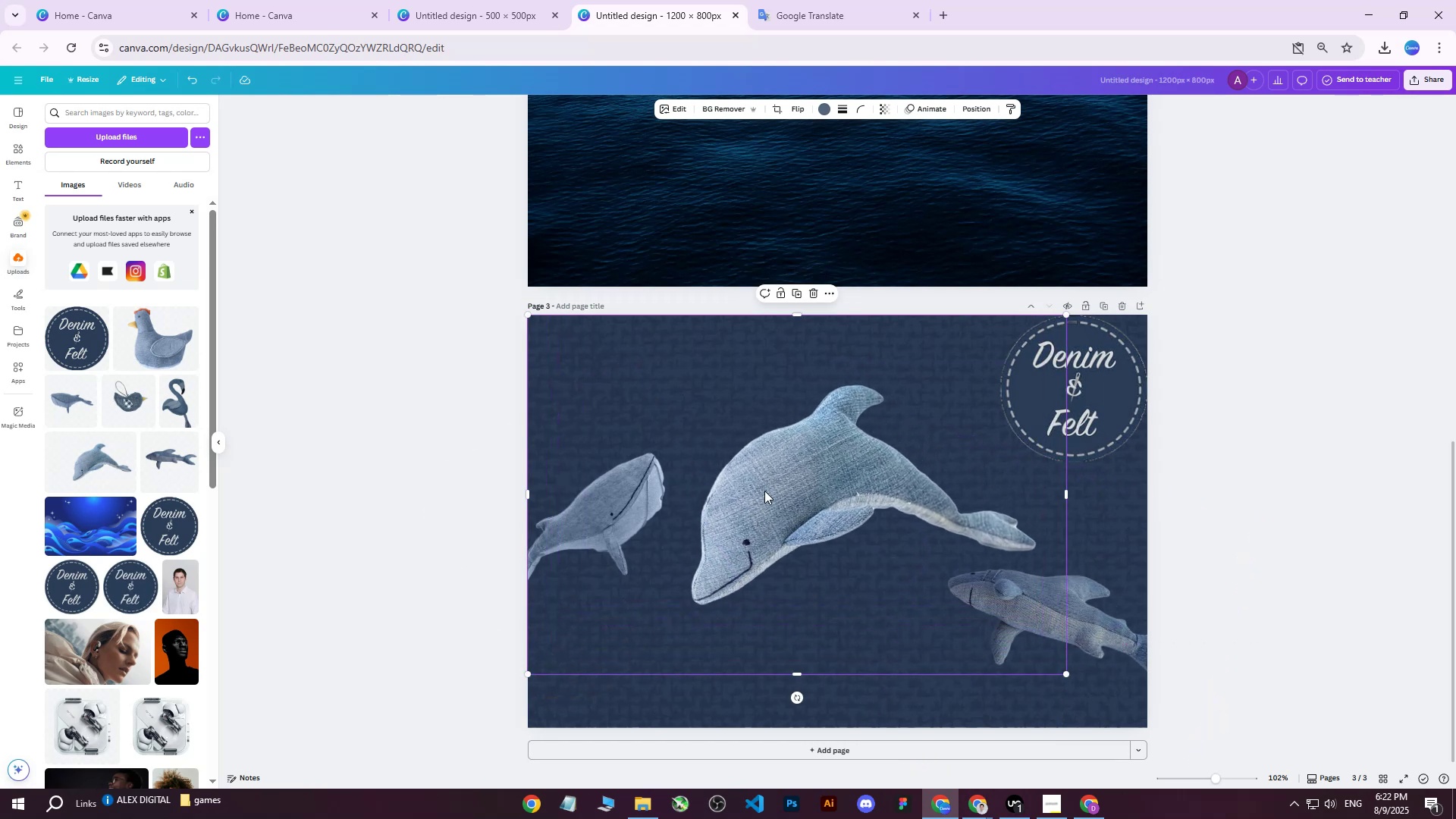 
left_click_drag(start_coordinate=[764, 491], to_coordinate=[778, 483])
 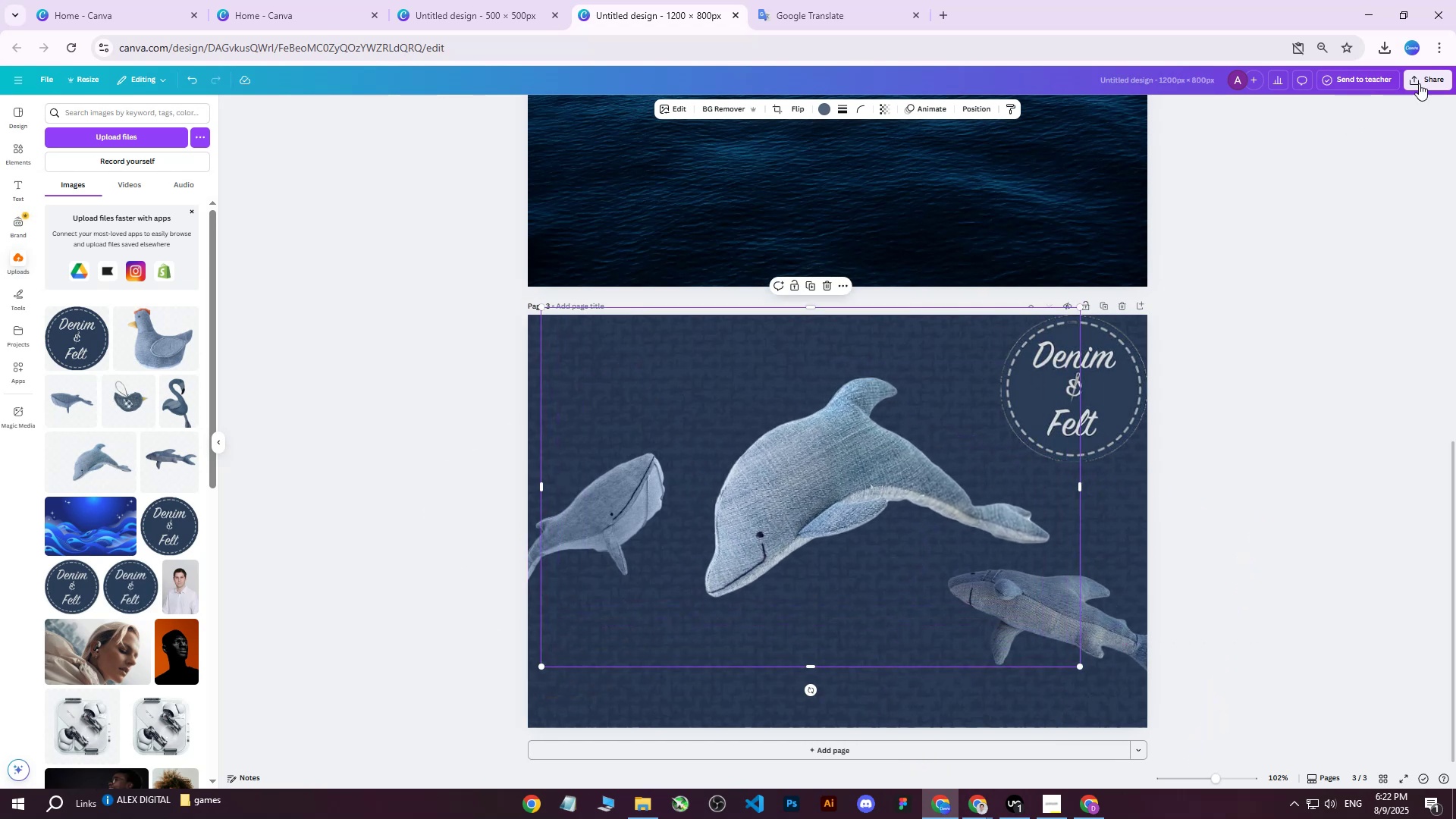 
left_click([1429, 82])
 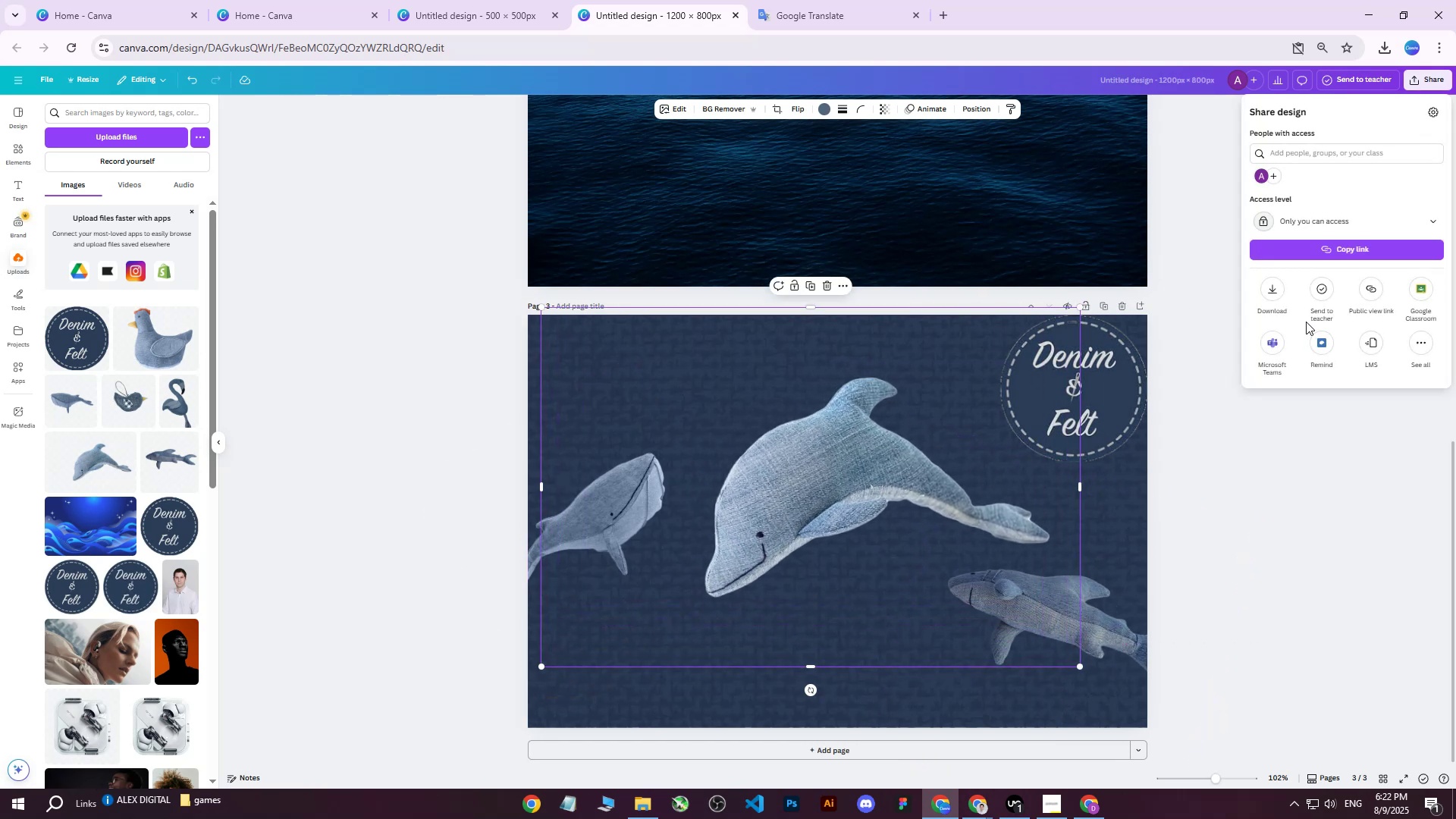 
left_click([1269, 287])
 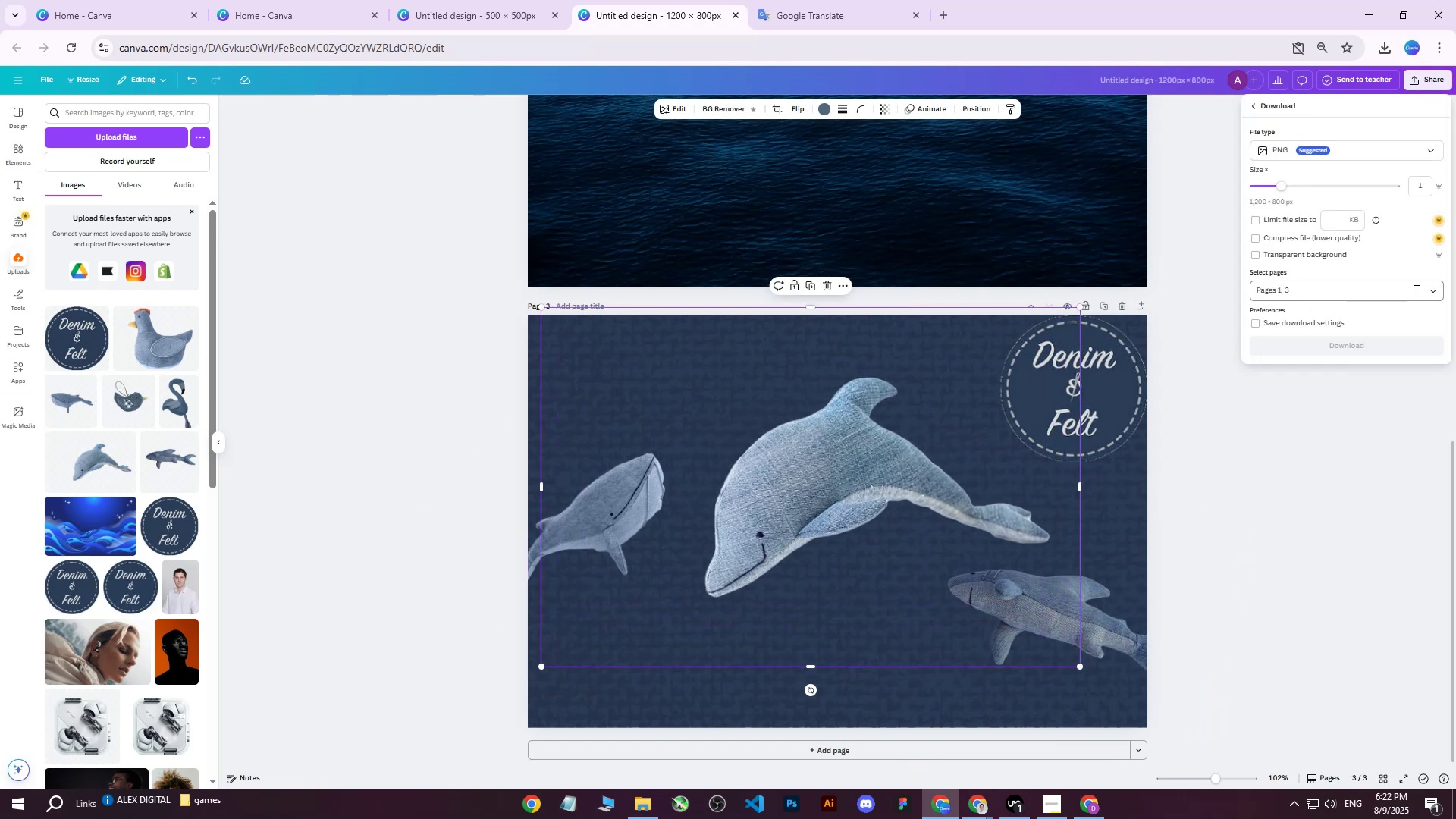 
left_click([1432, 289])
 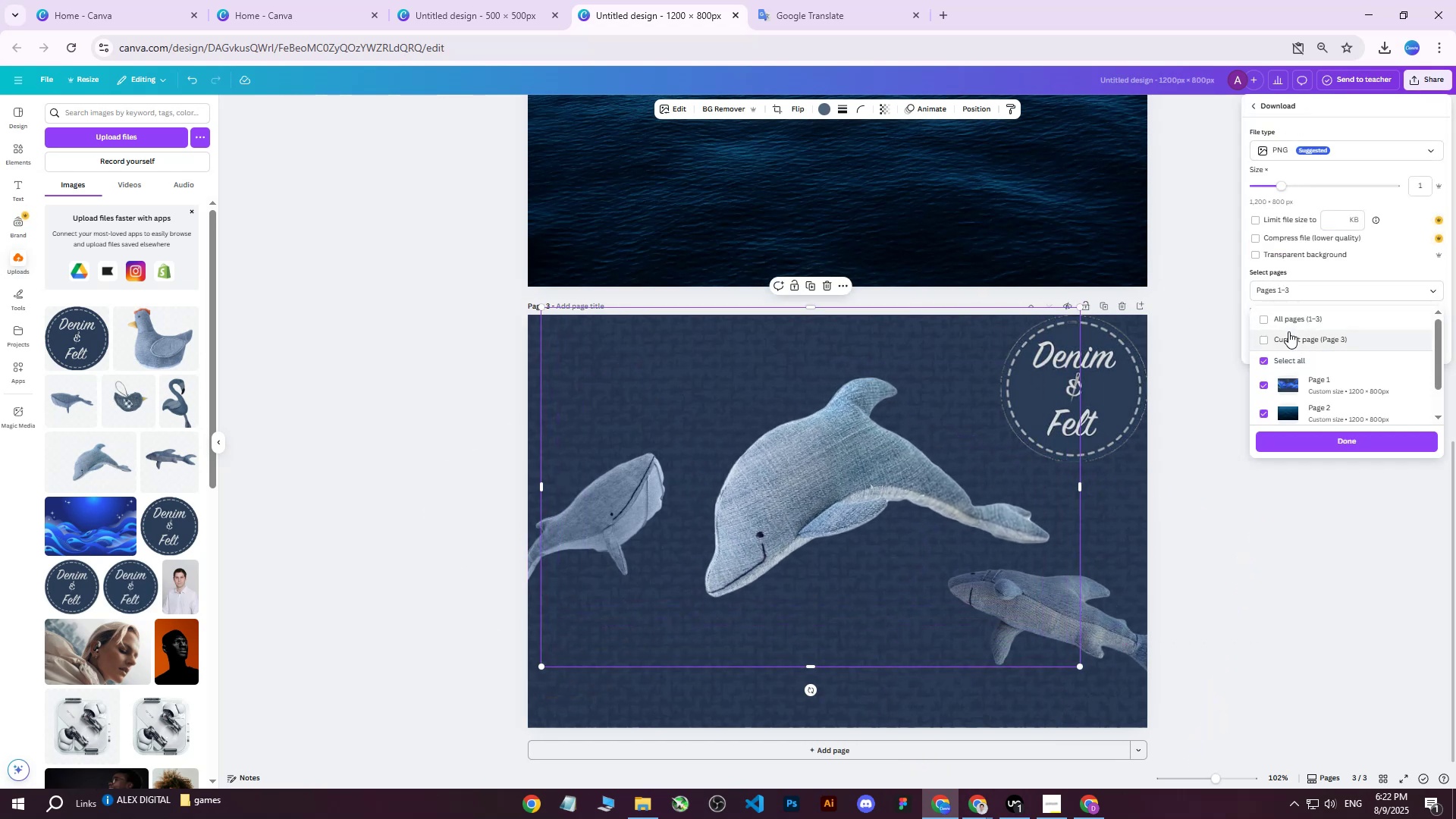 
left_click([1288, 331])
 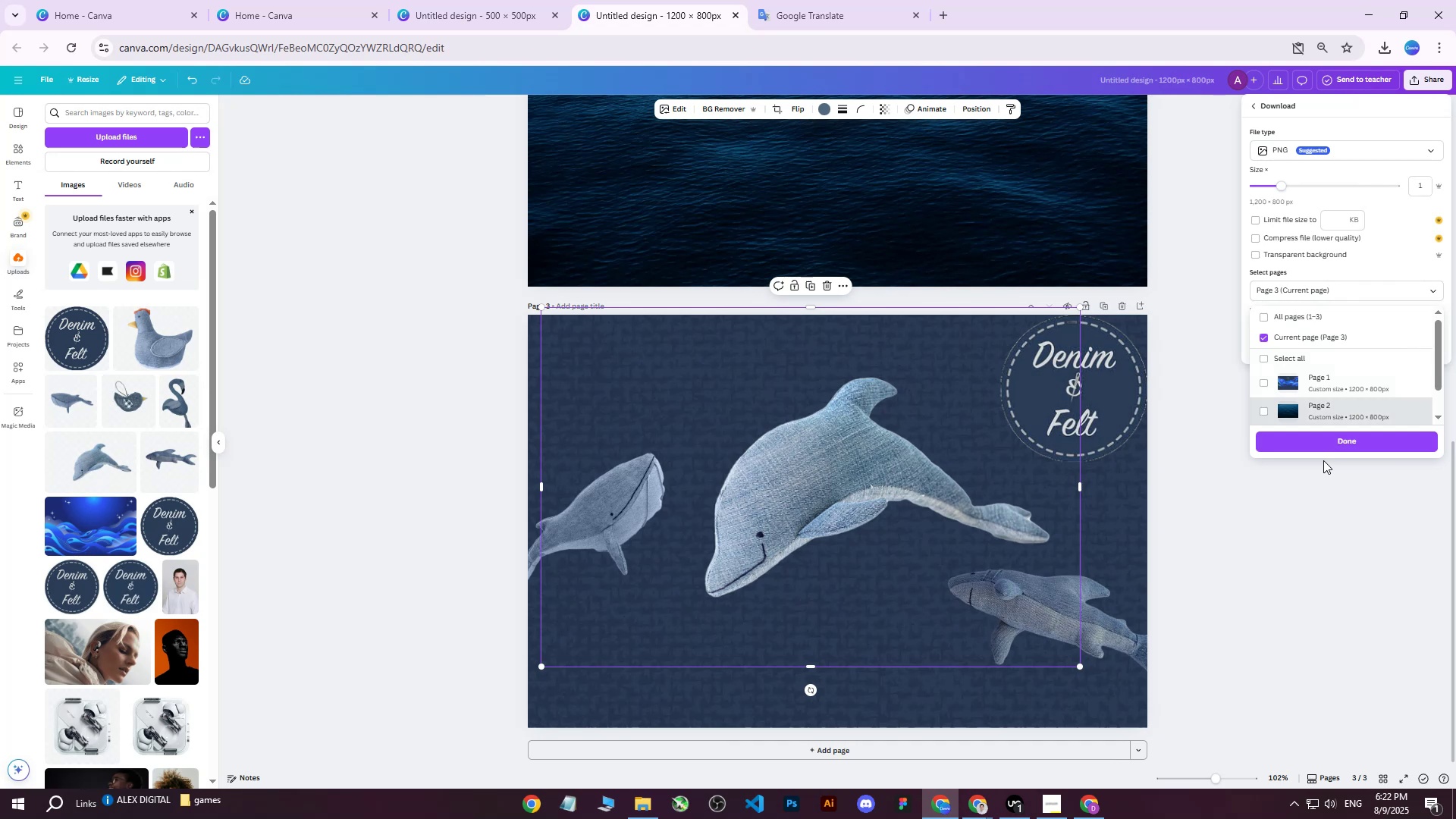 
left_click([1329, 441])
 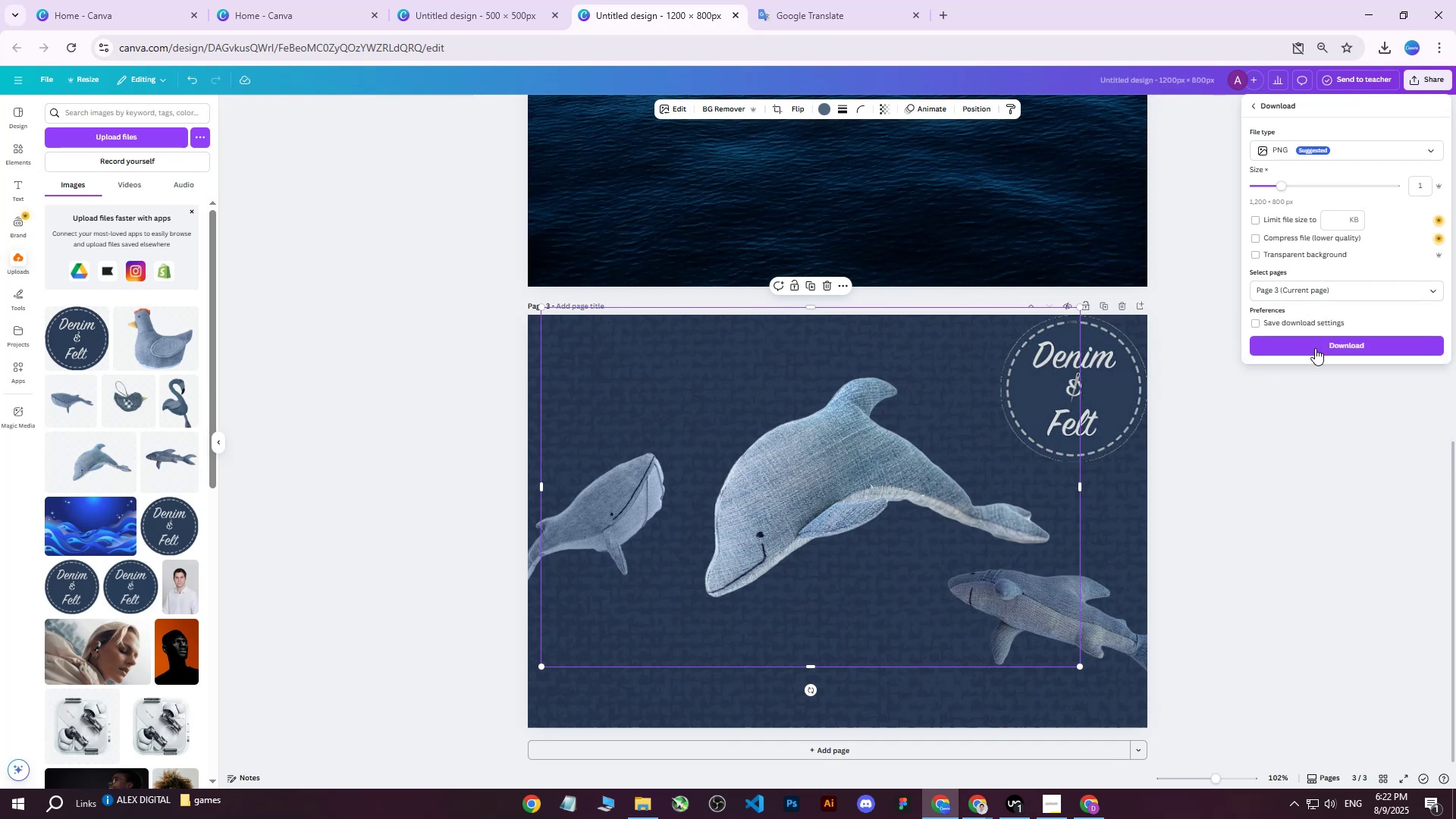 
left_click([1316, 342])
 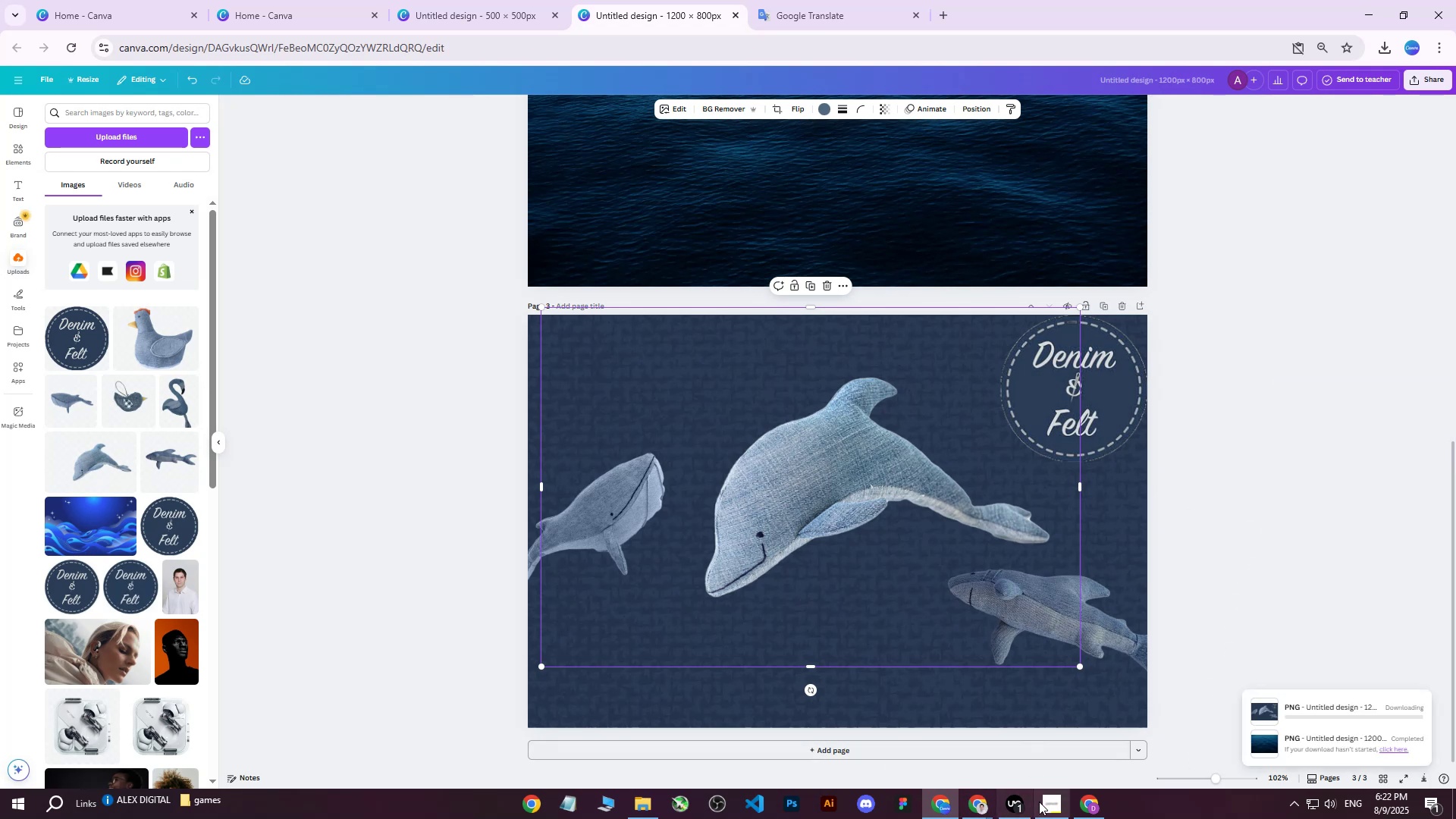 
left_click([1085, 808])
 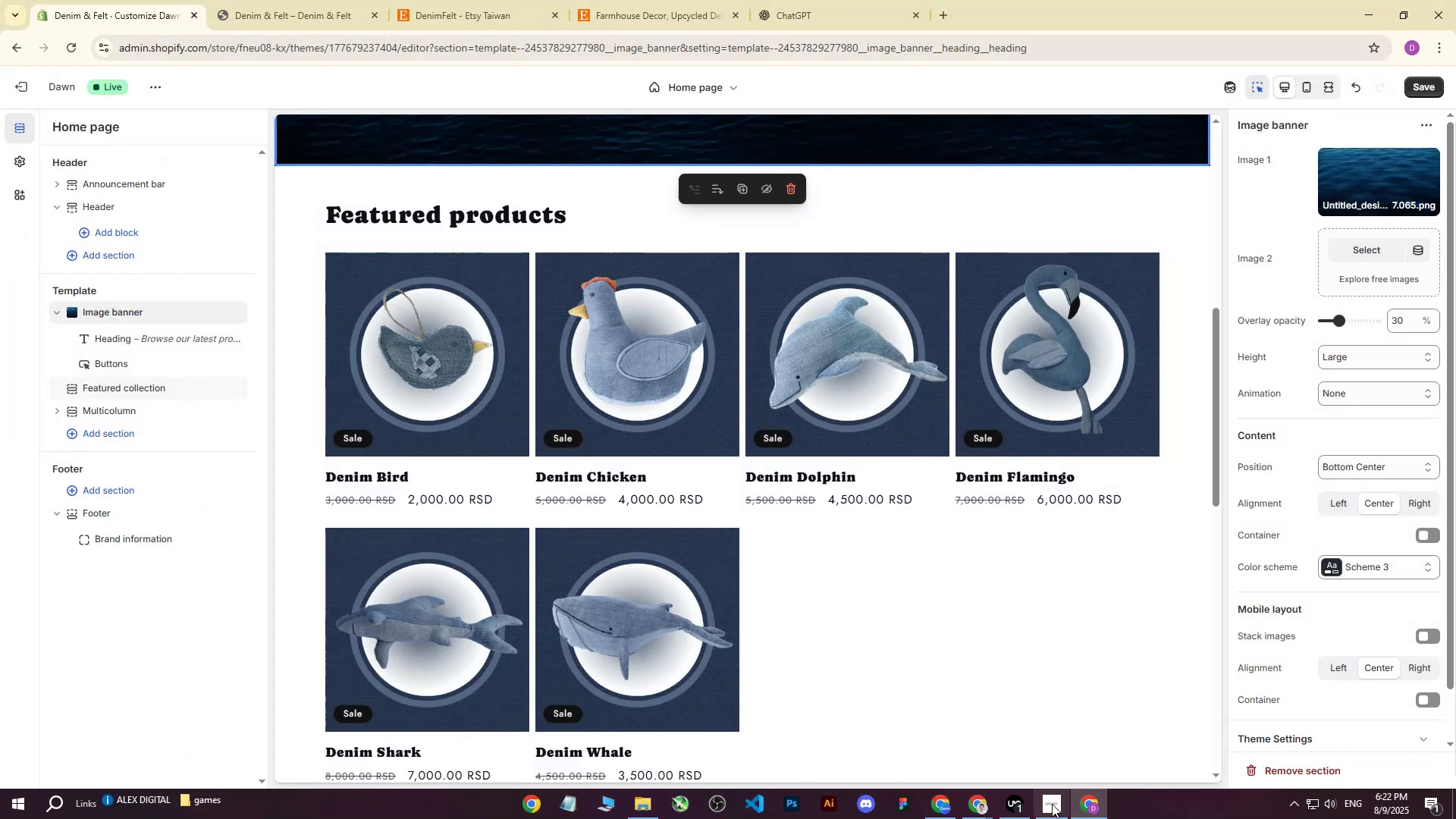 
left_click([1050, 817])
 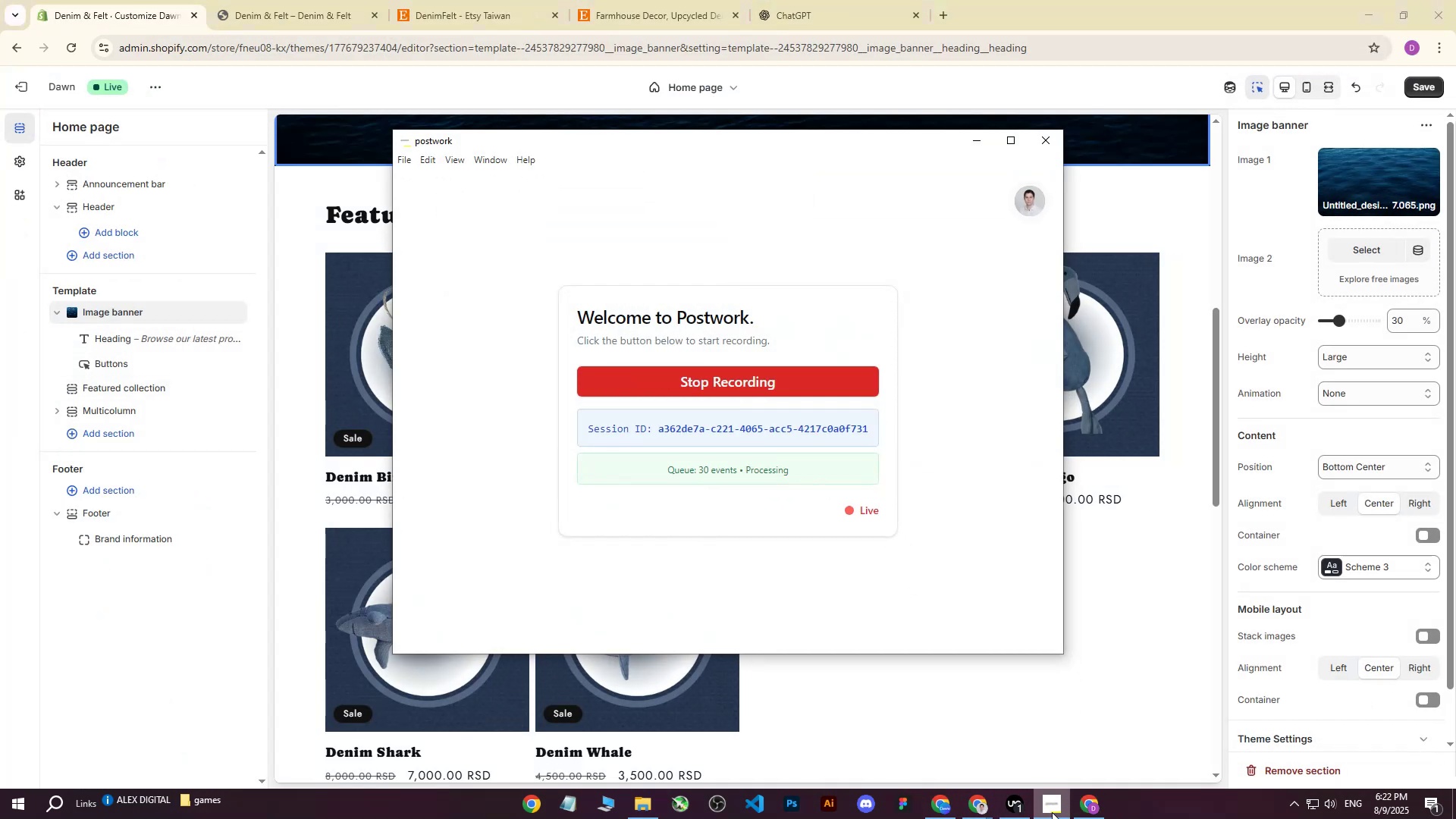 
left_click([1052, 812])
 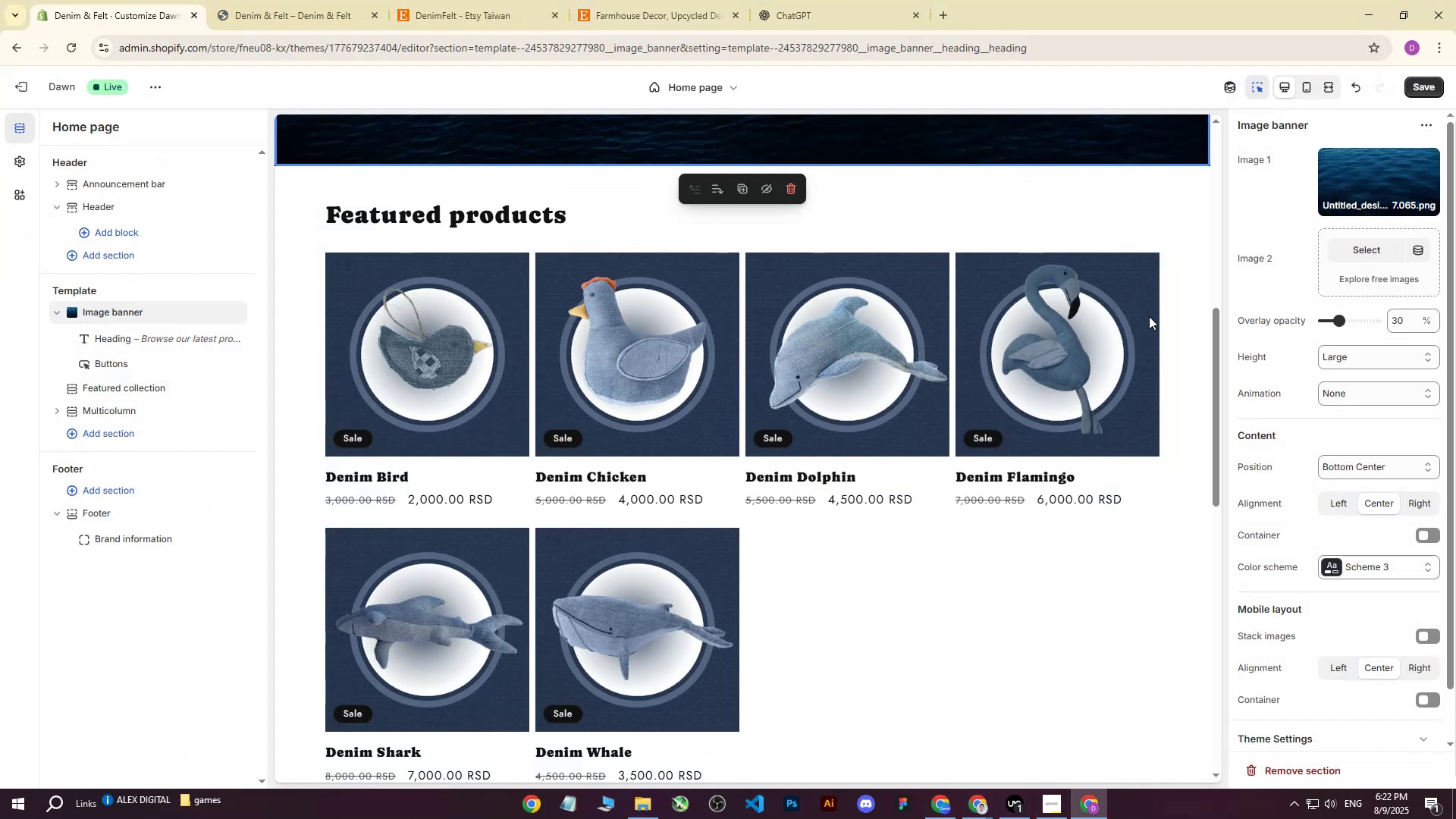 
left_click([1360, 178])
 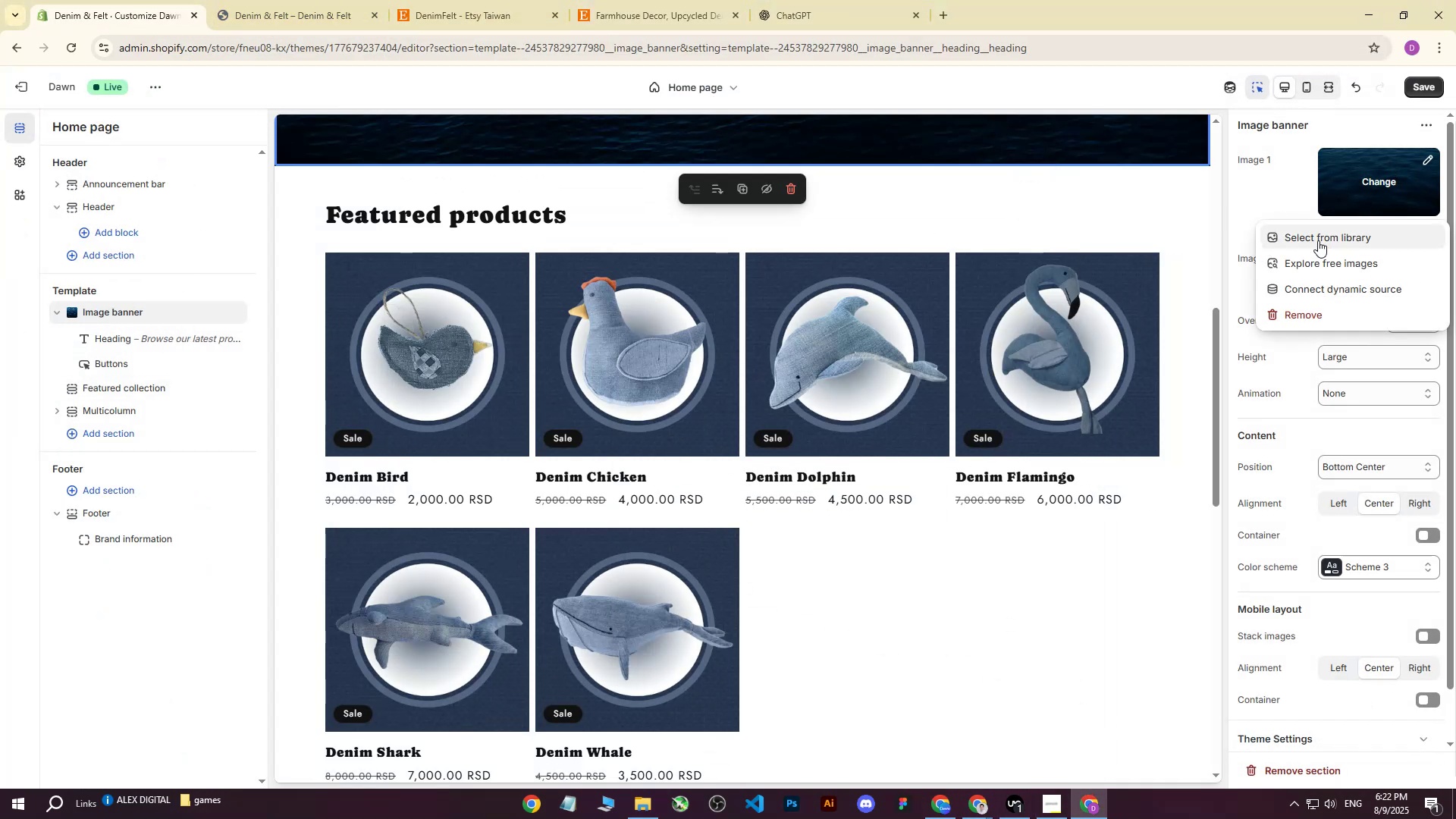 
left_click([1318, 240])
 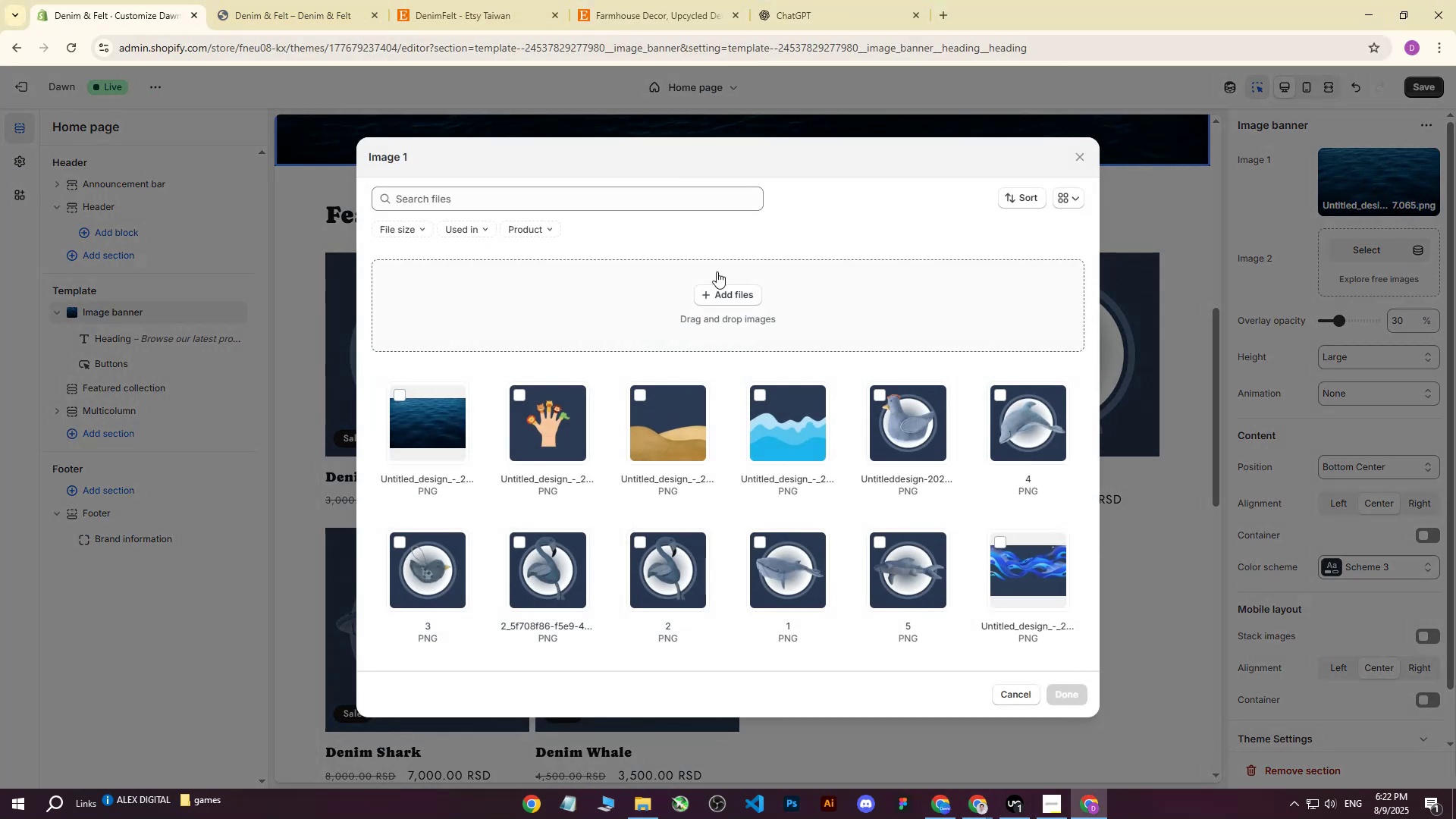 
left_click([739, 297])
 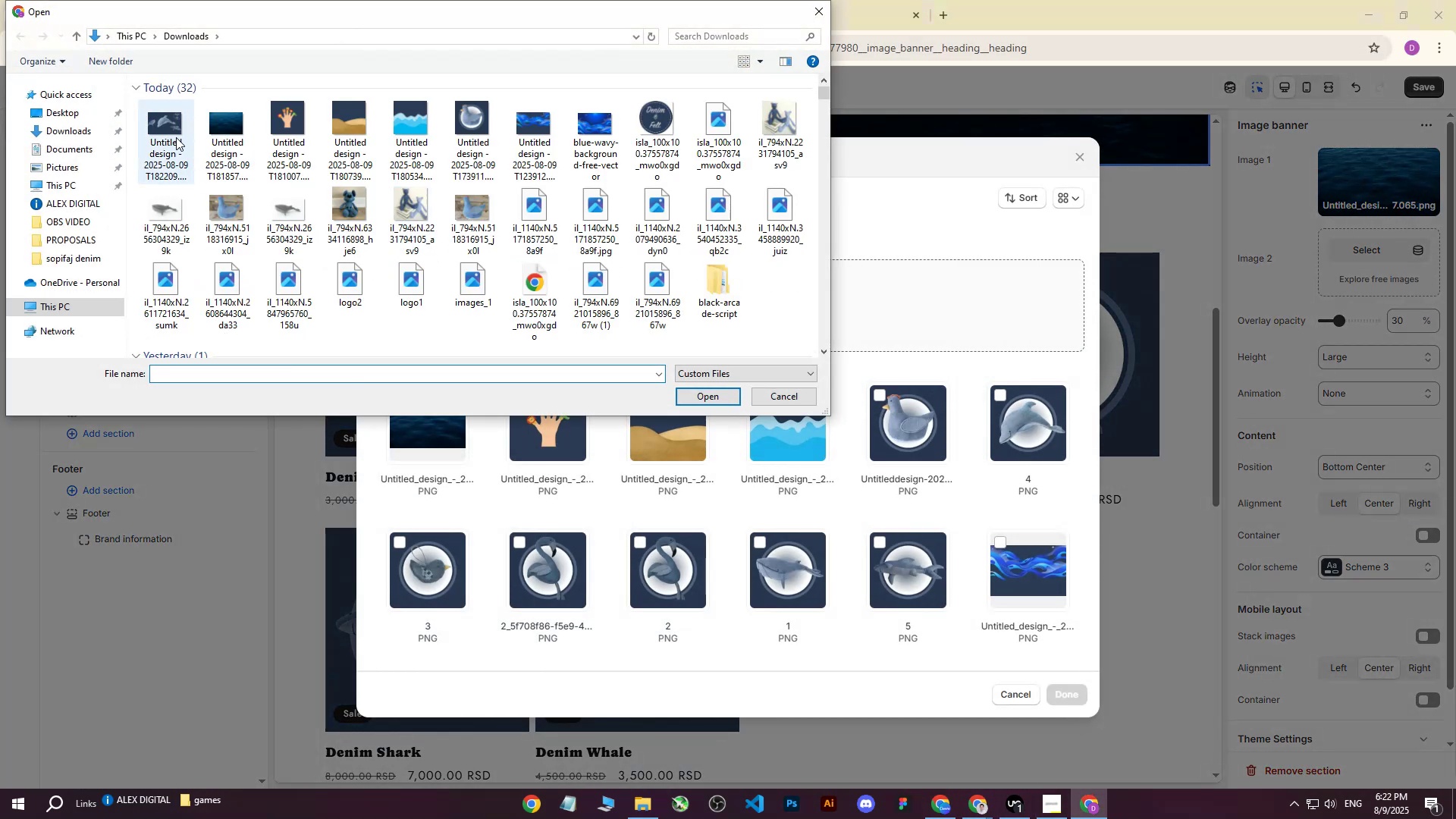 
left_click([173, 127])
 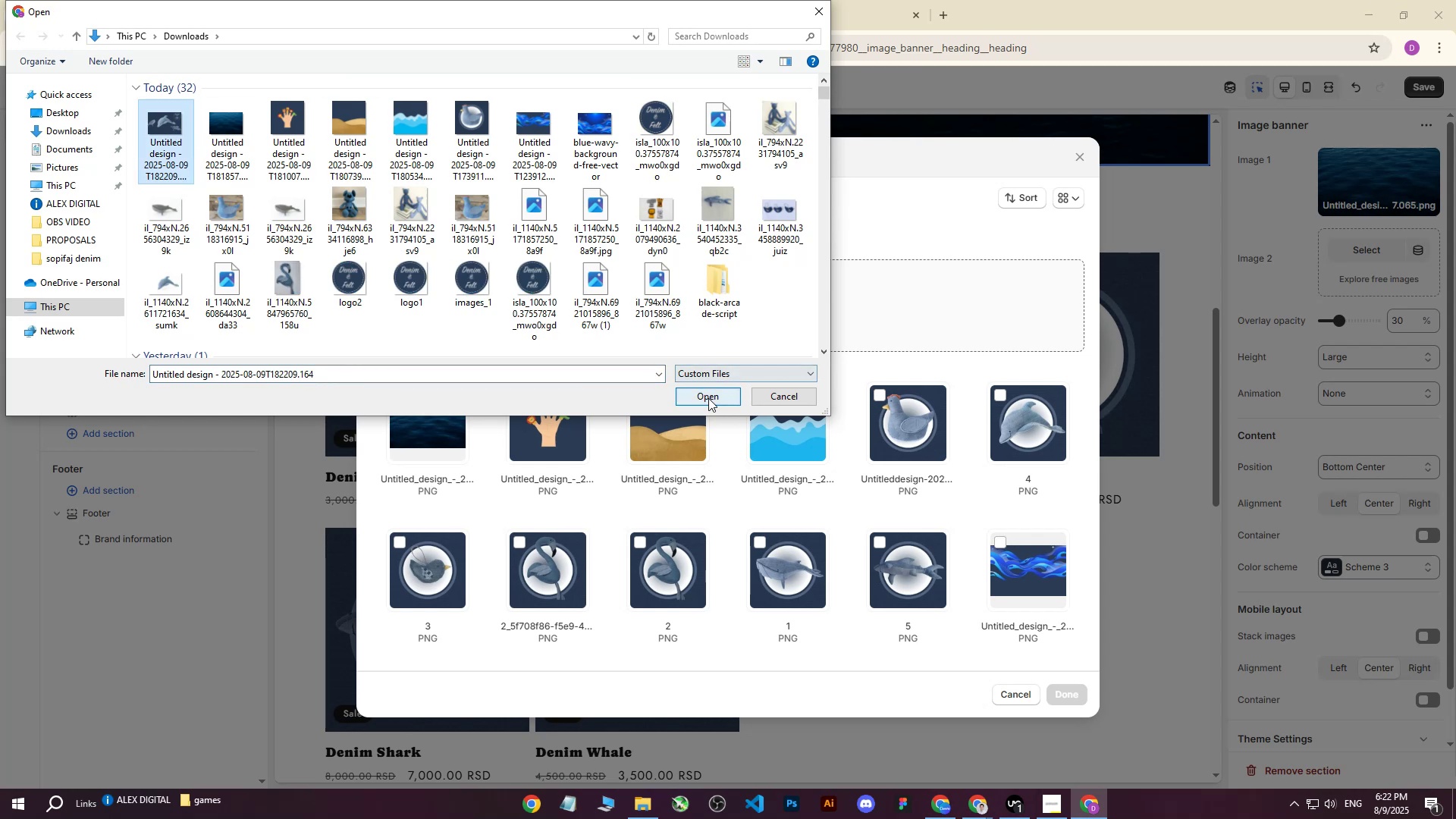 
left_click([708, 398])
 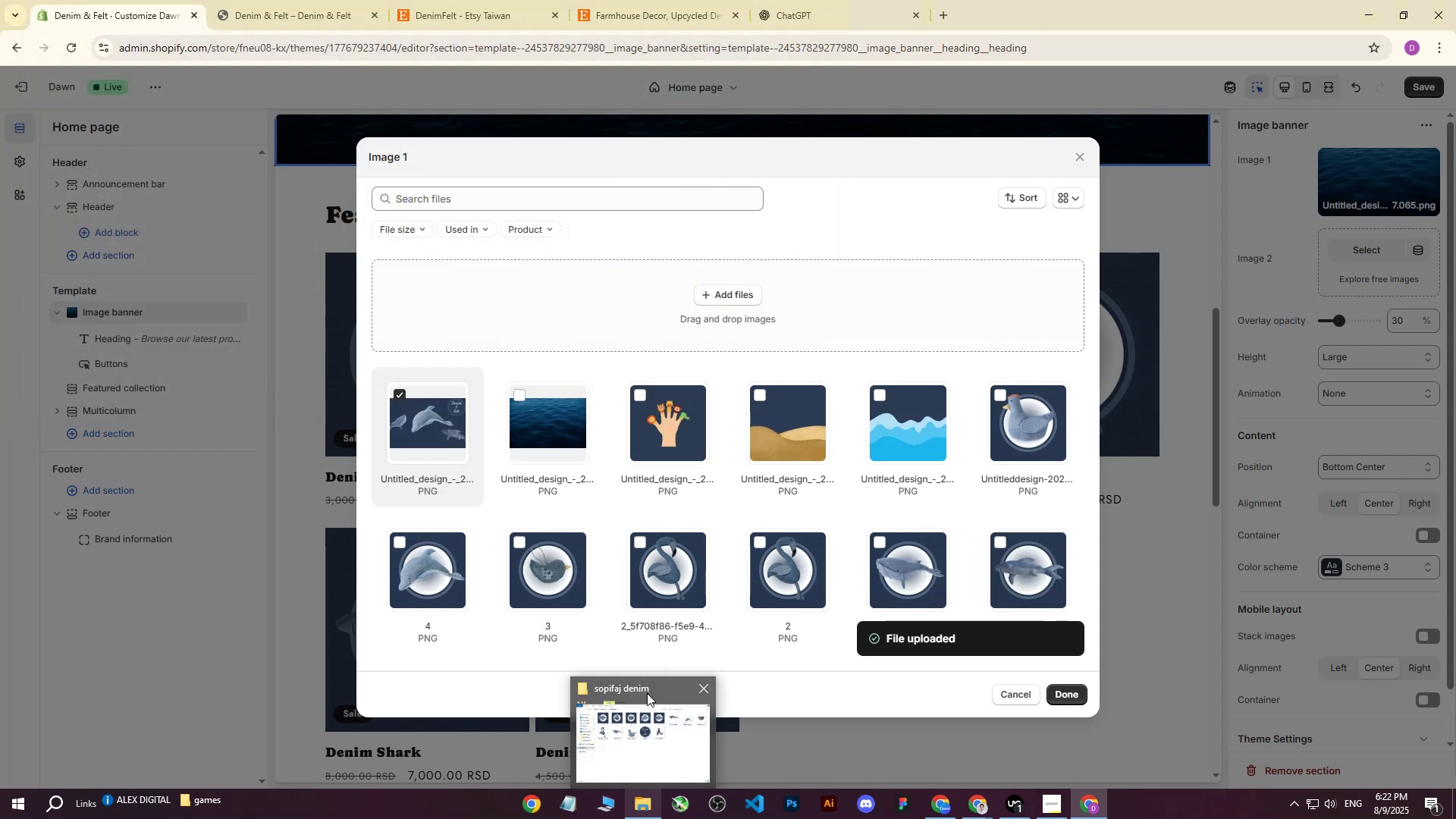 
left_click([1074, 692])
 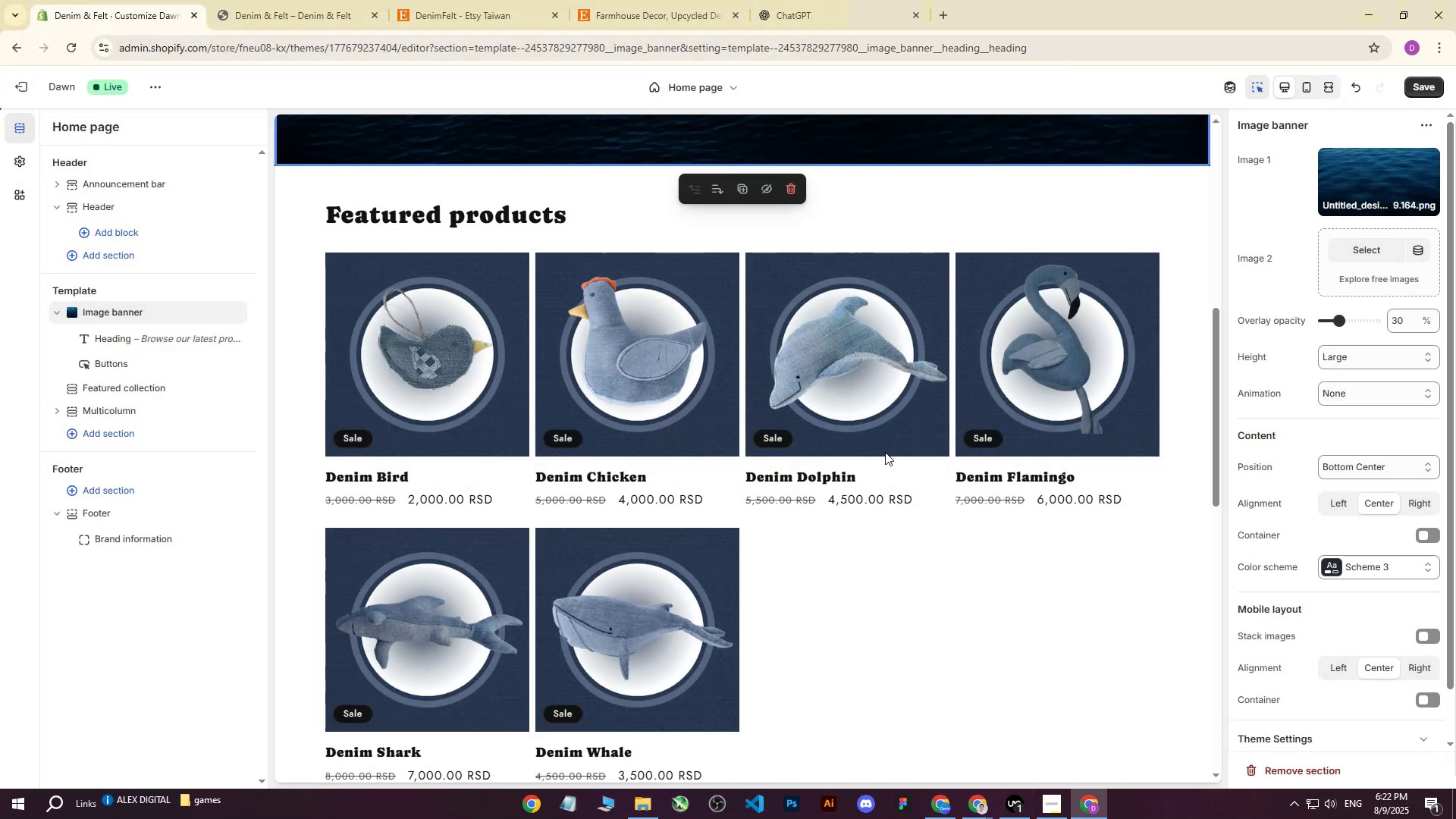 
scroll: coordinate [886, 439], scroll_direction: up, amount: 10.0
 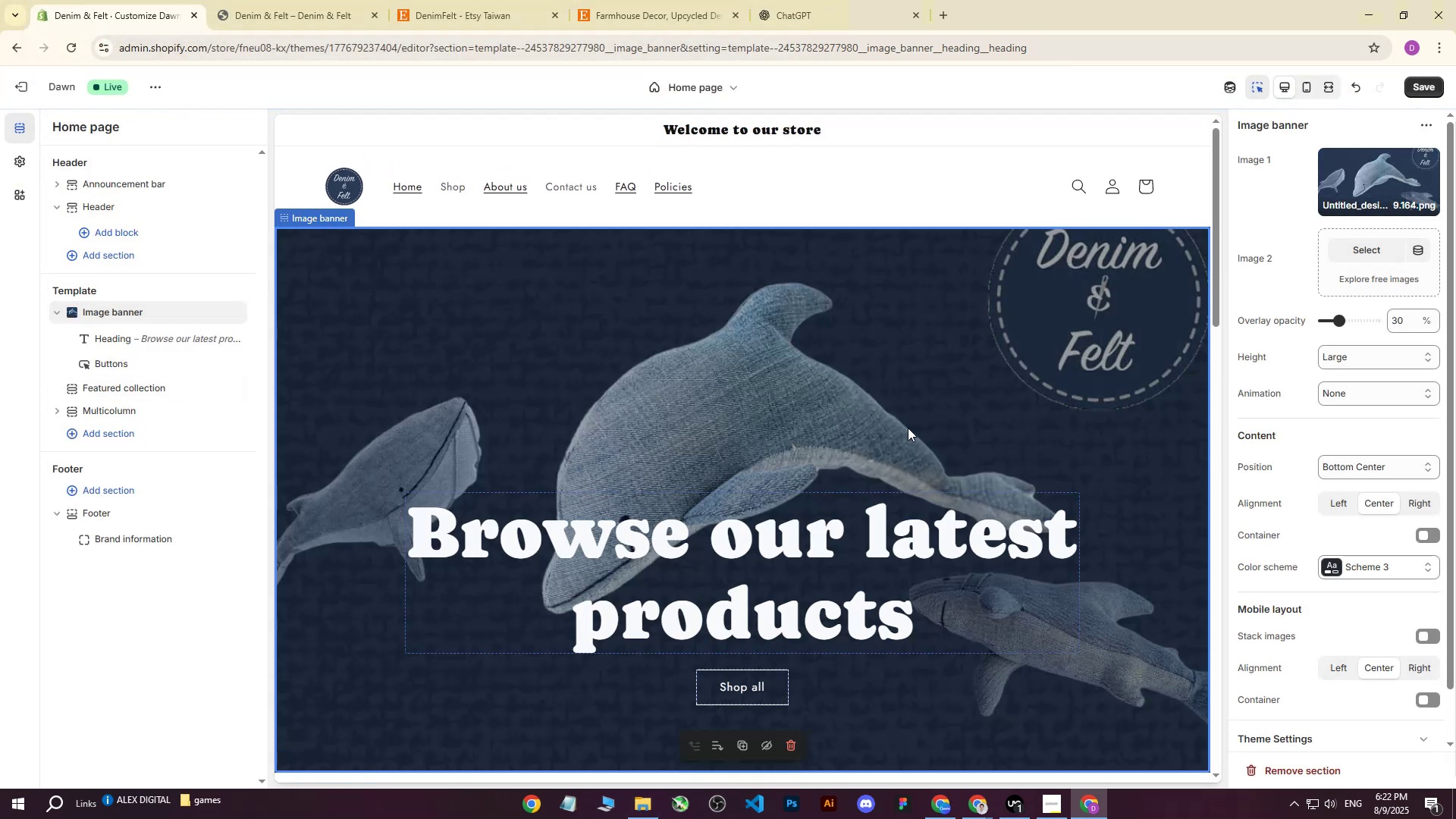 
scroll: coordinate [908, 428], scroll_direction: down, amount: 2.0
 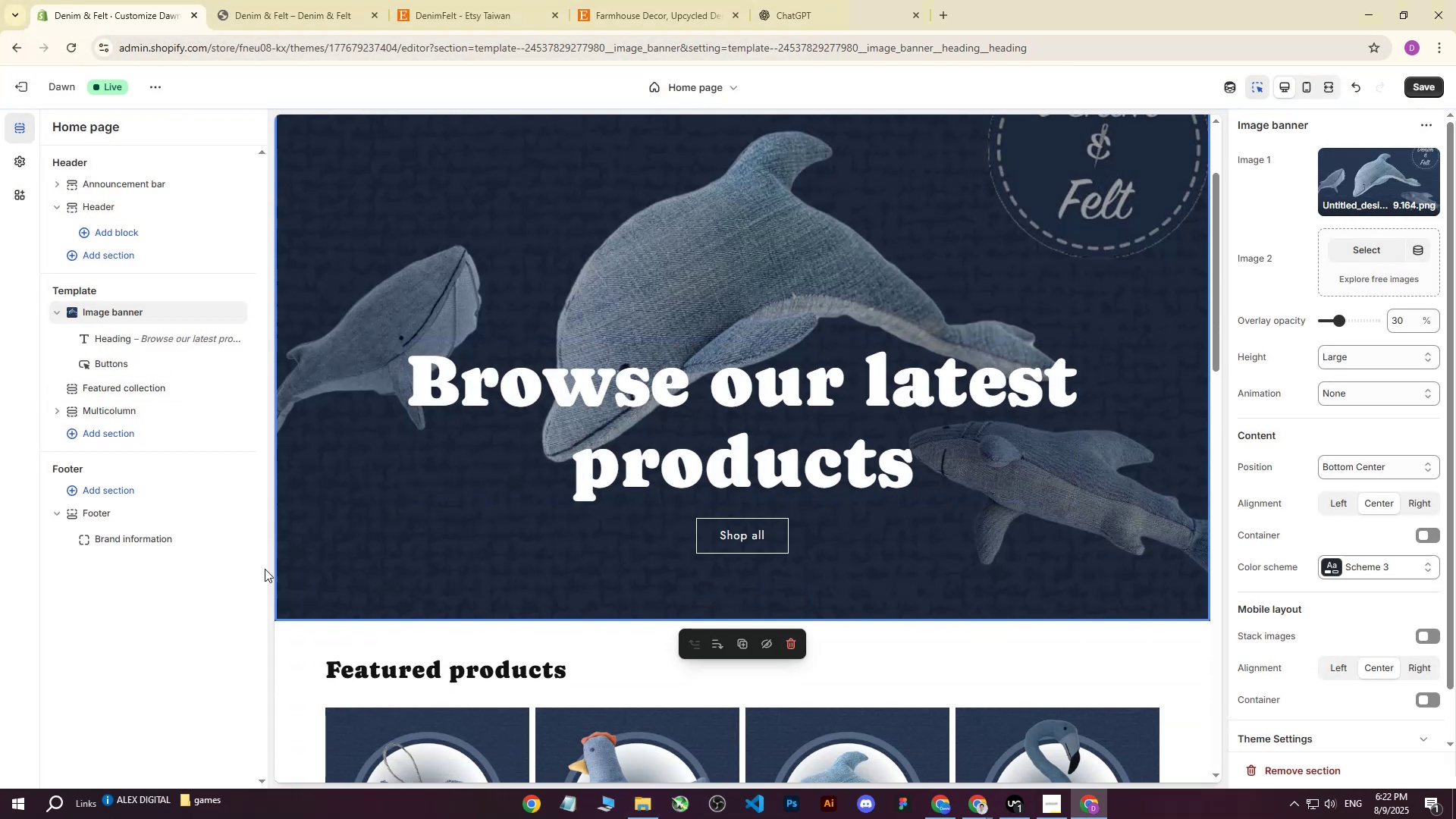 
left_click([204, 640])
 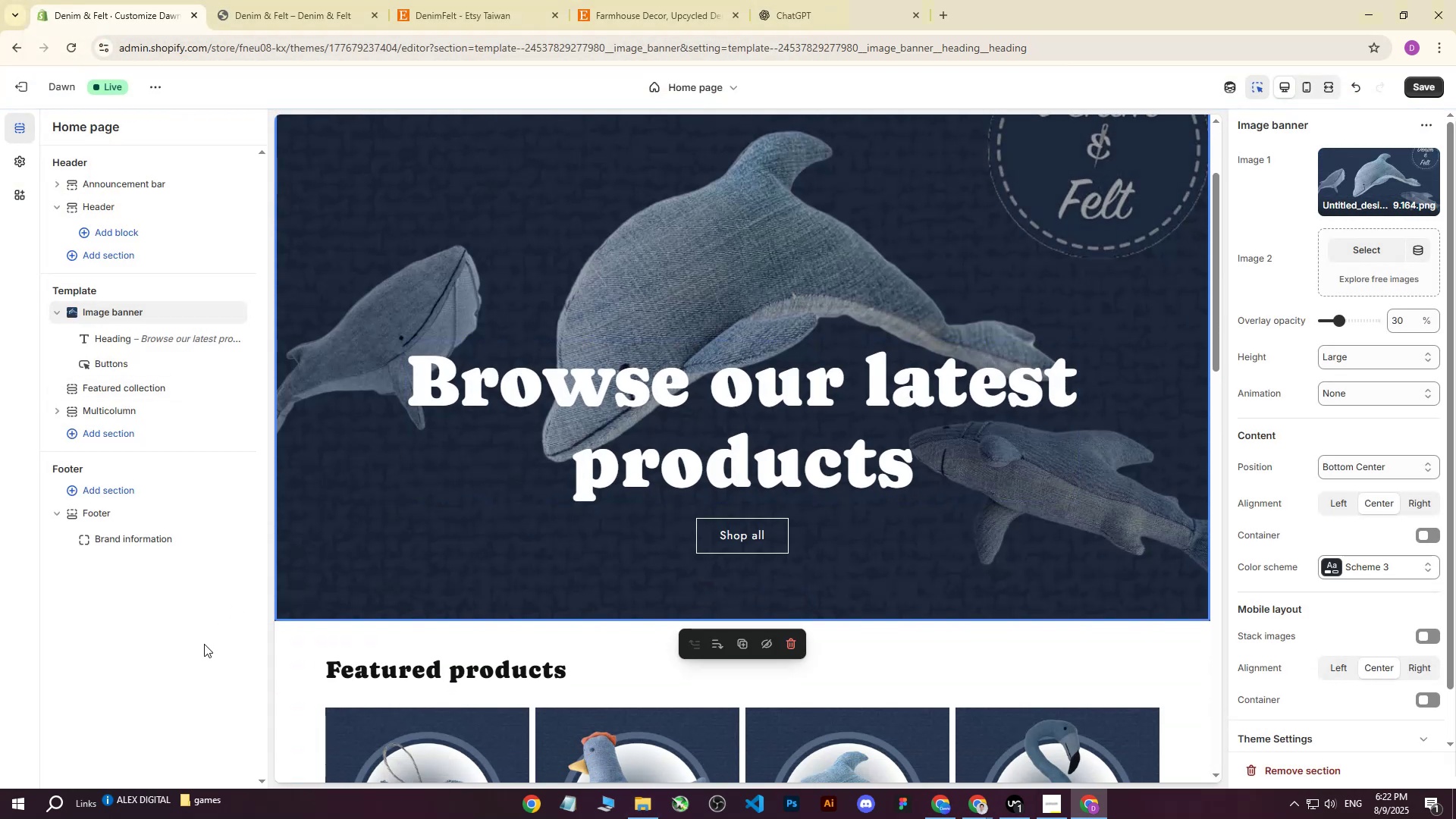 
scroll: coordinate [717, 358], scroll_direction: up, amount: 4.0
 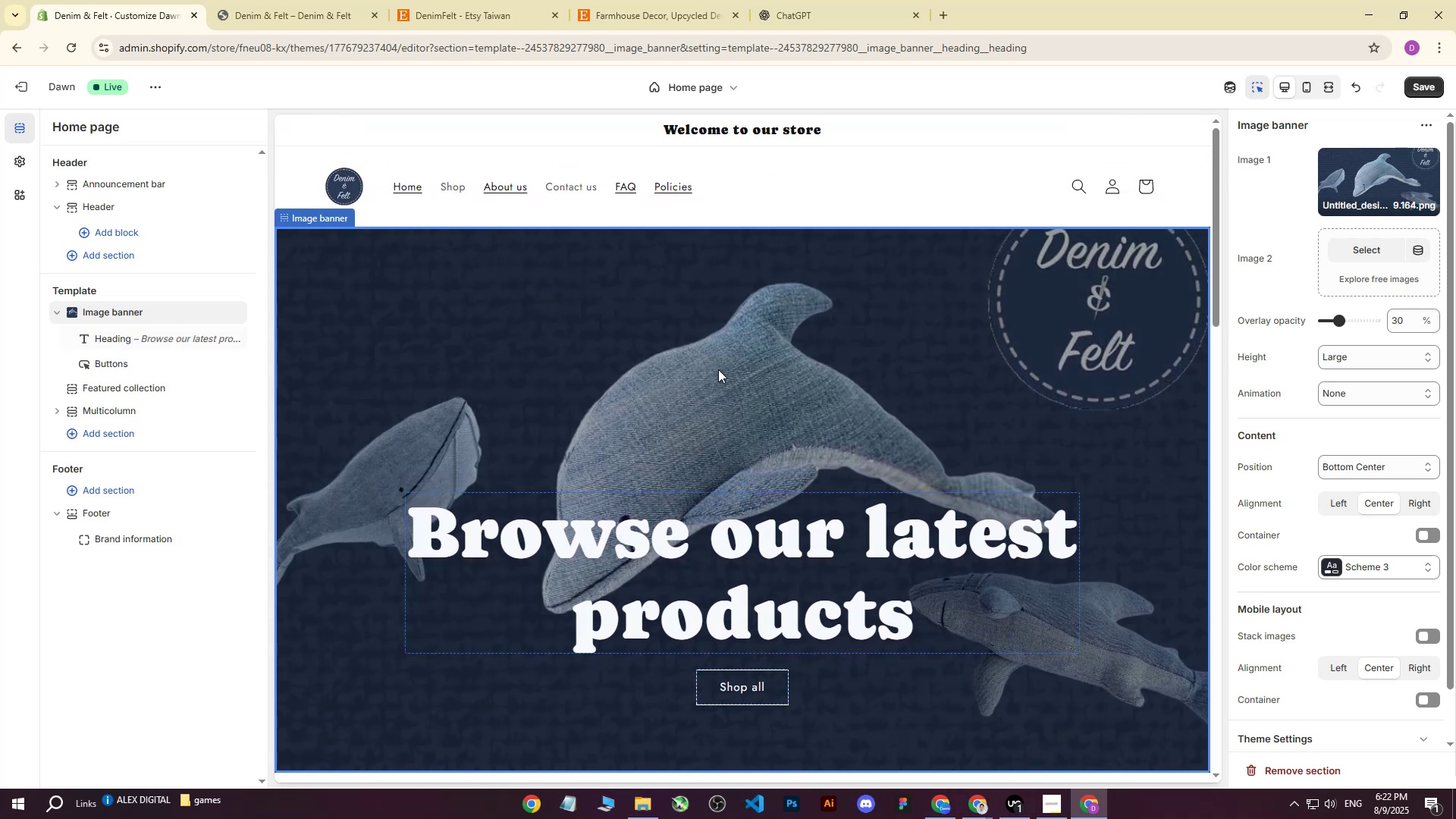 
scroll: coordinate [717, 376], scroll_direction: down, amount: 2.0
 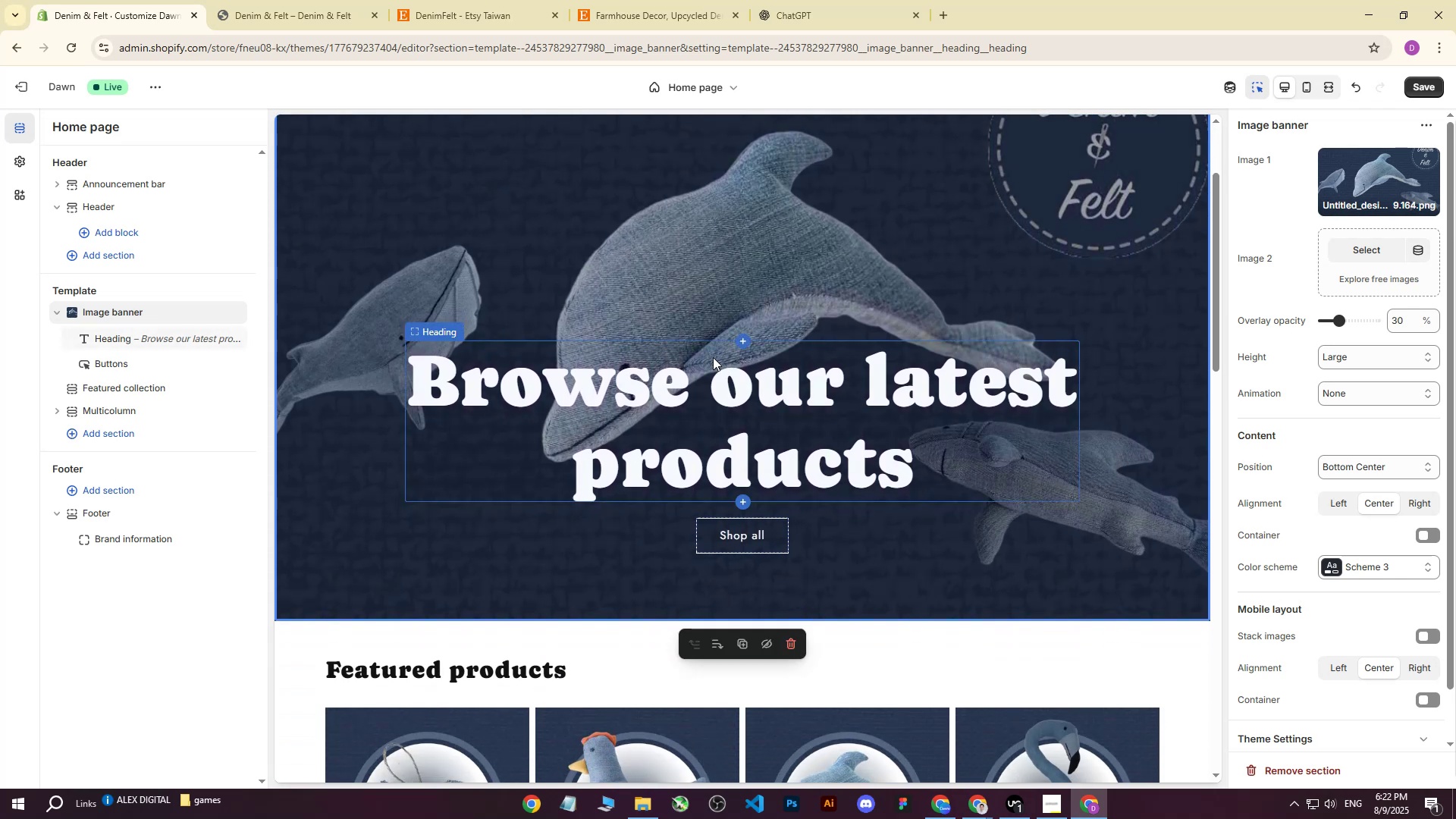 
scroll: coordinate [904, 479], scroll_direction: up, amount: 2.0
 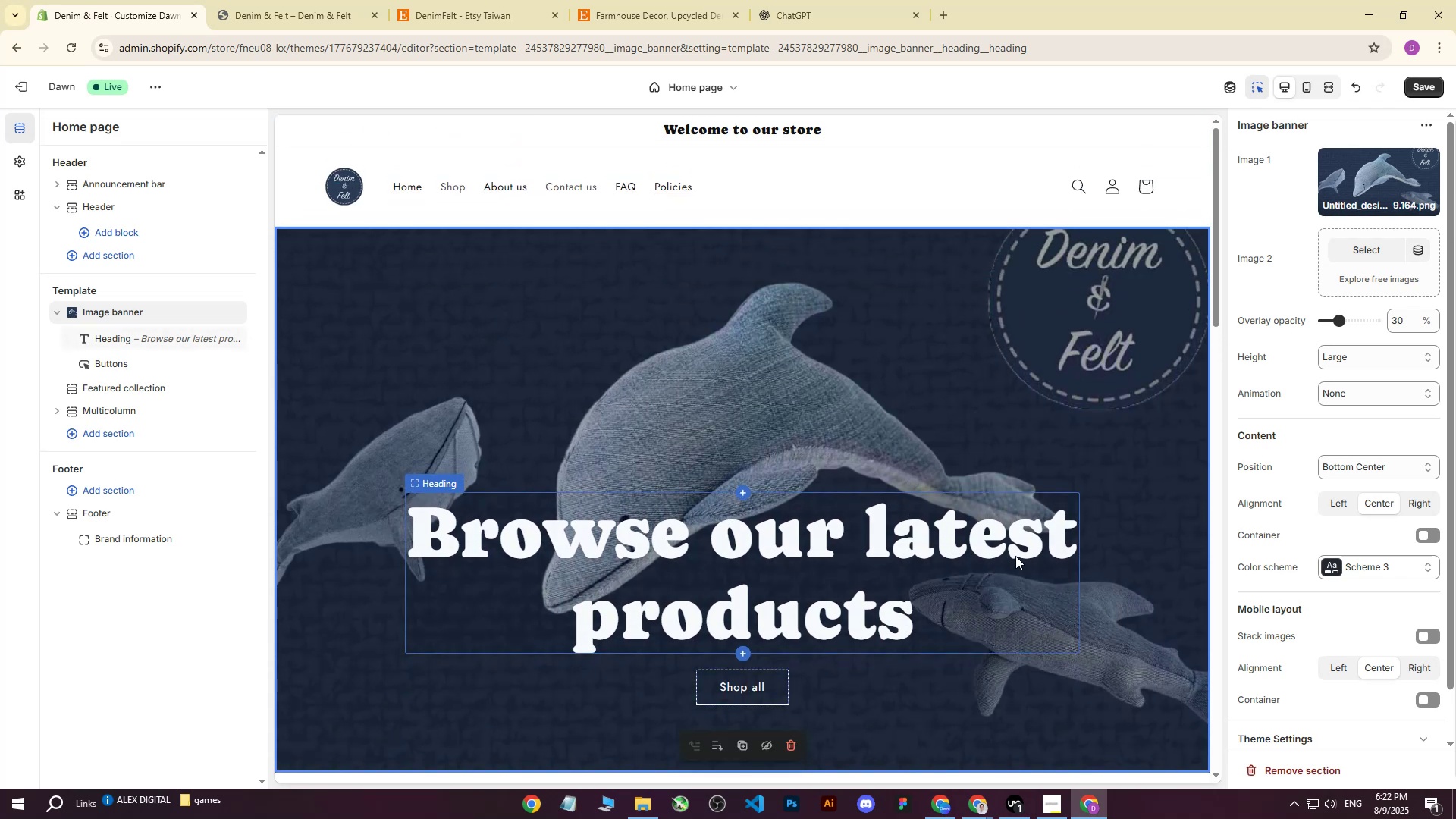 
scroll: coordinate [1015, 556], scroll_direction: down, amount: 1.0
 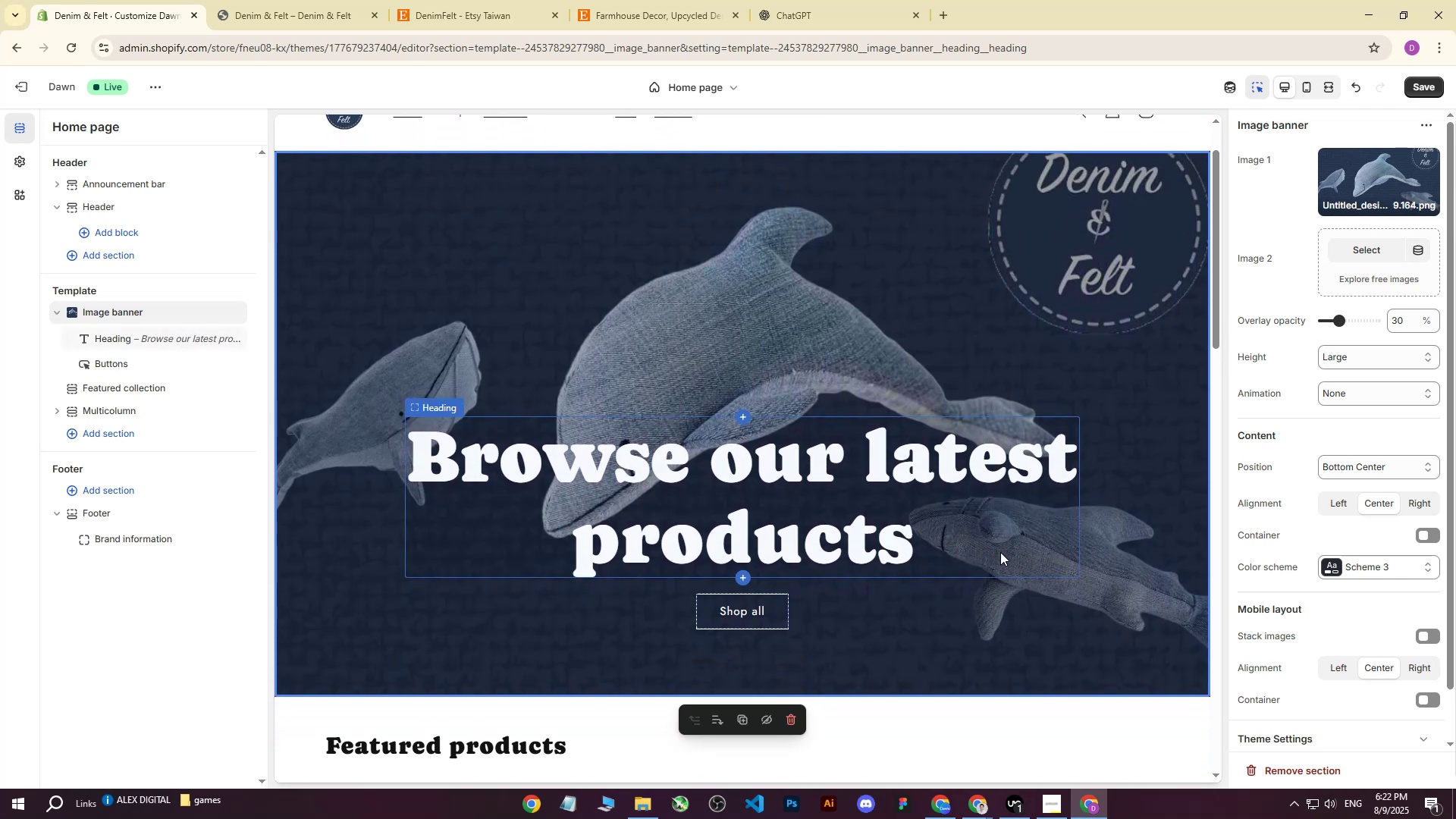 
scroll: coordinate [1095, 412], scroll_direction: up, amount: 1.0
 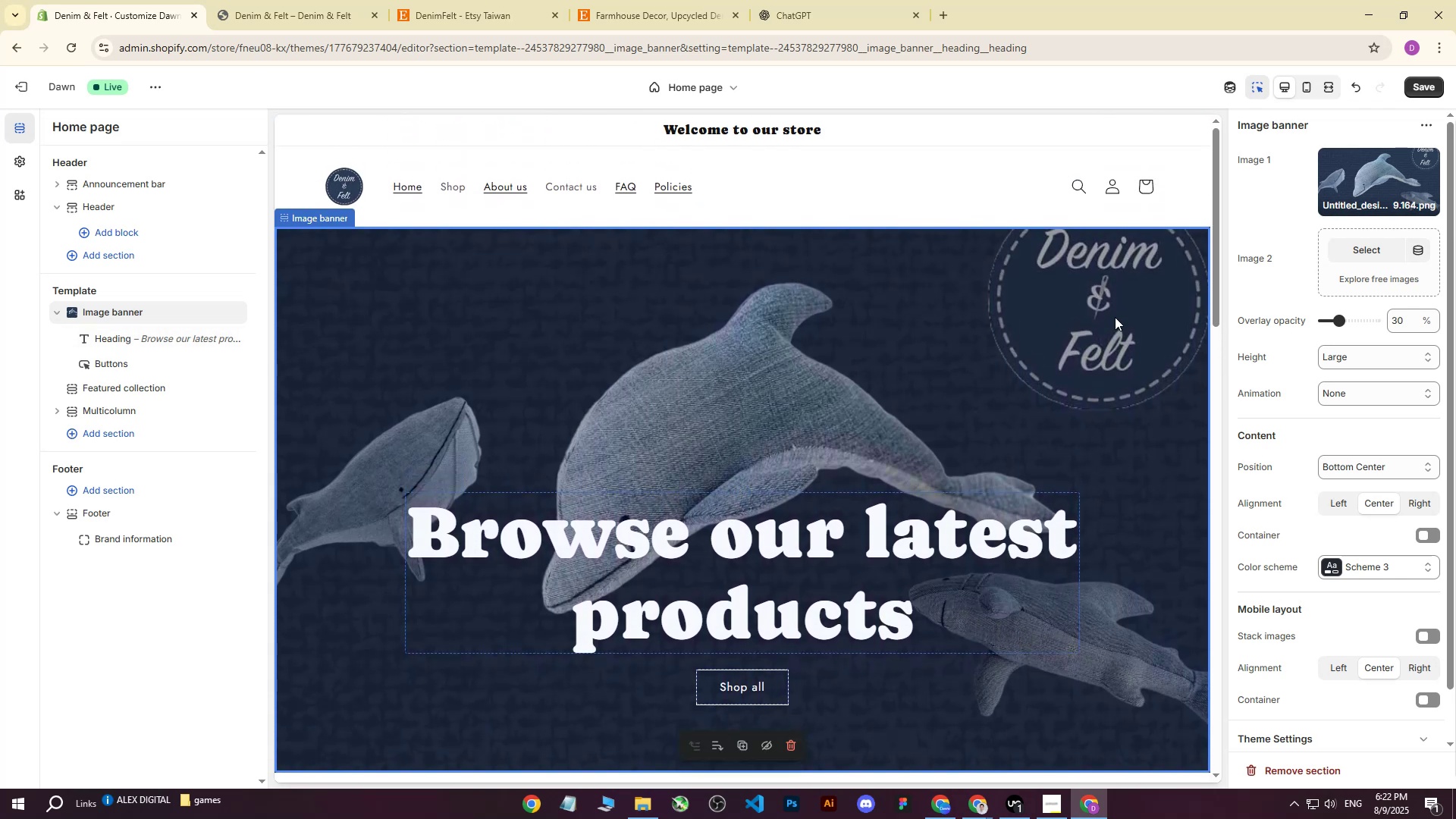 
scroll: coordinate [1115, 317], scroll_direction: down, amount: 1.0
 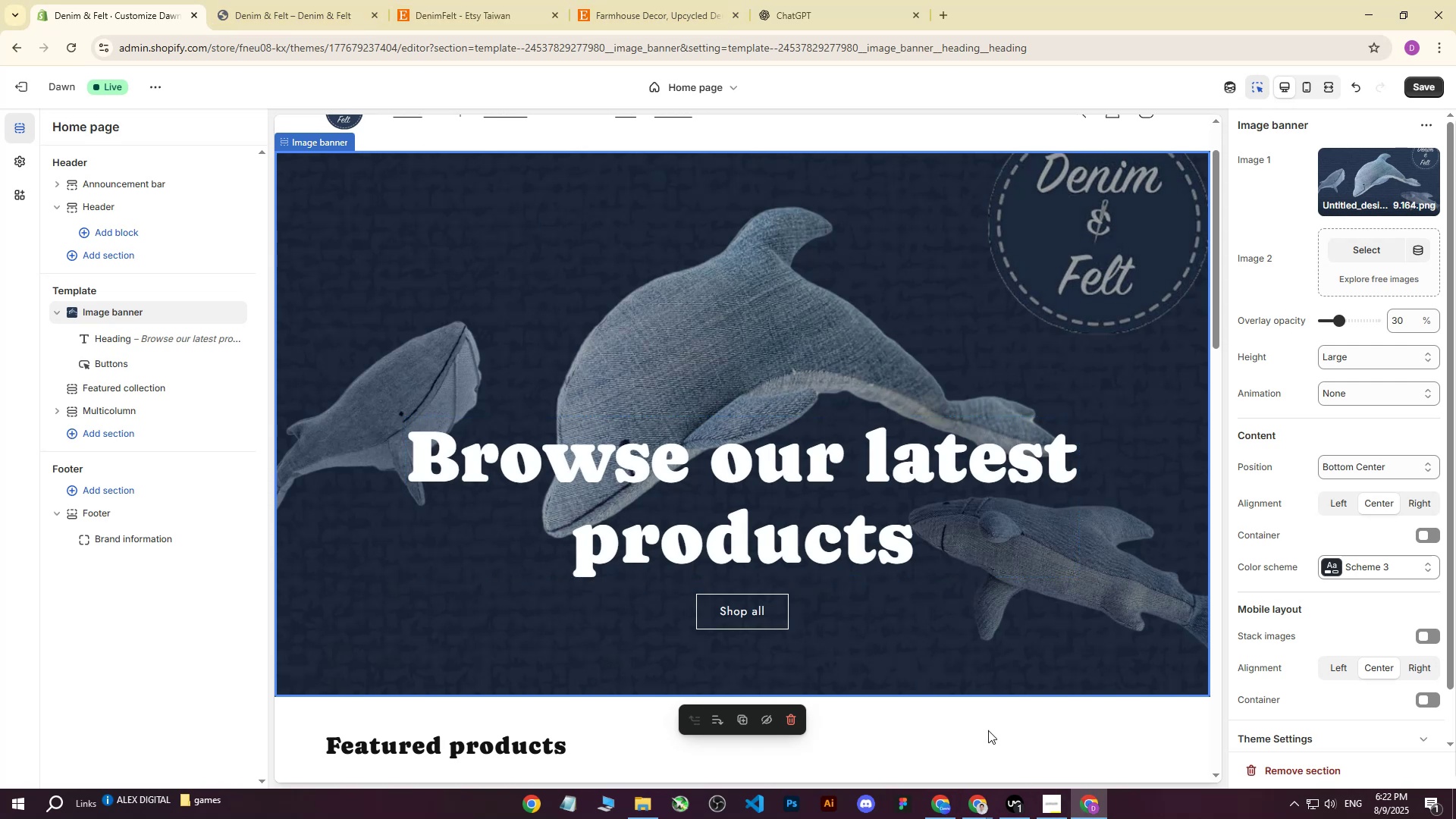 
left_click([937, 803])
 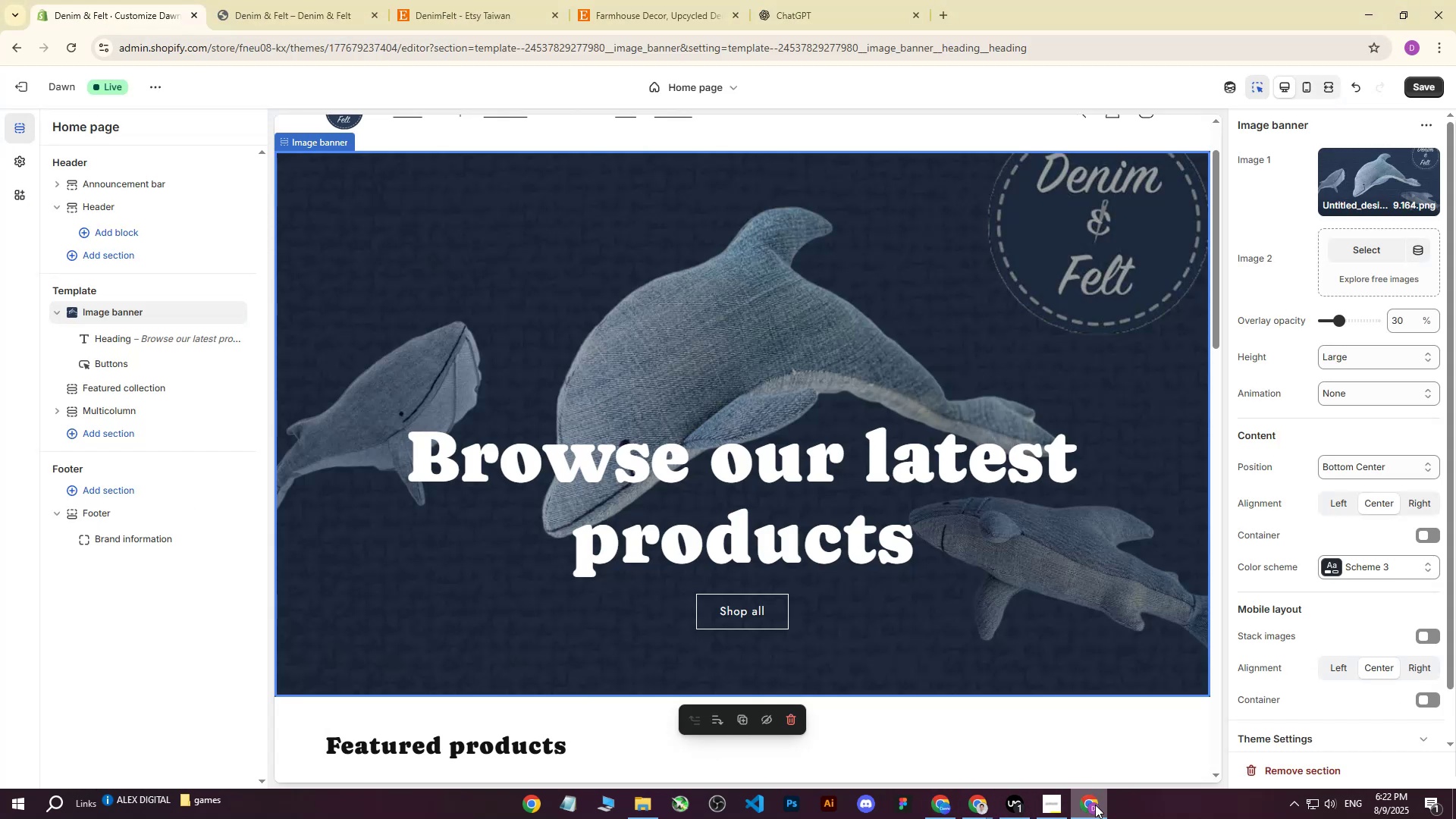 
left_click([1095, 805])
 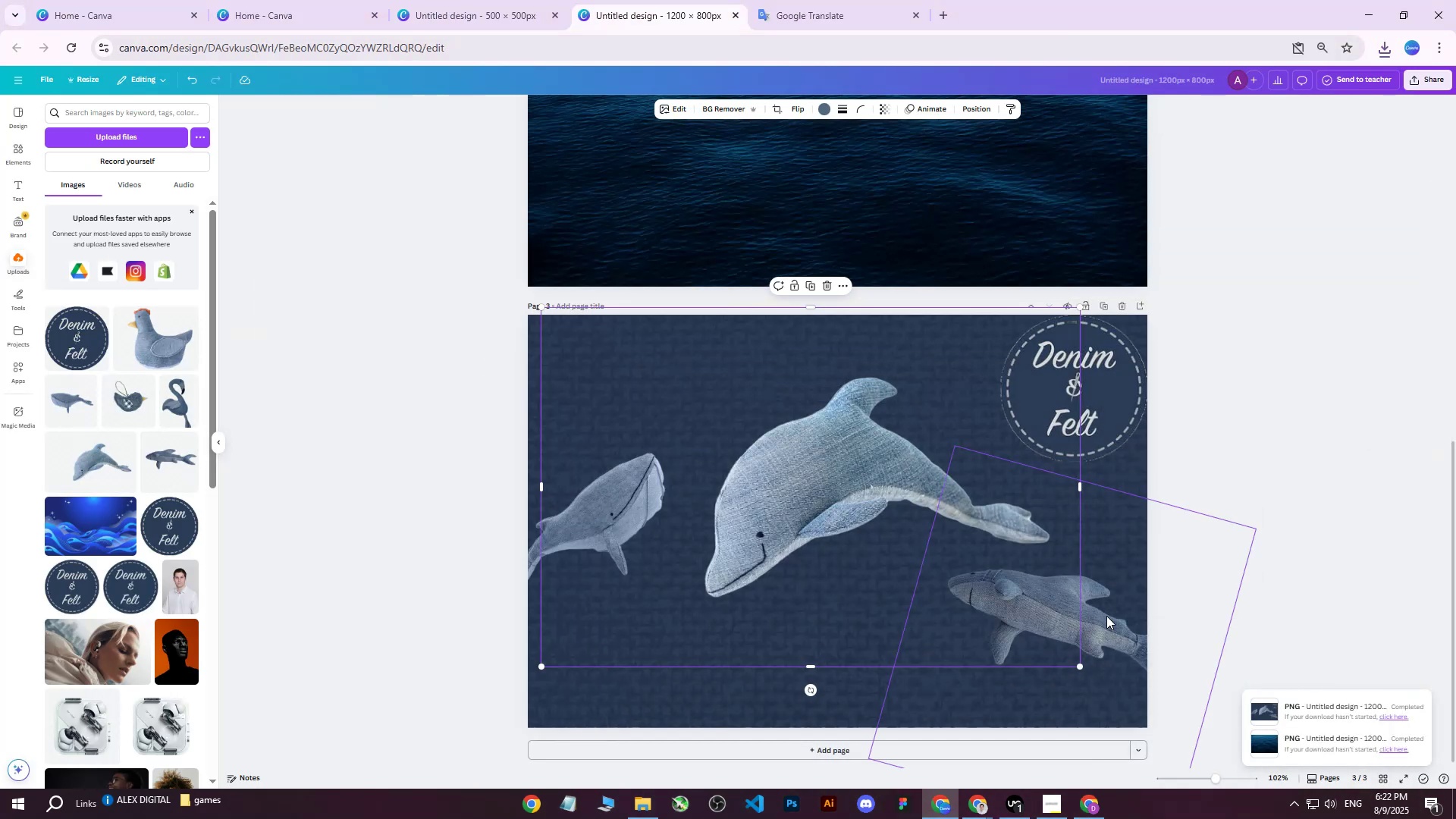 
left_click([1104, 624])
 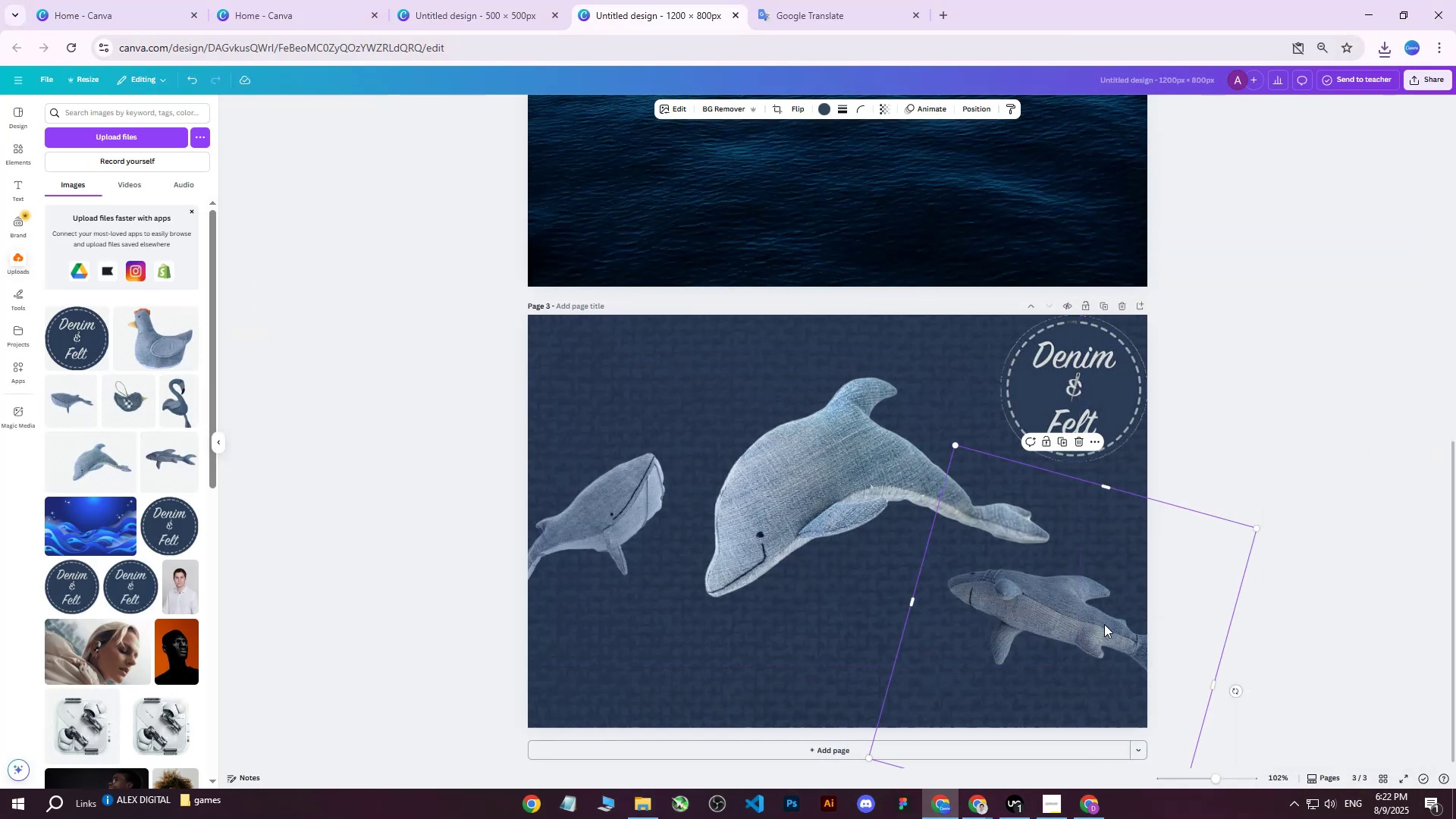 
hold_key(key=ArrowDown, duration=0.5)
 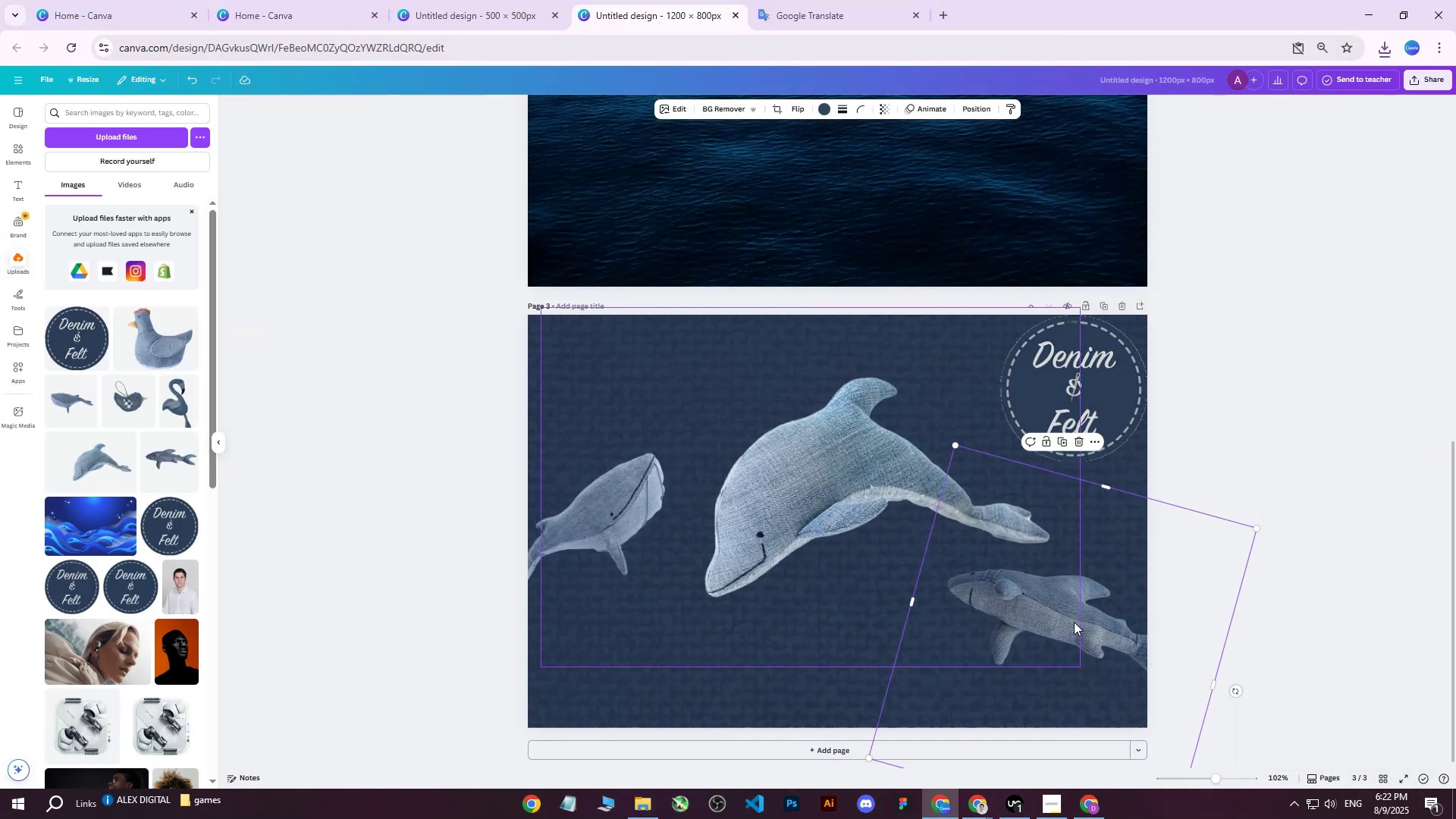 
left_click_drag(start_coordinate=[1074, 622], to_coordinate=[1081, 672])
 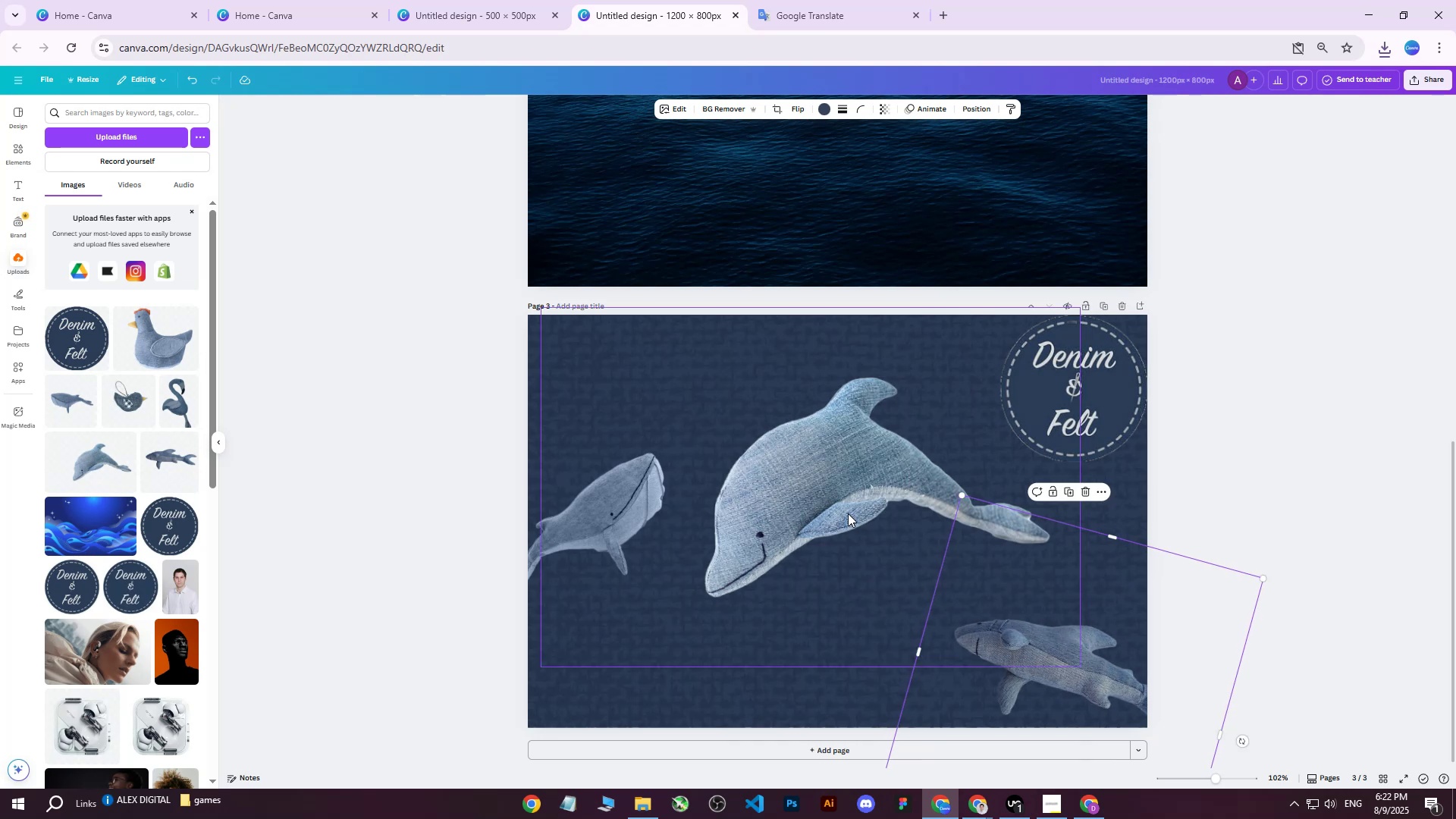 
left_click([810, 504])
 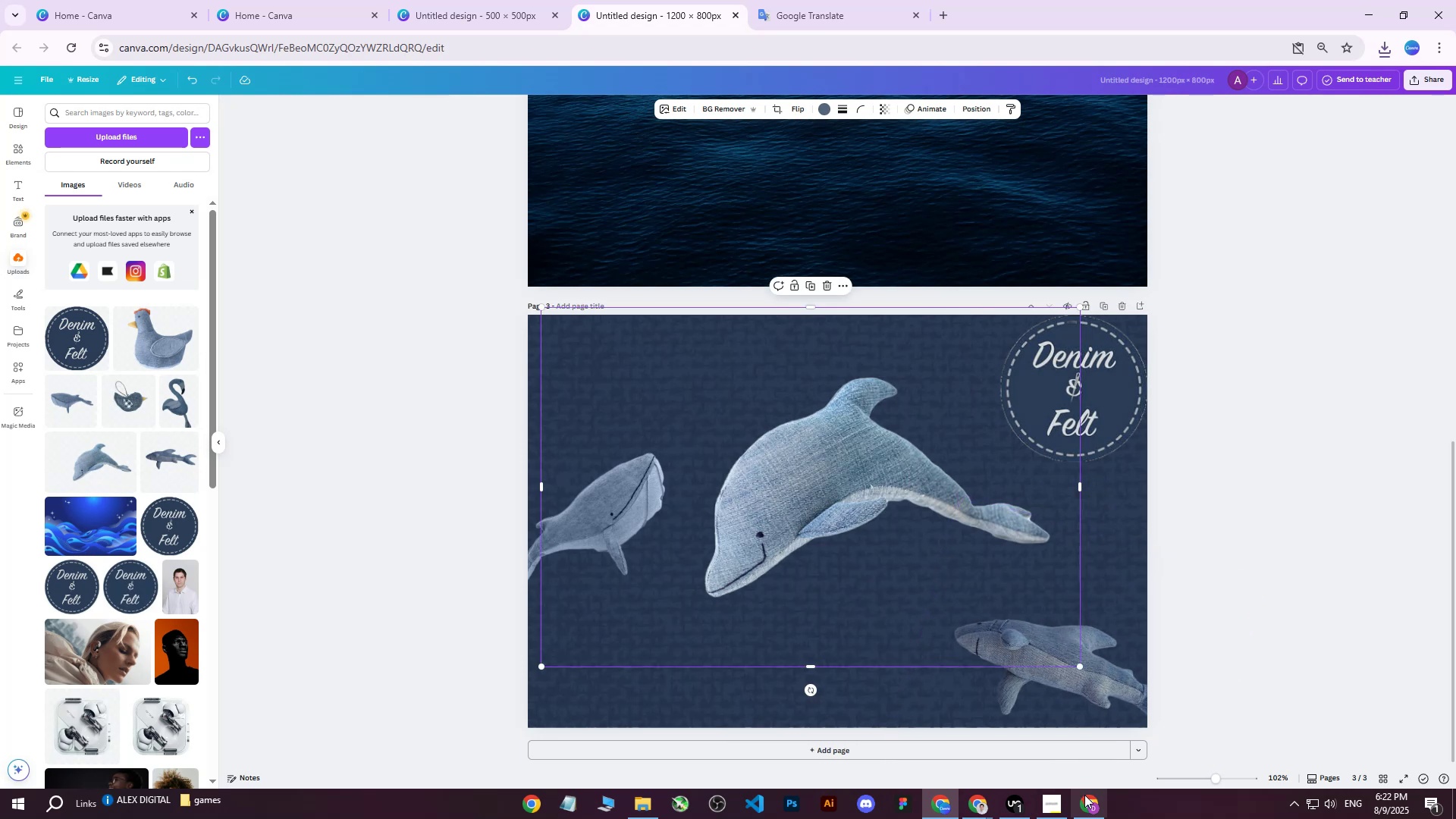 
left_click([1085, 805])
 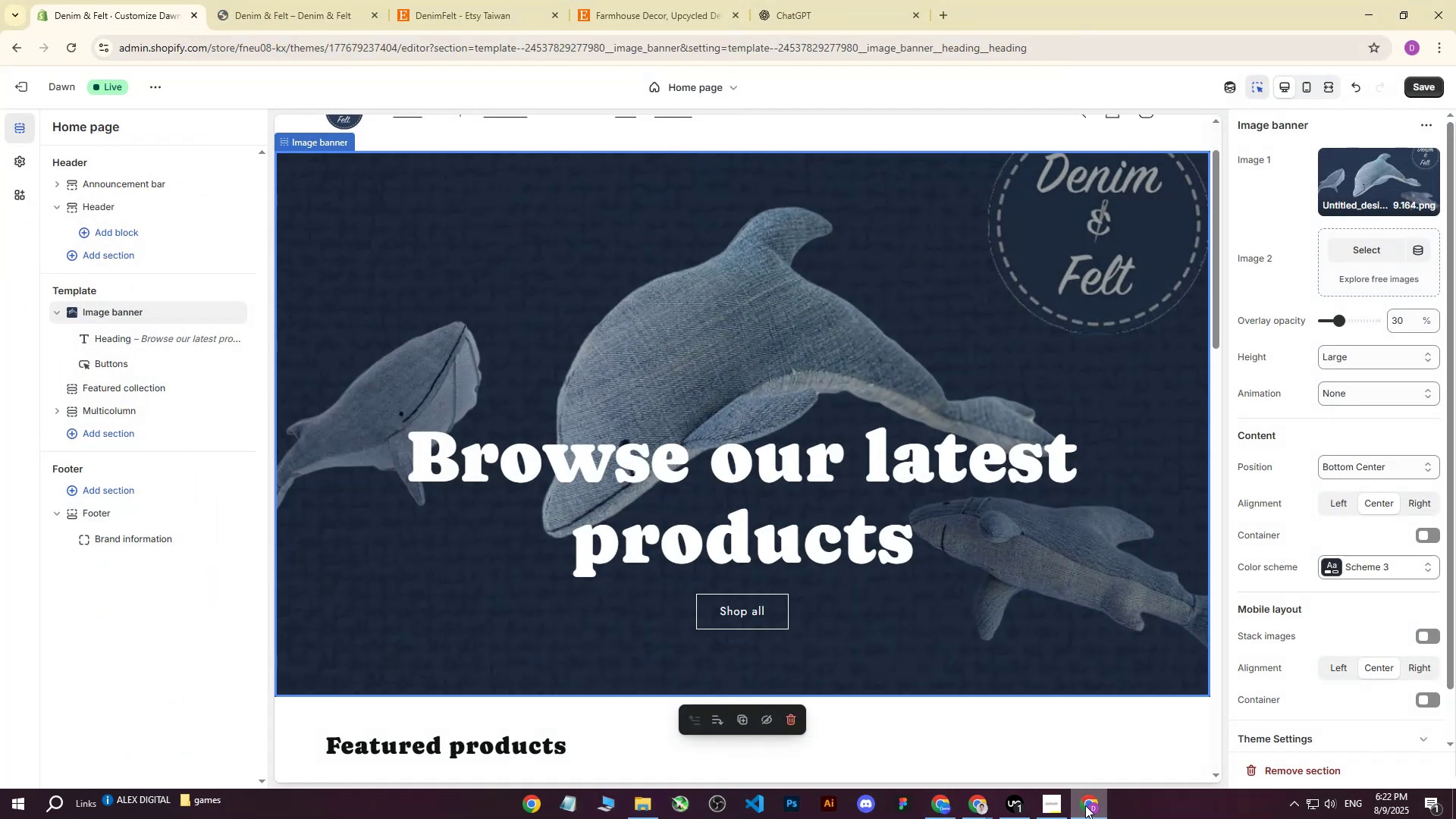 
left_click([1085, 805])
 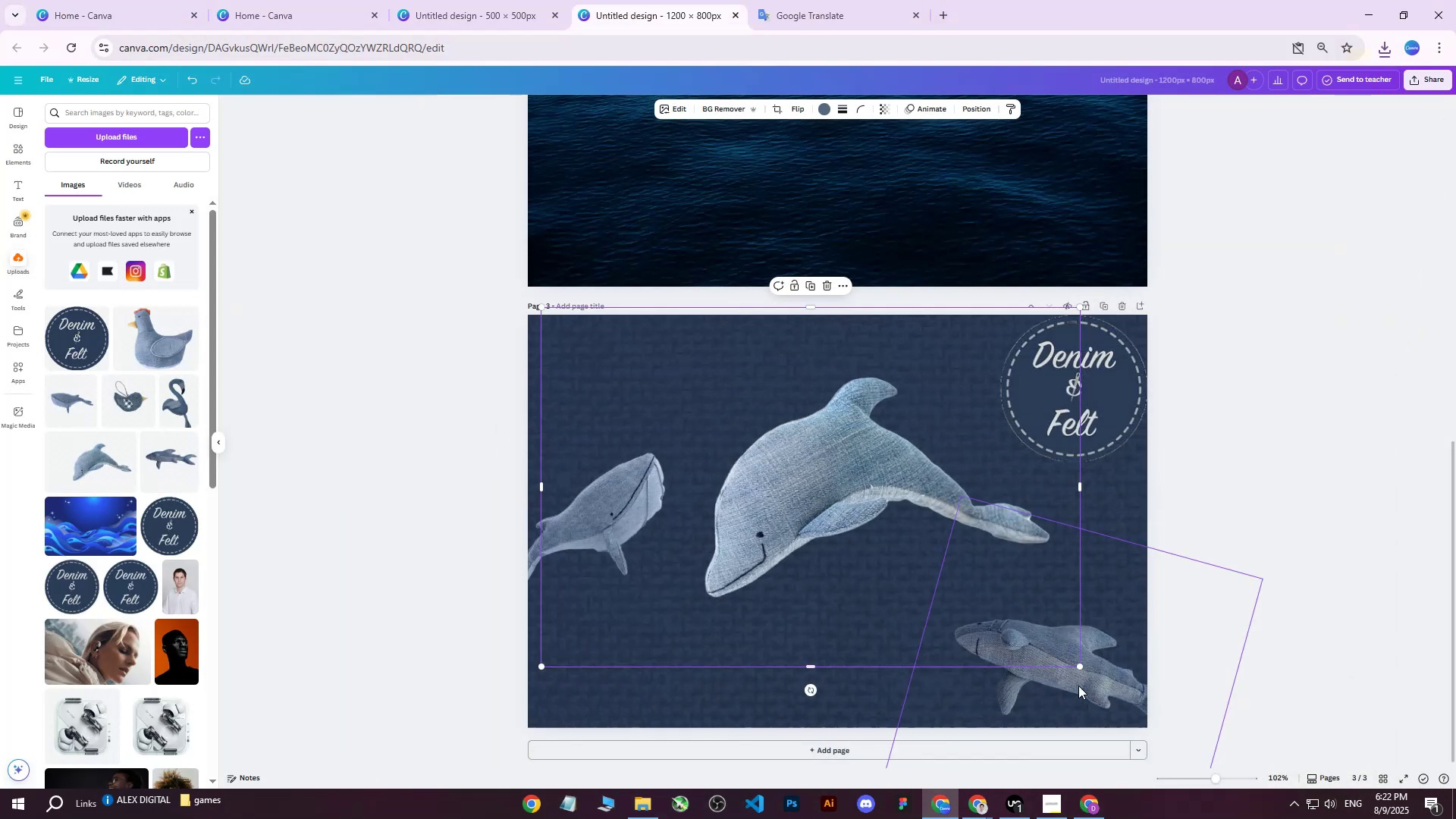 
left_click([1099, 690])
 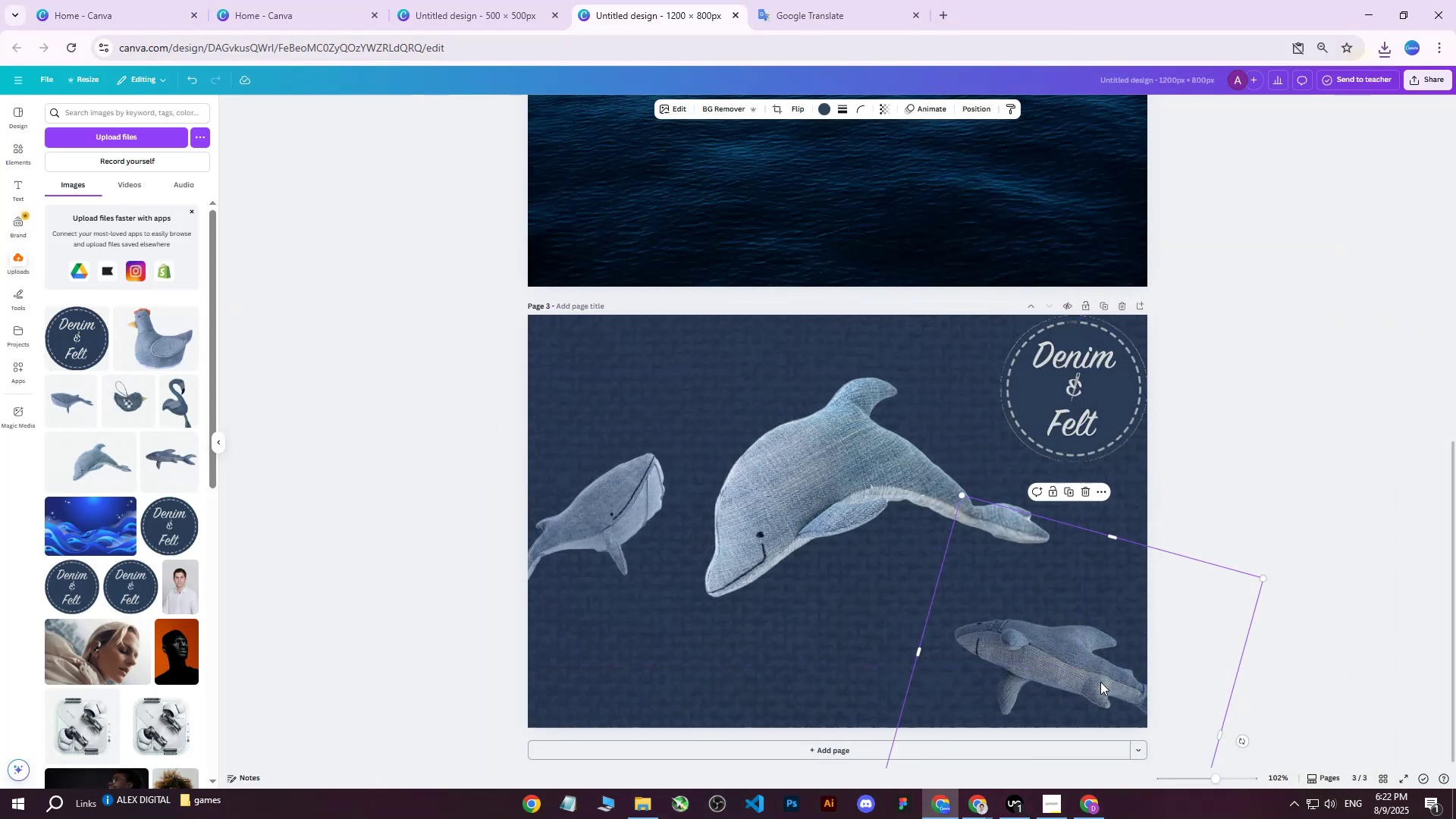 
key(Control+Z)
 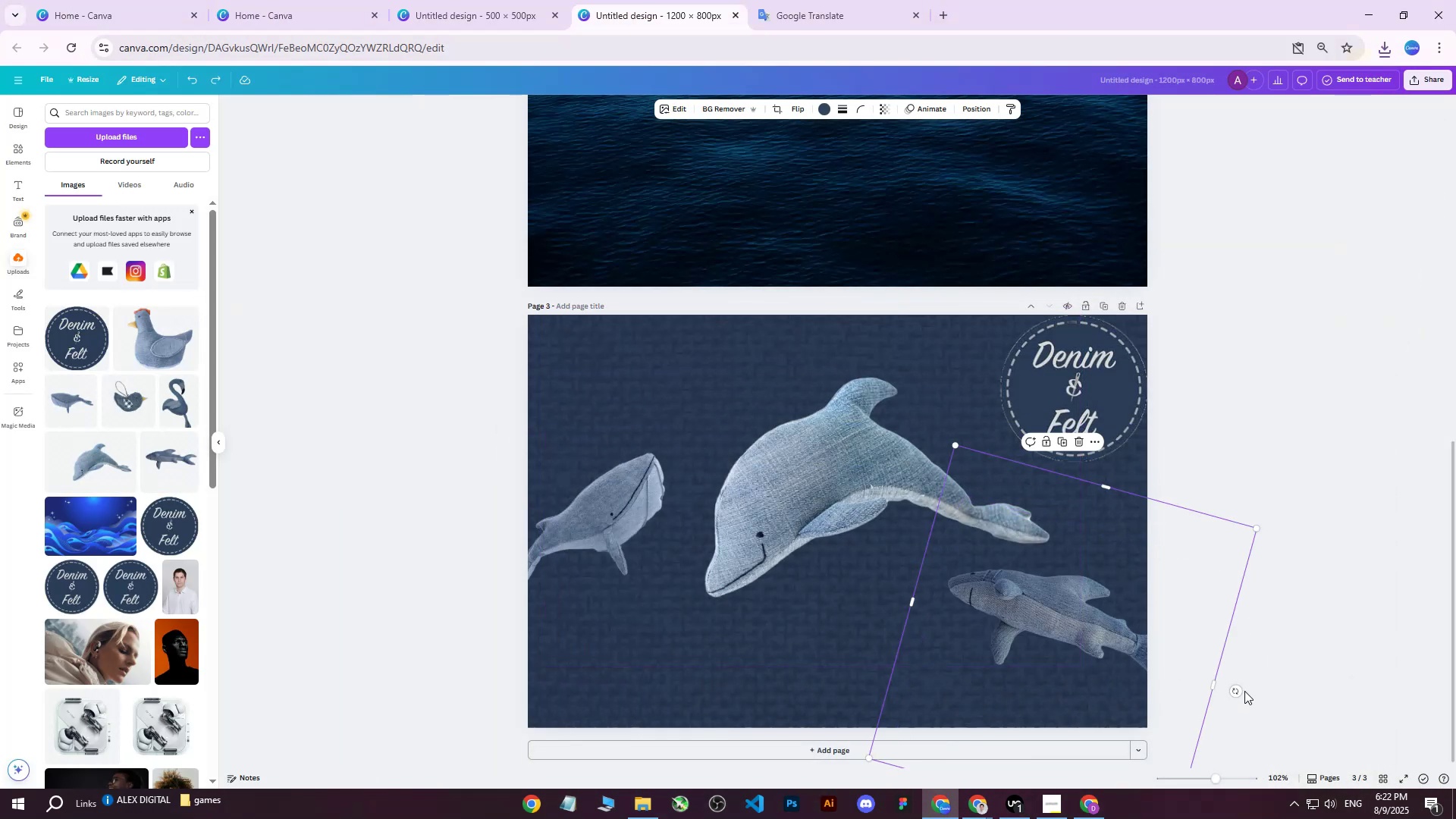 
left_click_drag(start_coordinate=[1239, 695], to_coordinate=[1232, 717])
 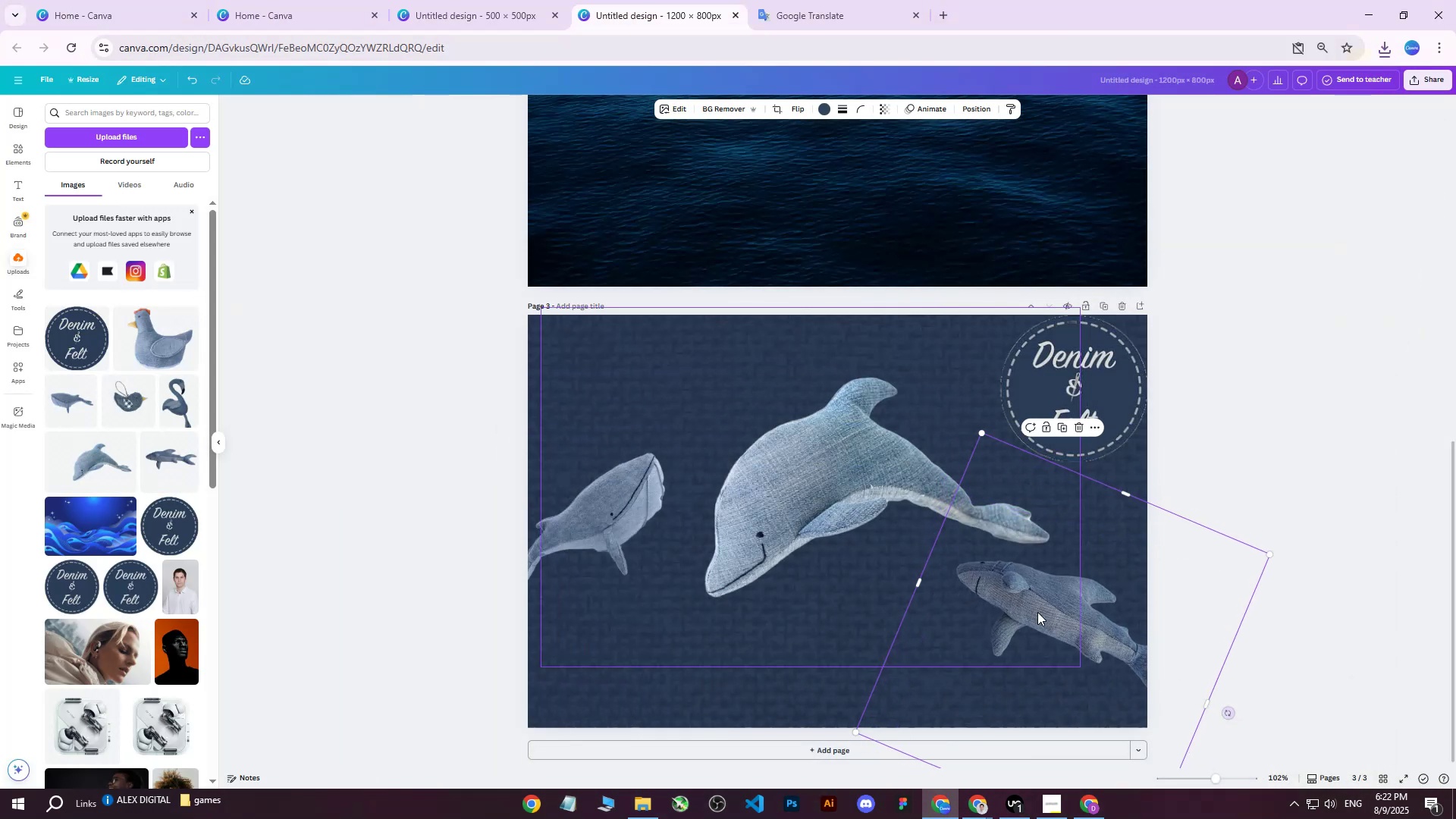 
left_click_drag(start_coordinate=[1029, 601], to_coordinate=[1040, 628])
 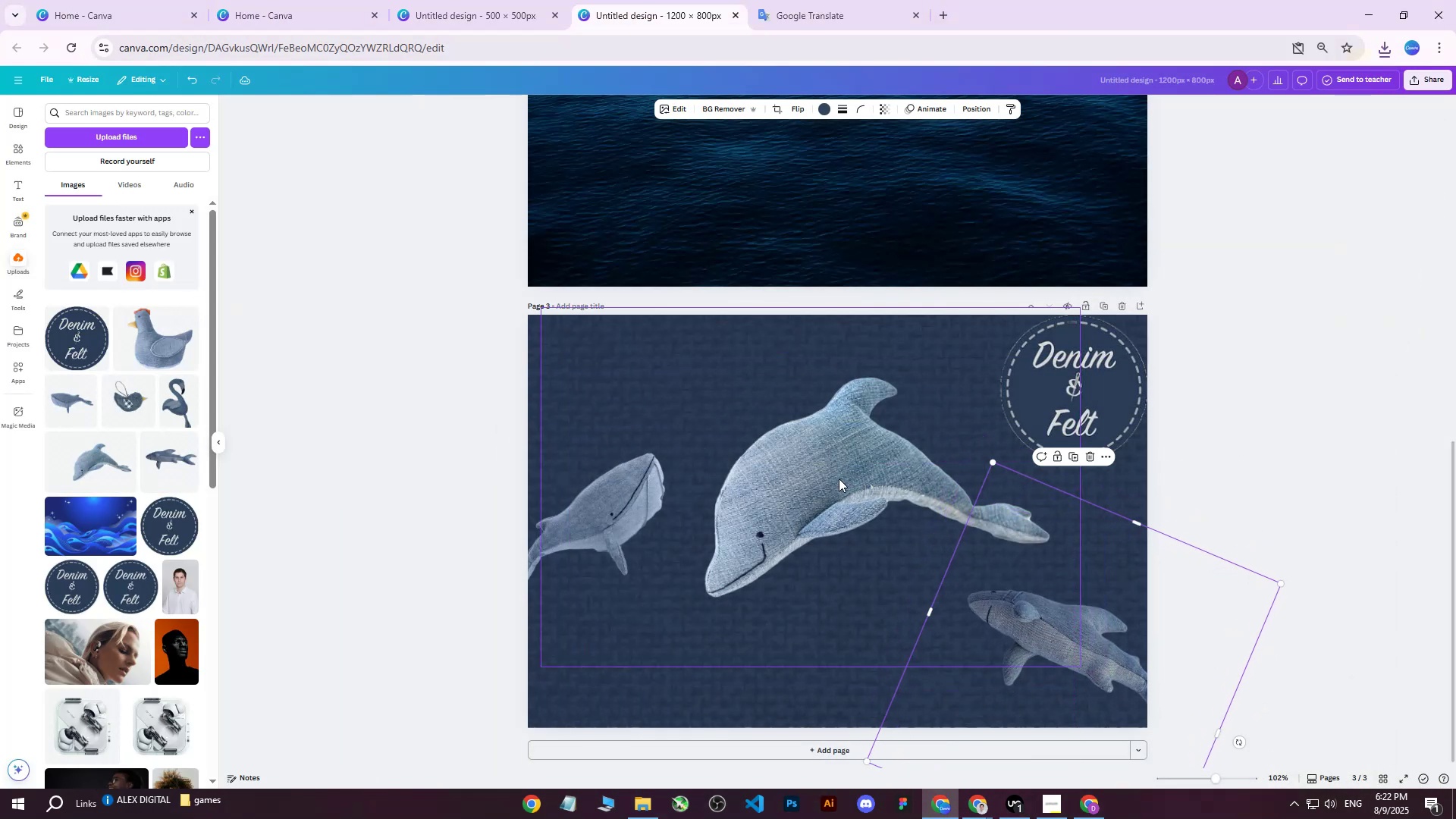 
left_click([839, 479])
 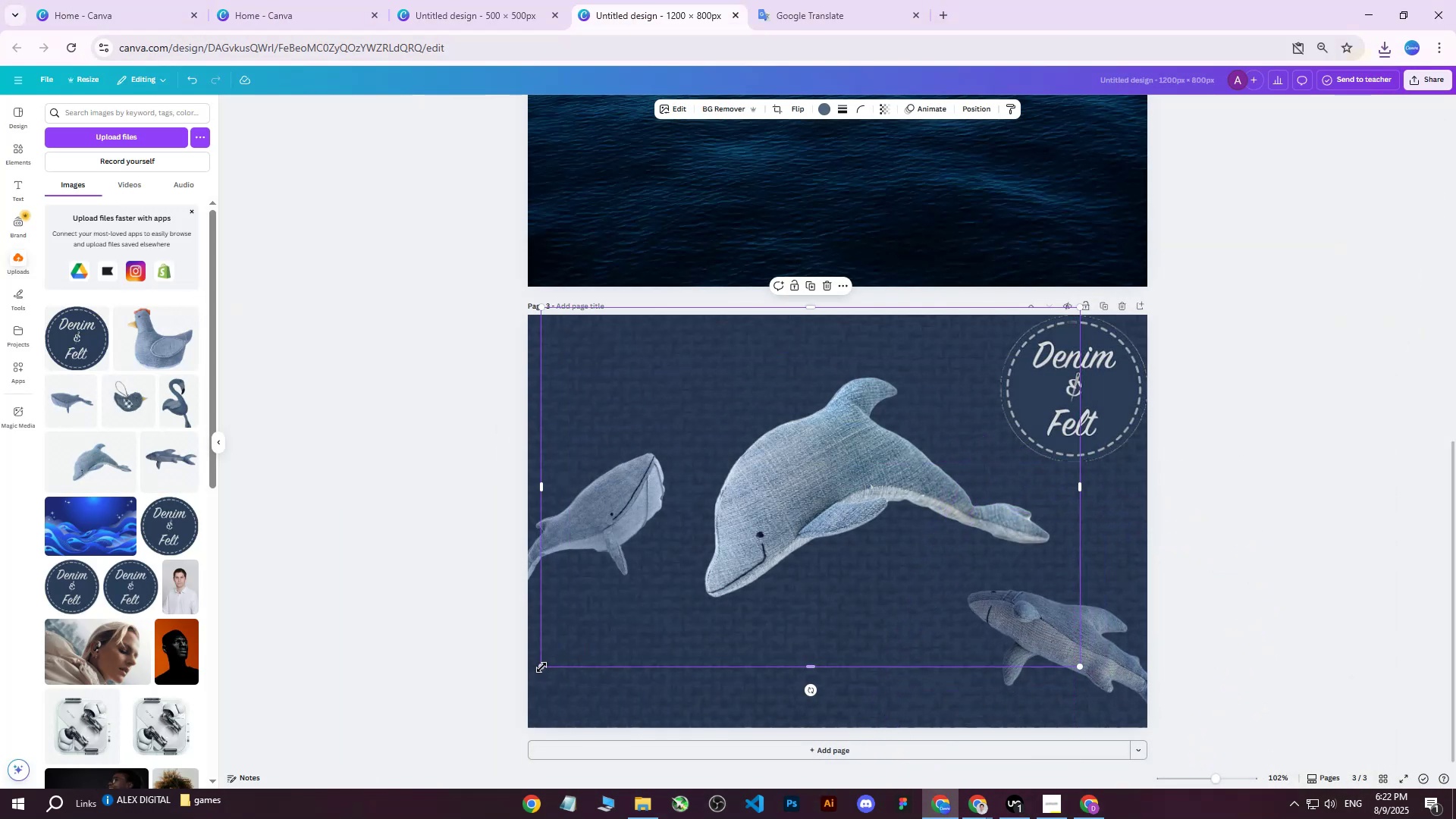 
left_click_drag(start_coordinate=[541, 670], to_coordinate=[500, 731])
 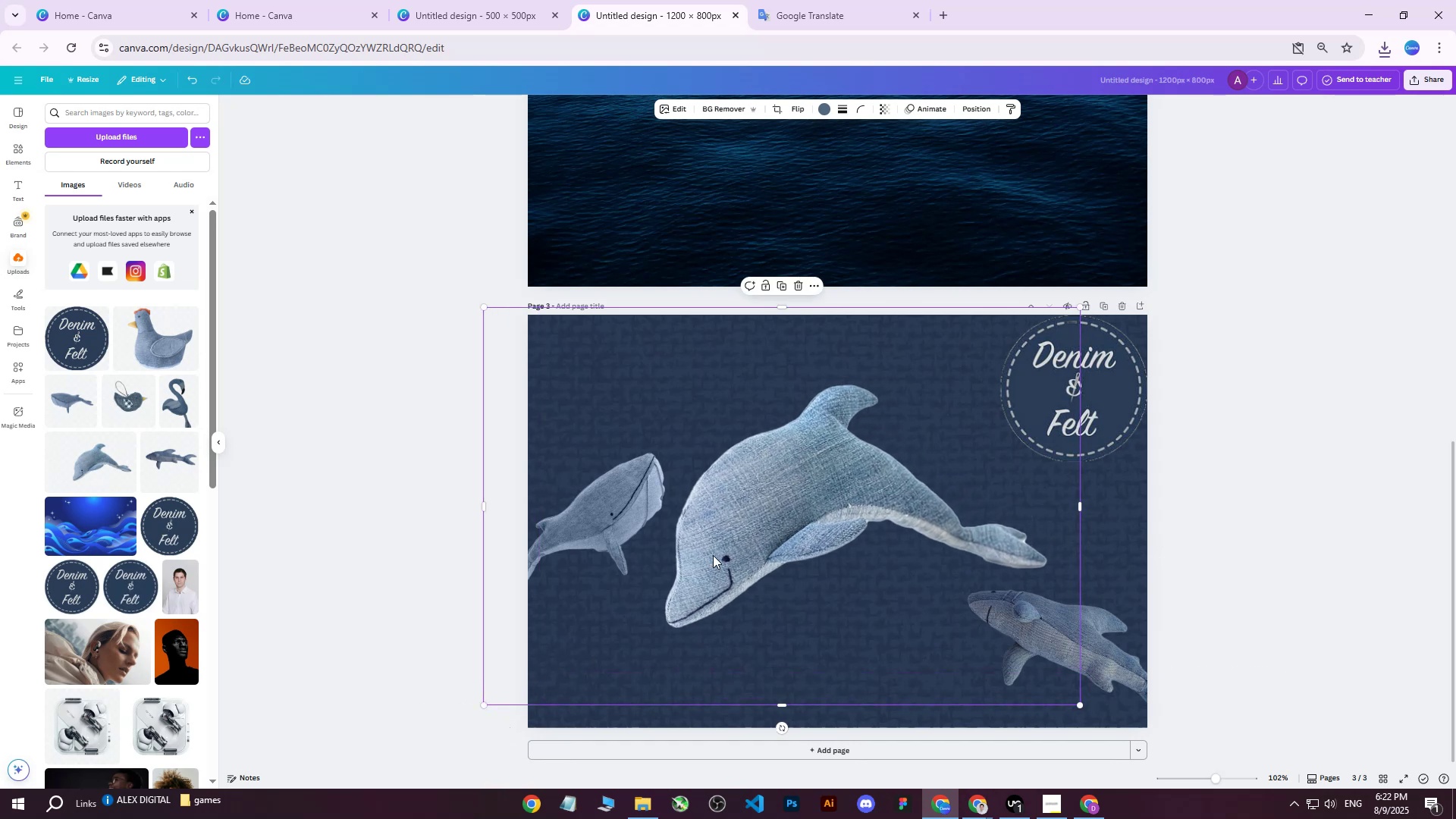 
left_click_drag(start_coordinate=[731, 535], to_coordinate=[748, 476])
 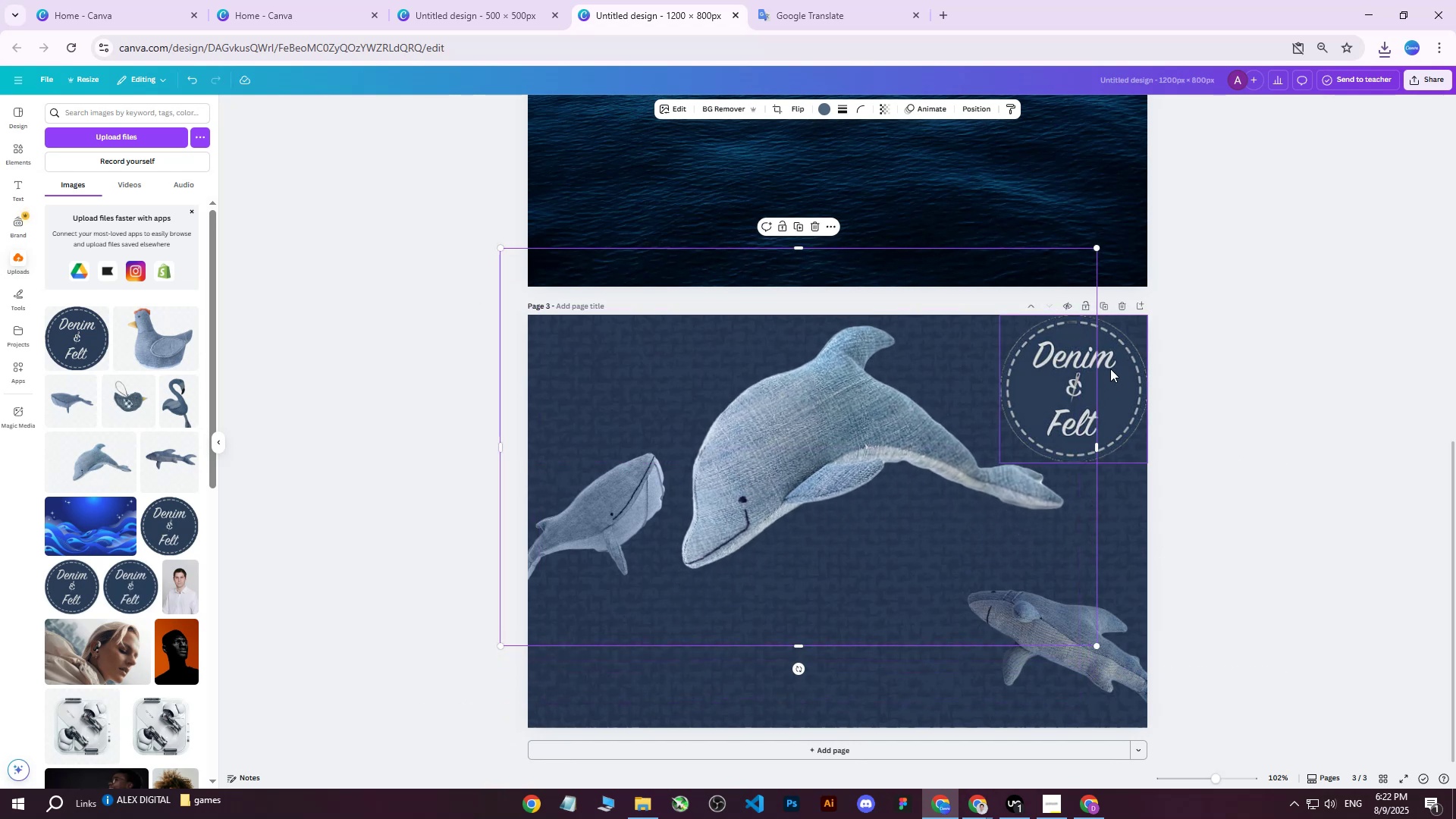 
left_click([1110, 369])
 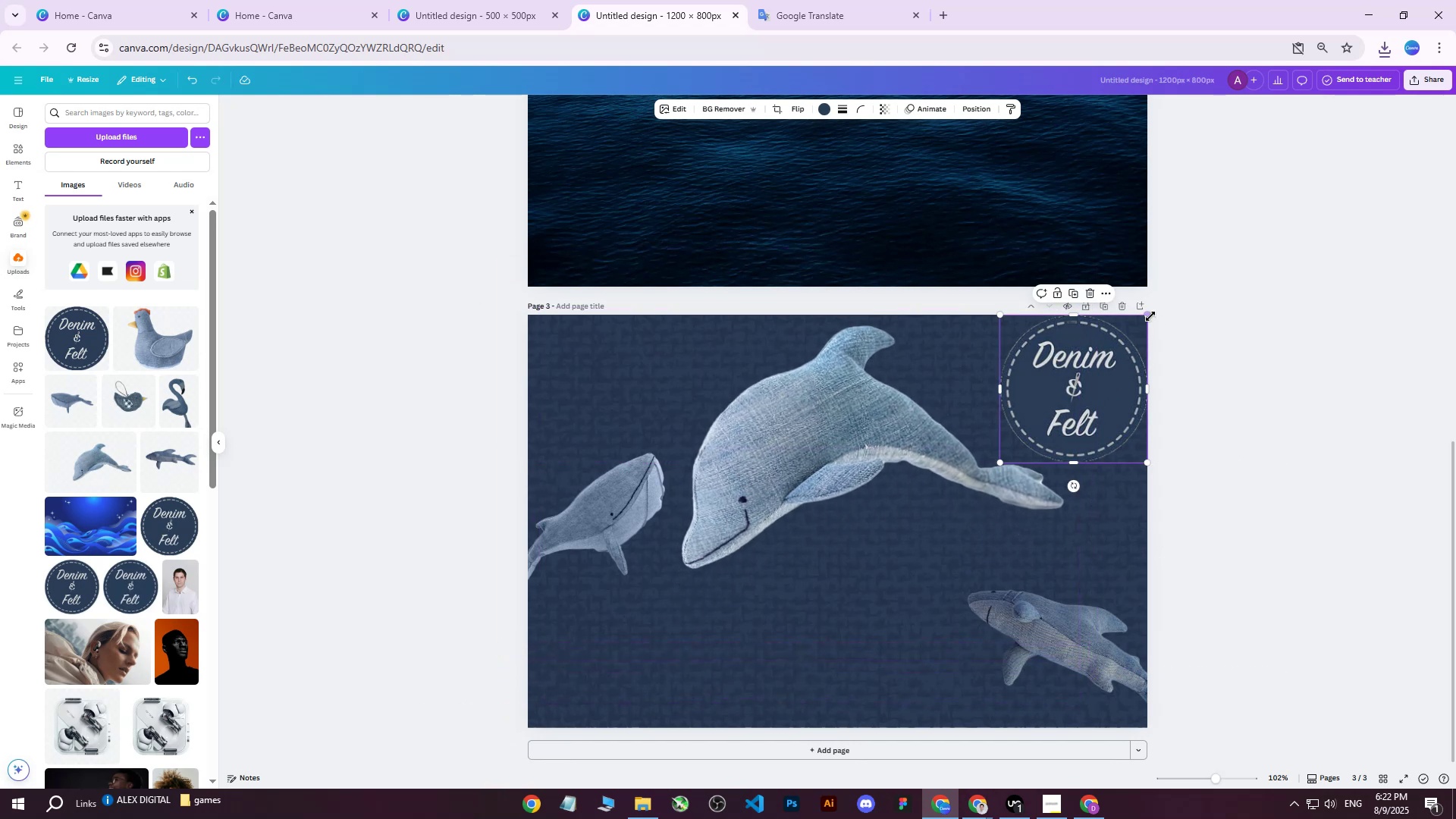 
left_click_drag(start_coordinate=[1150, 316], to_coordinate=[1130, 344])
 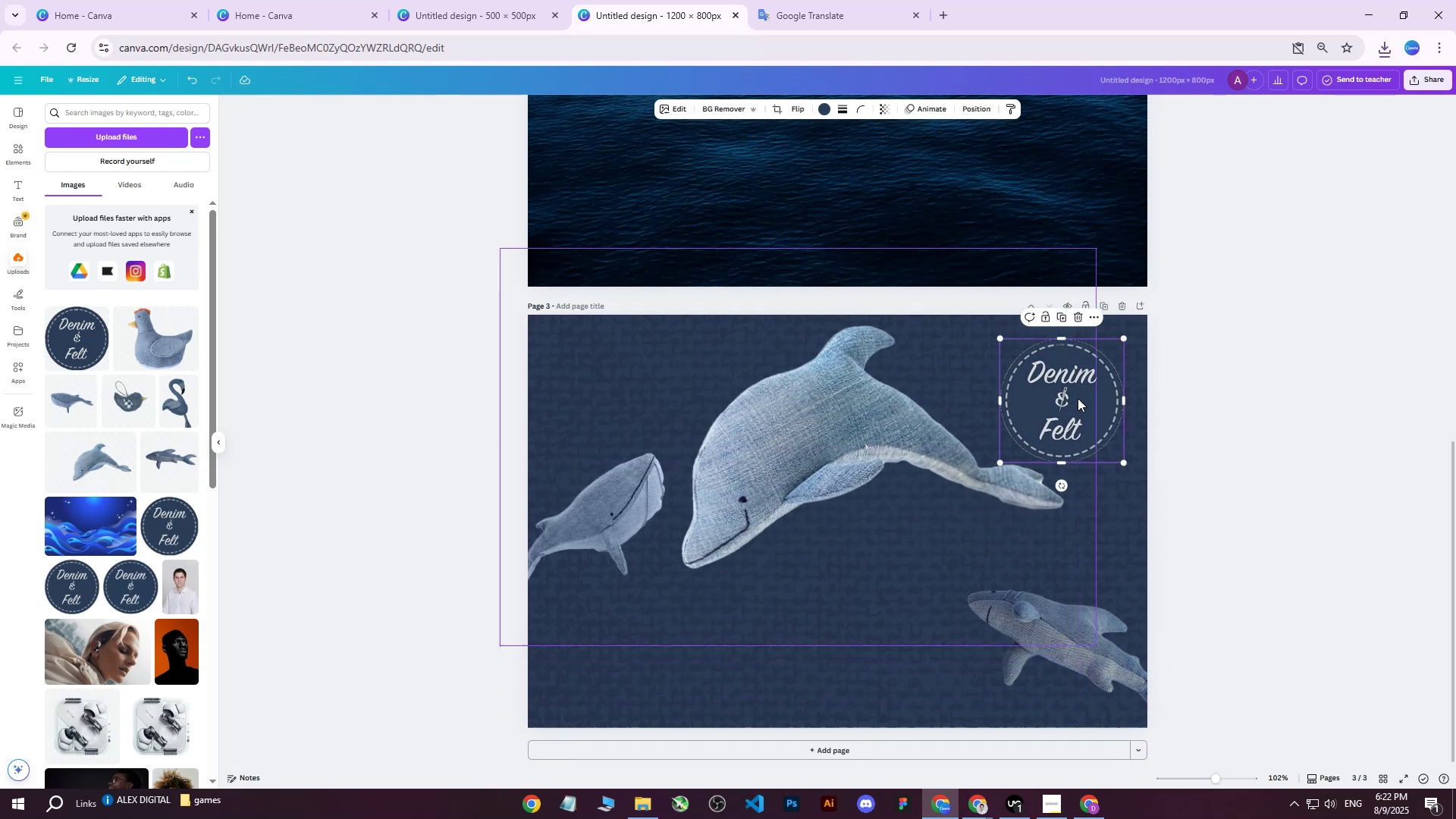 
left_click_drag(start_coordinate=[1073, 402], to_coordinate=[1094, 400])
 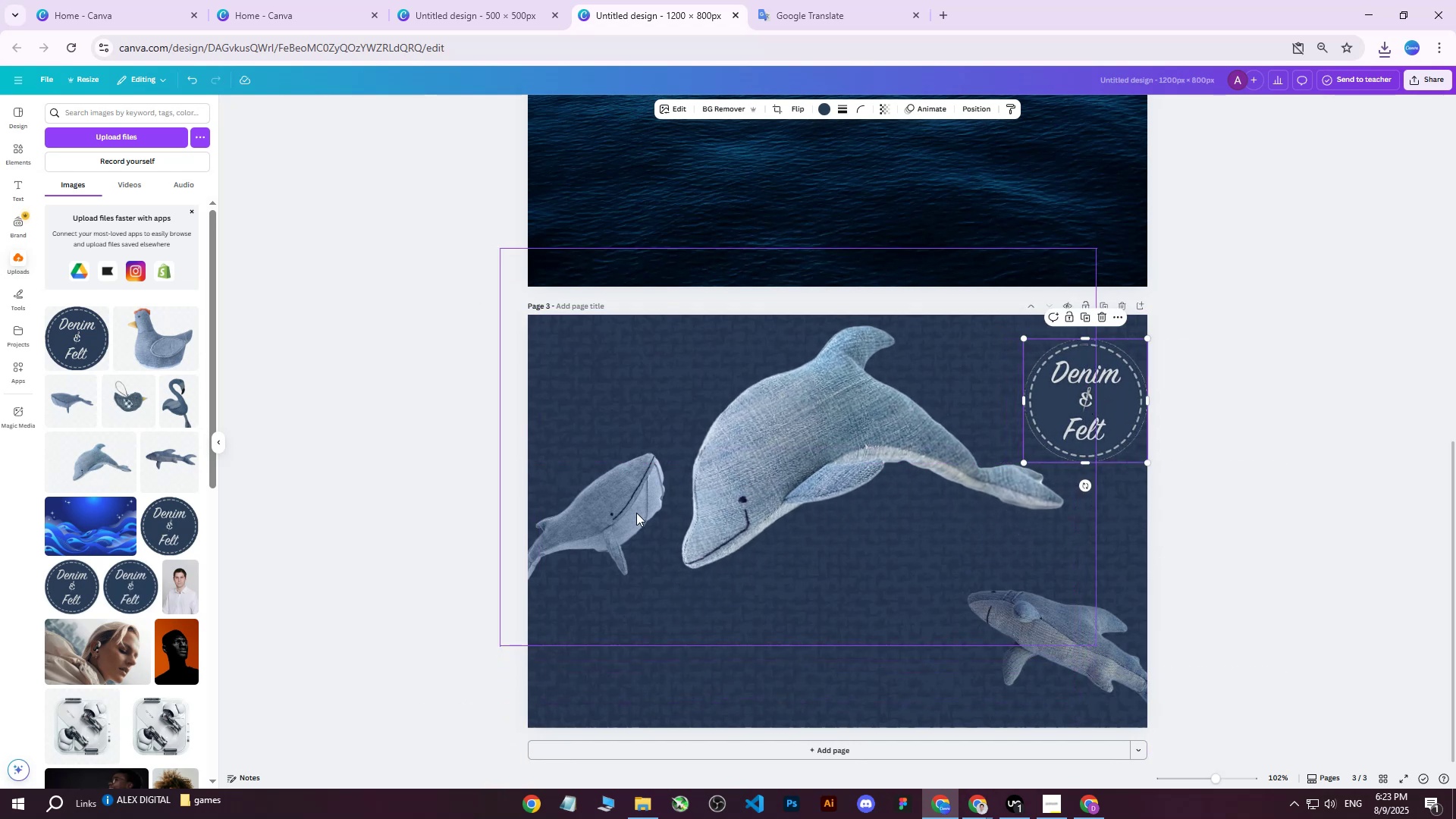 
left_click([629, 511])
 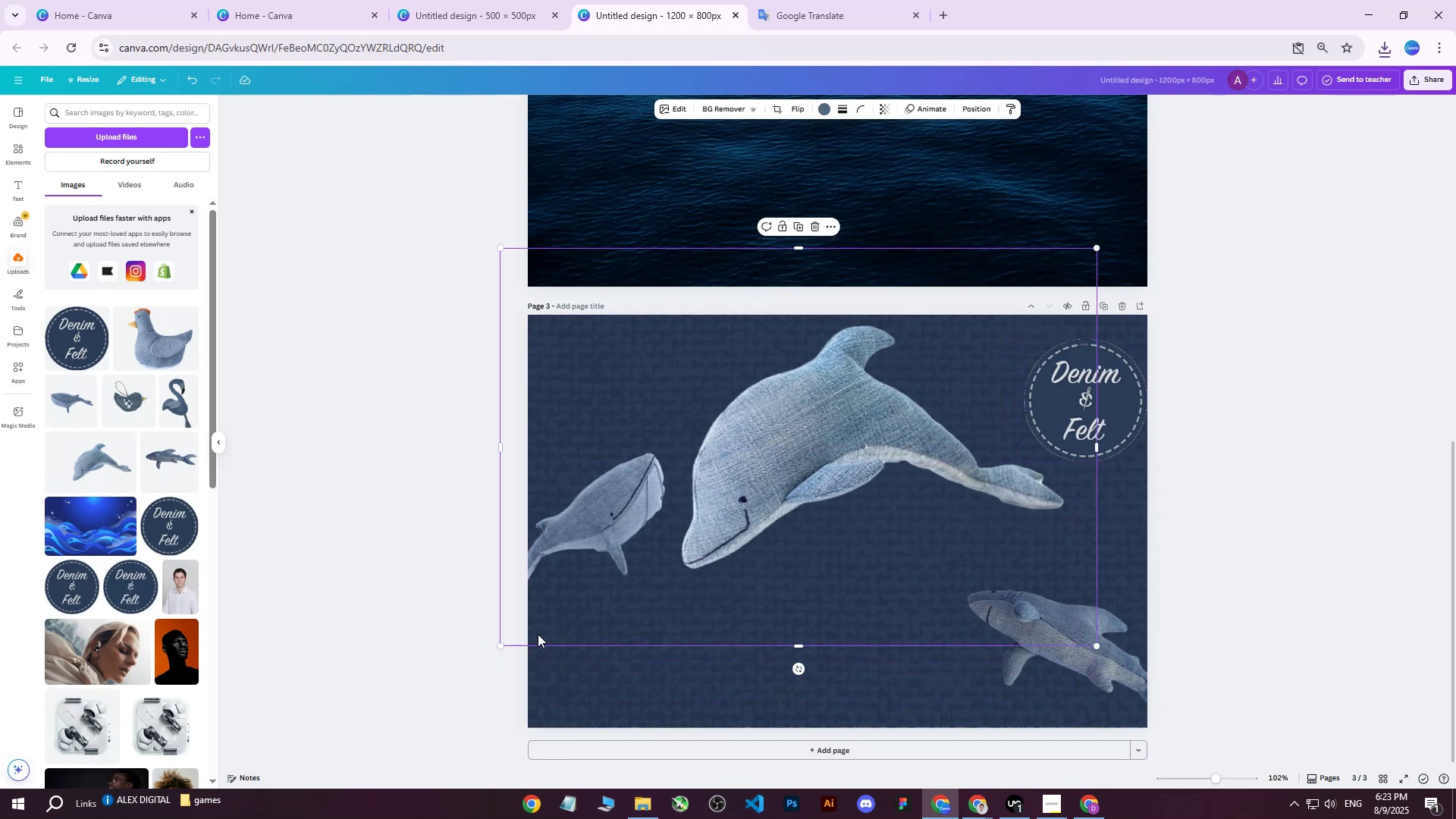 
left_click([541, 701])
 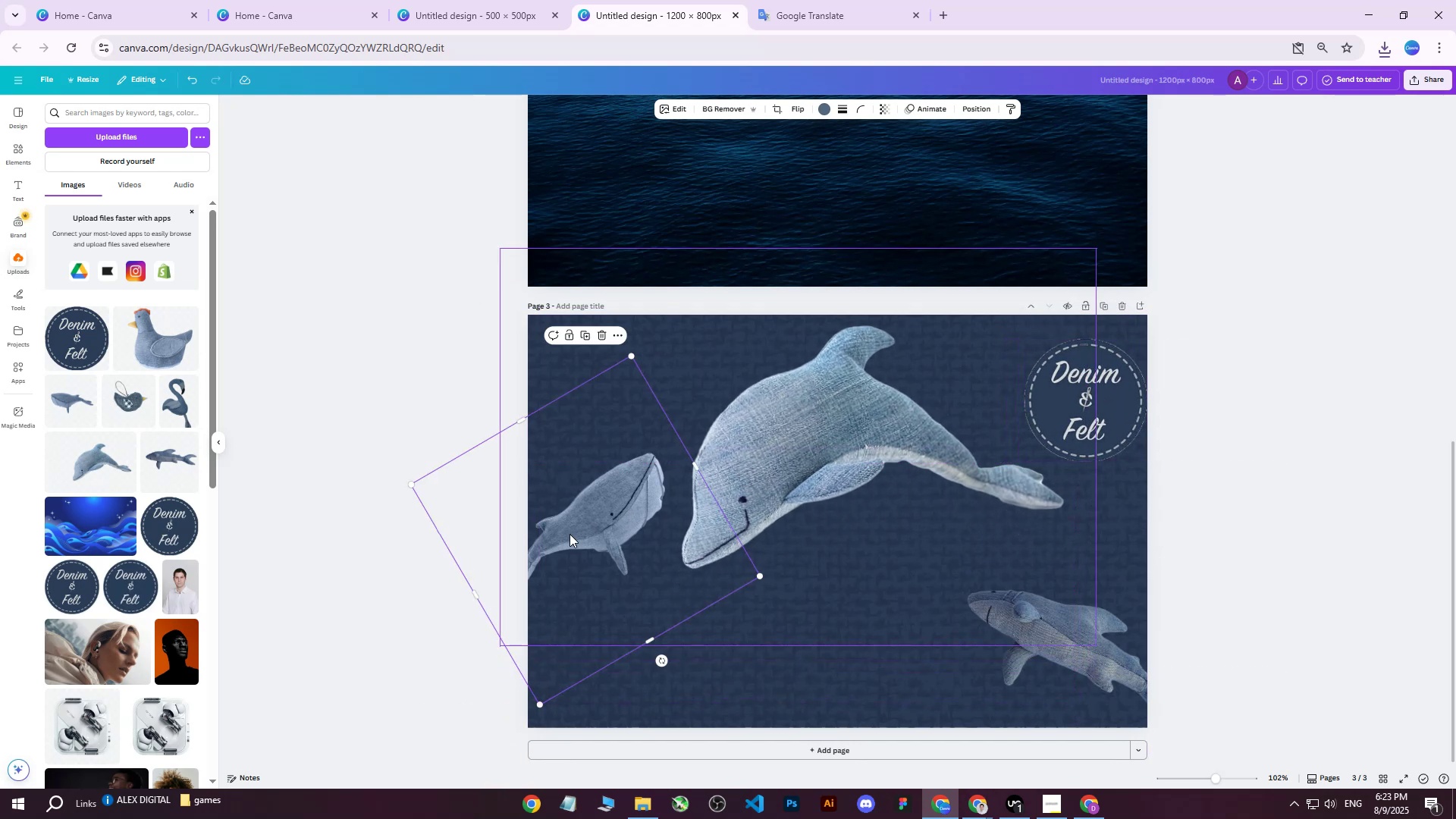 
left_click_drag(start_coordinate=[570, 534], to_coordinate=[566, 547])
 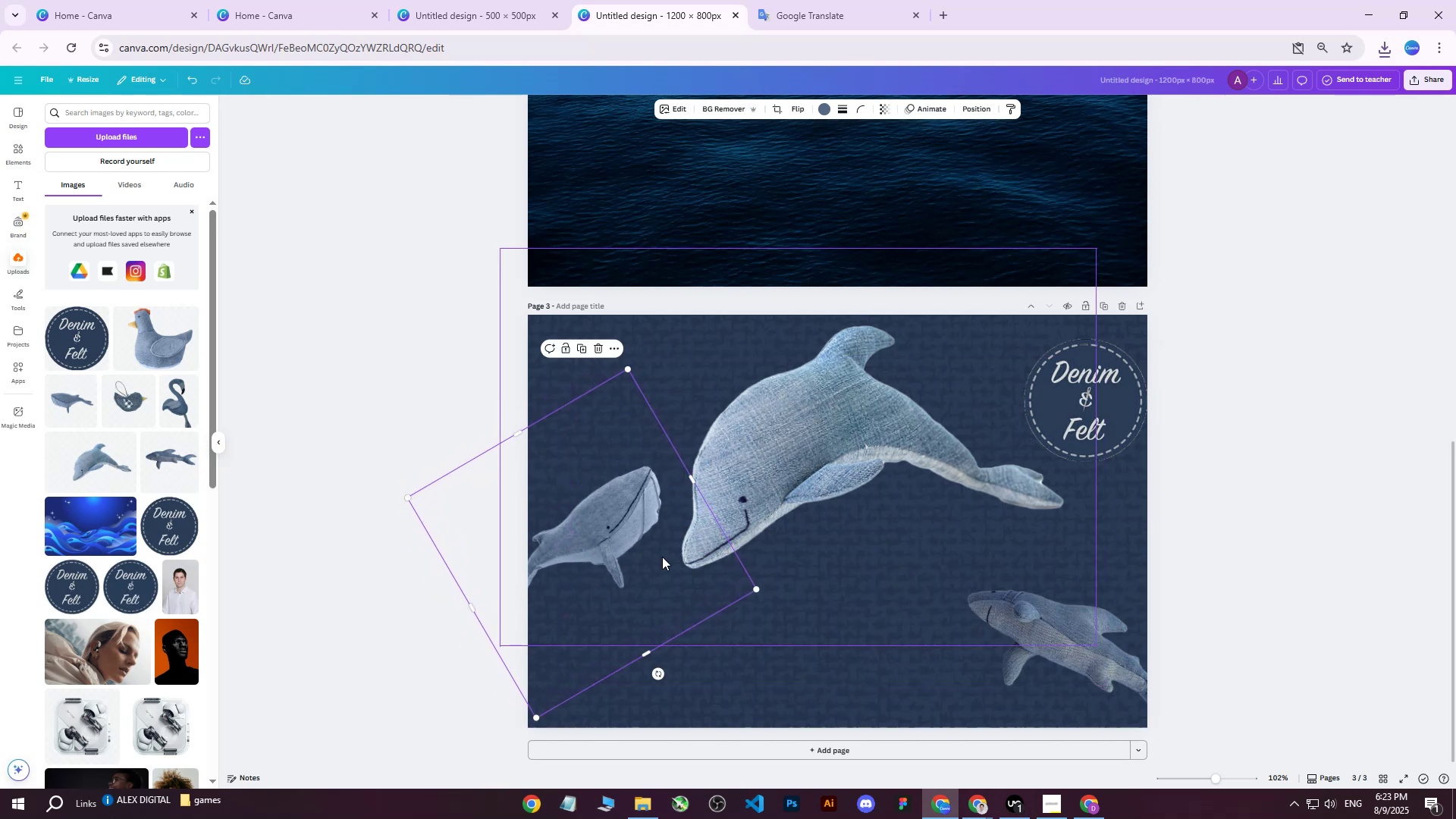 
left_click_drag(start_coordinate=[586, 535], to_coordinate=[585, 560])
 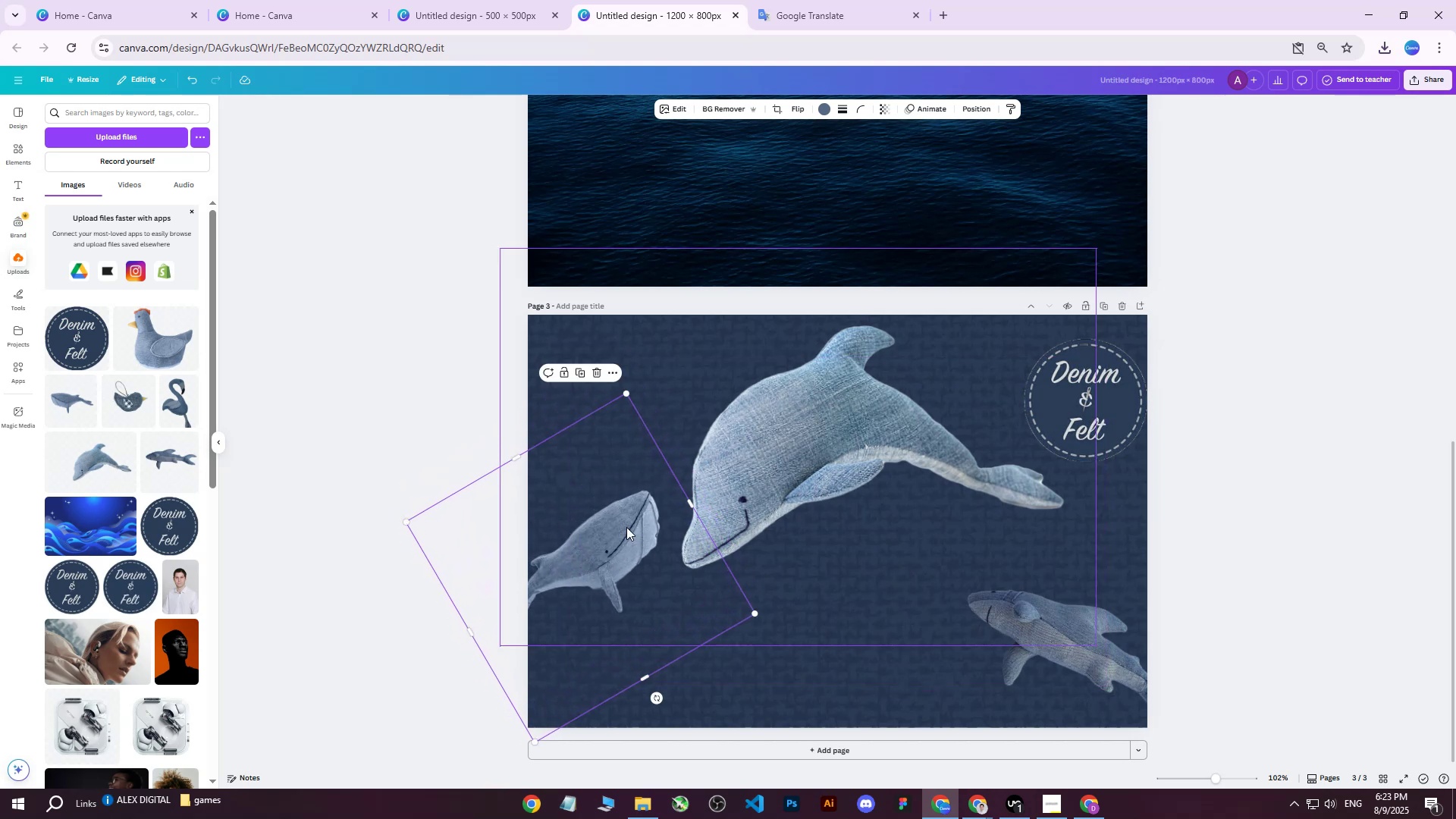 
left_click_drag(start_coordinate=[608, 529], to_coordinate=[601, 493])
 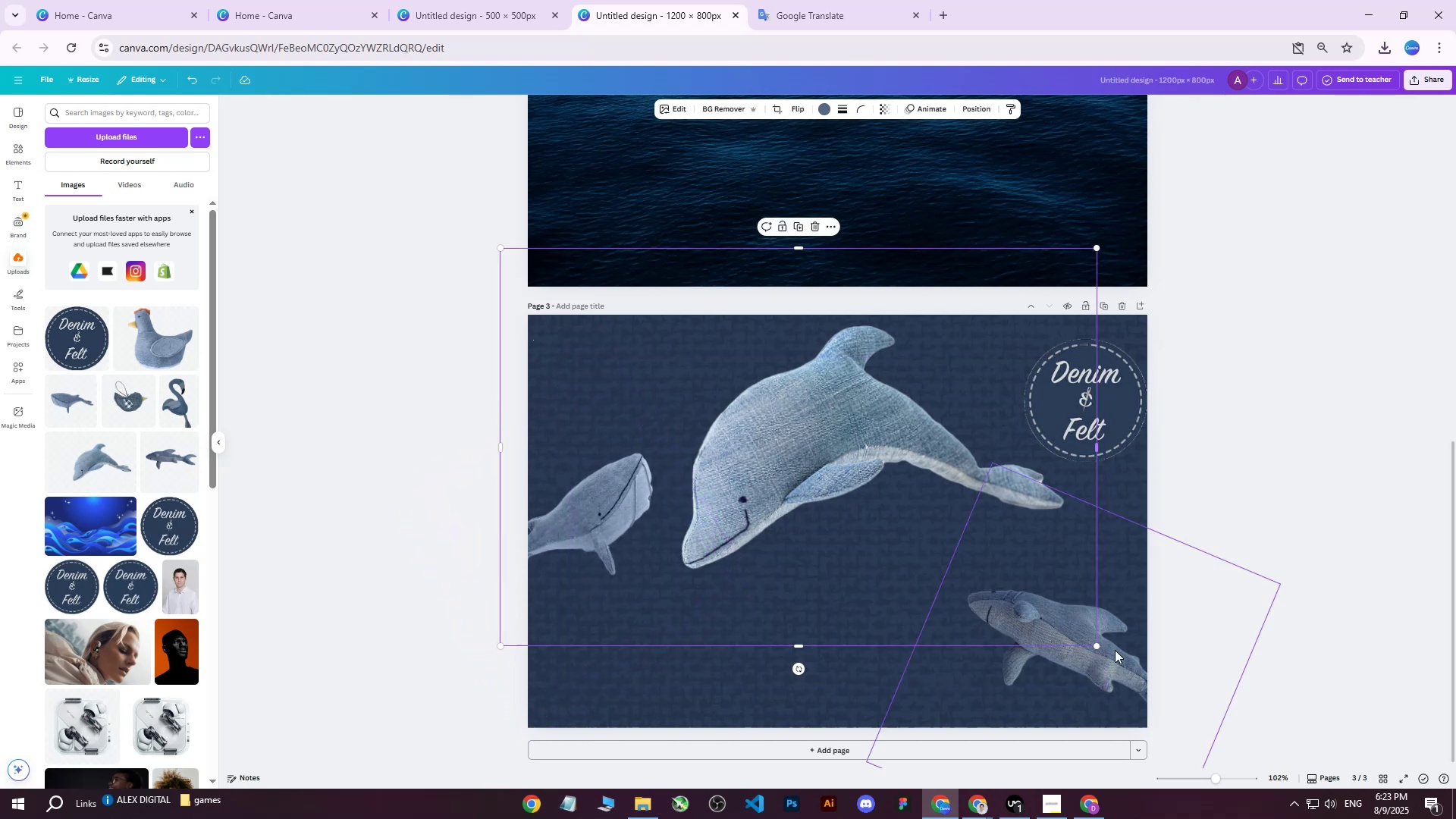 
double_click([1119, 661])
 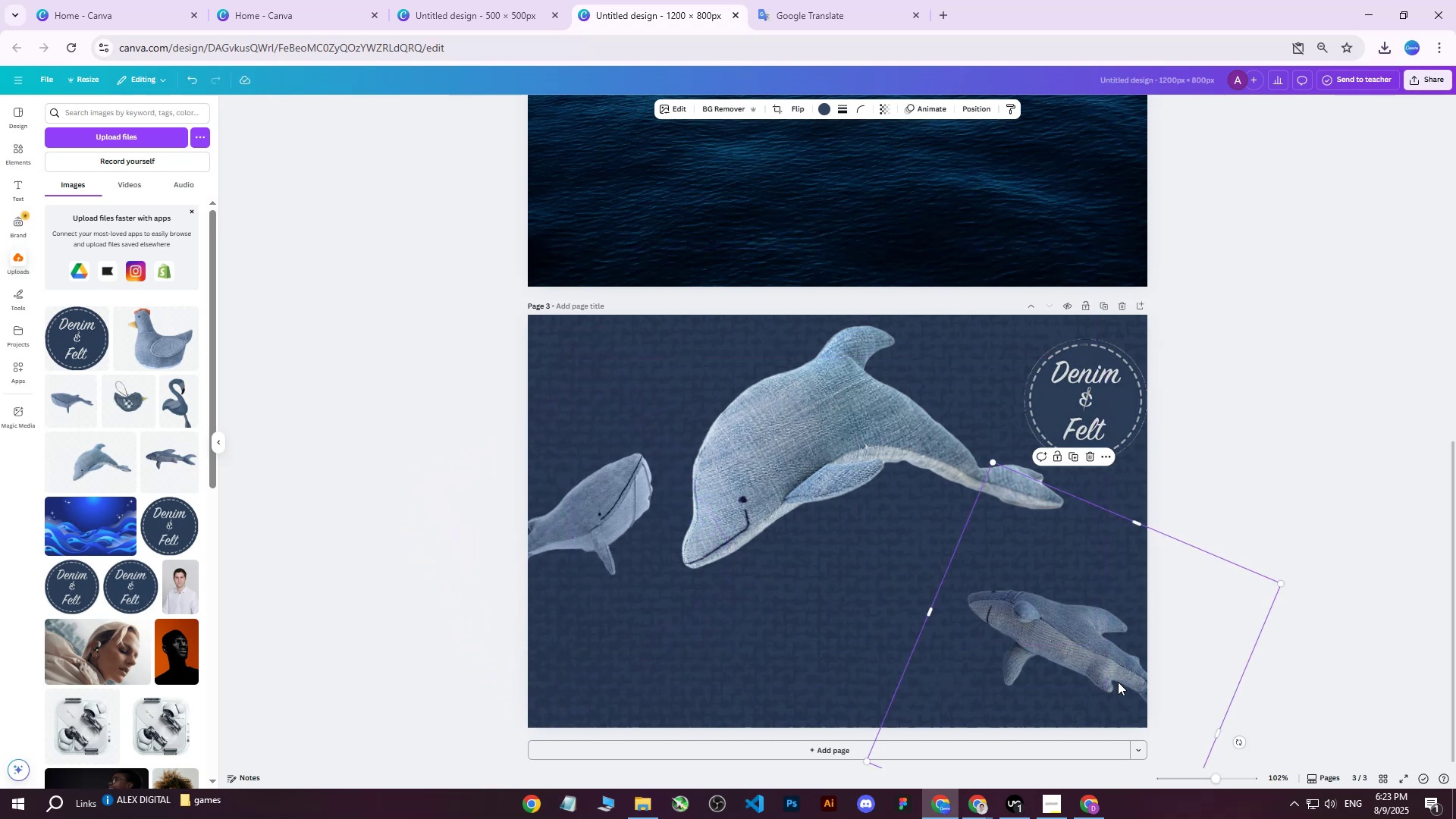 
left_click_drag(start_coordinate=[1118, 681], to_coordinate=[1103, 648])
 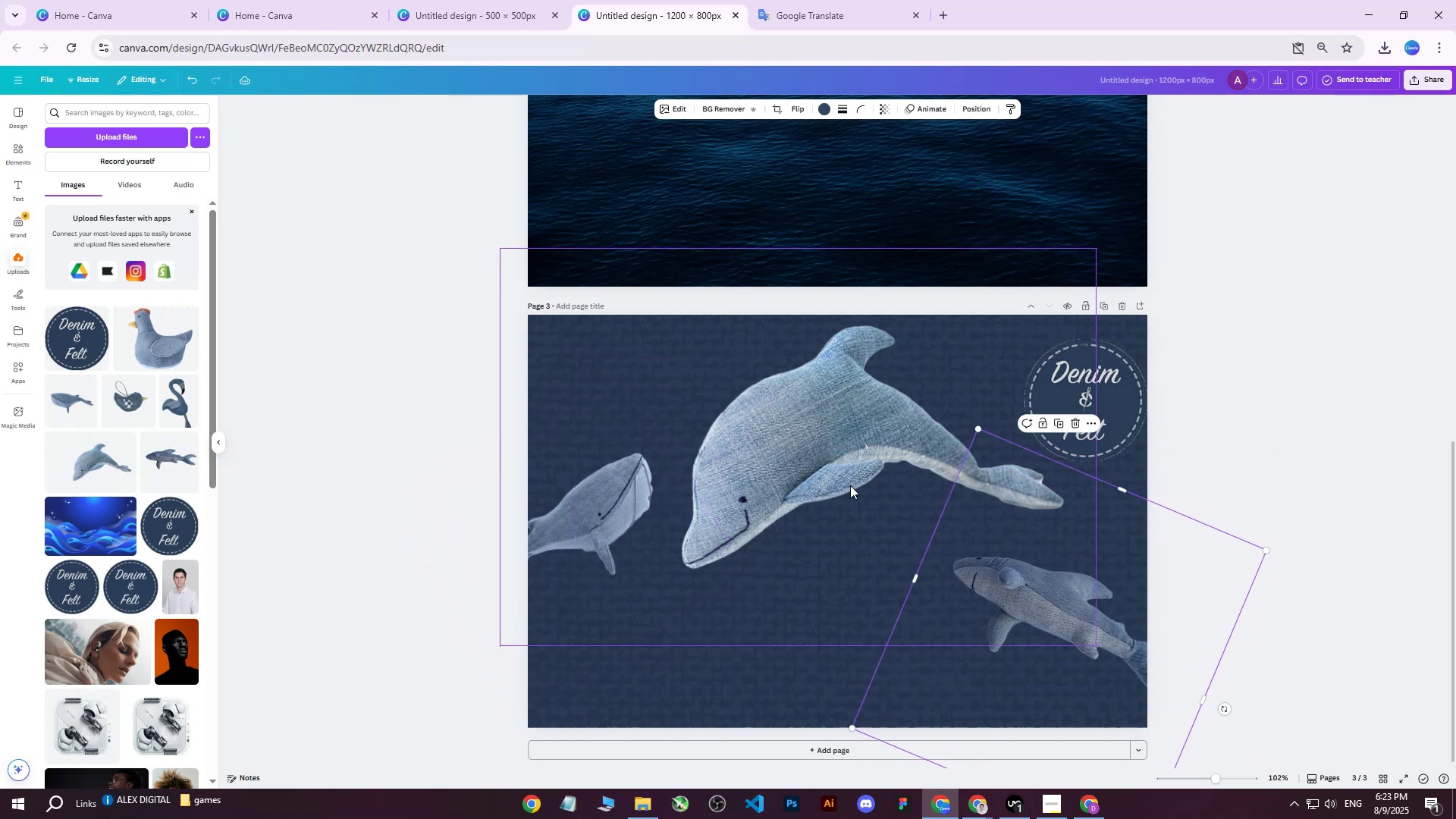 
left_click([846, 482])
 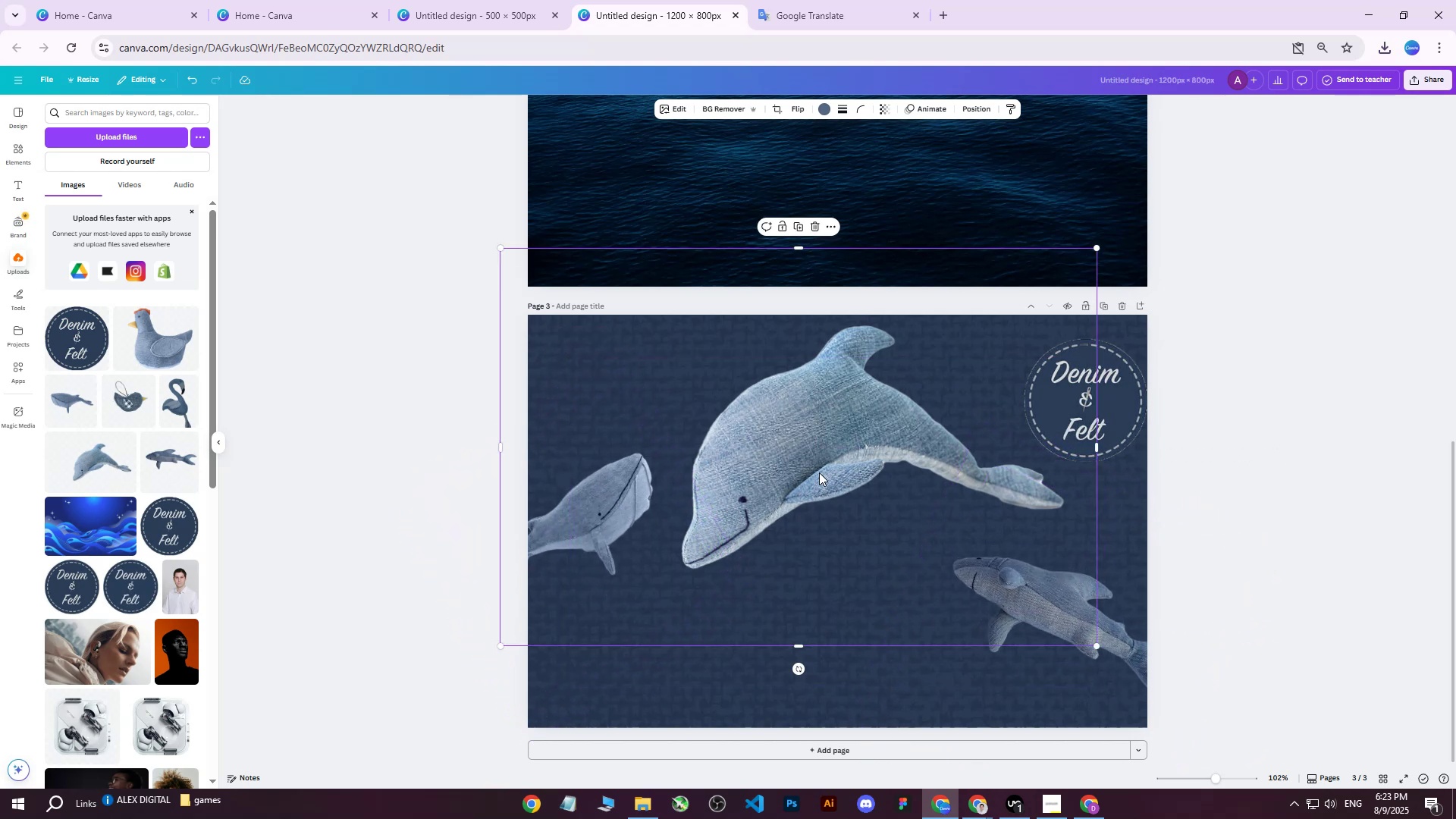 
left_click_drag(start_coordinate=[819, 472], to_coordinate=[813, 489])
 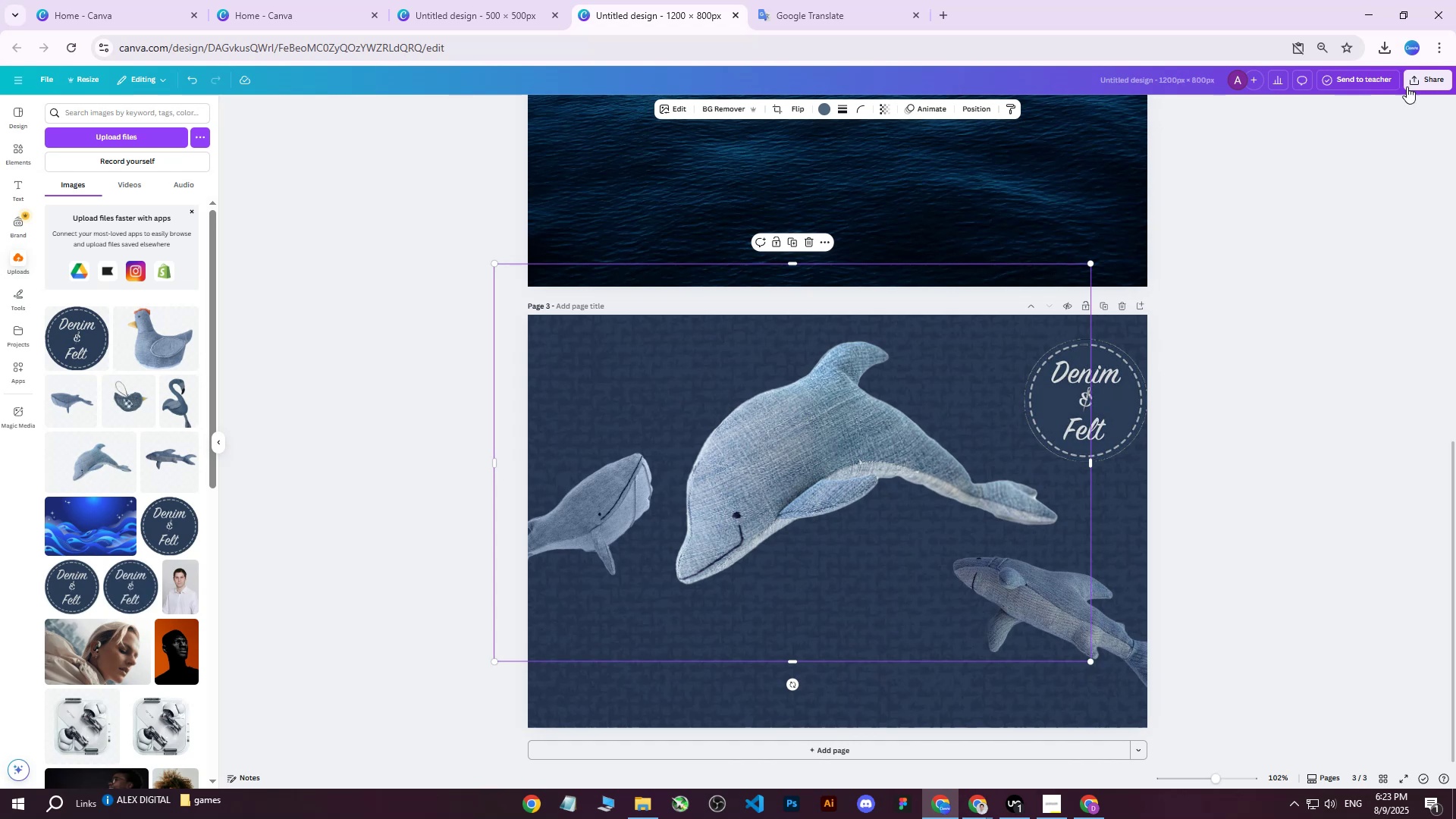 
left_click([1419, 81])
 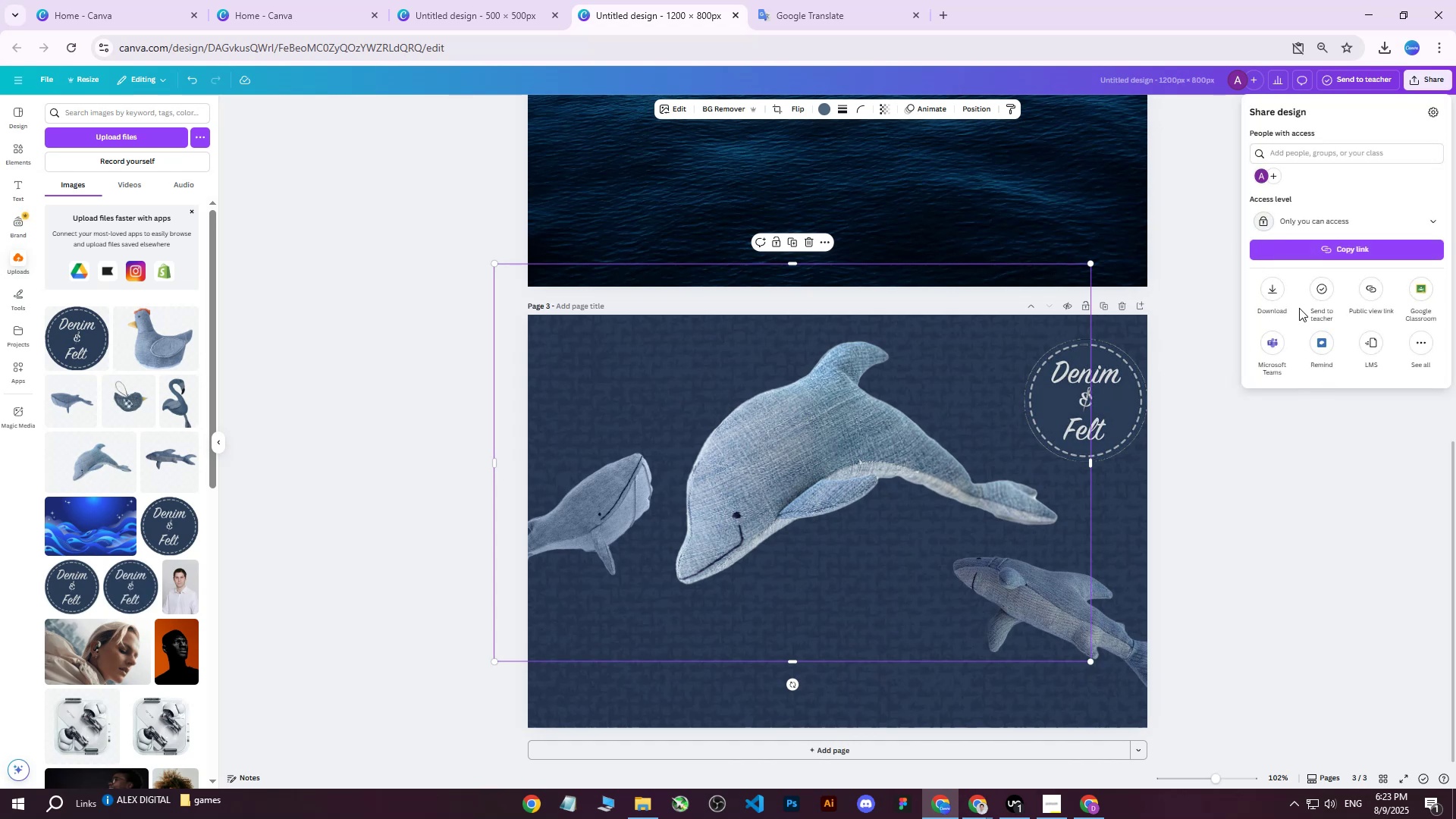 
left_click([1279, 290])
 